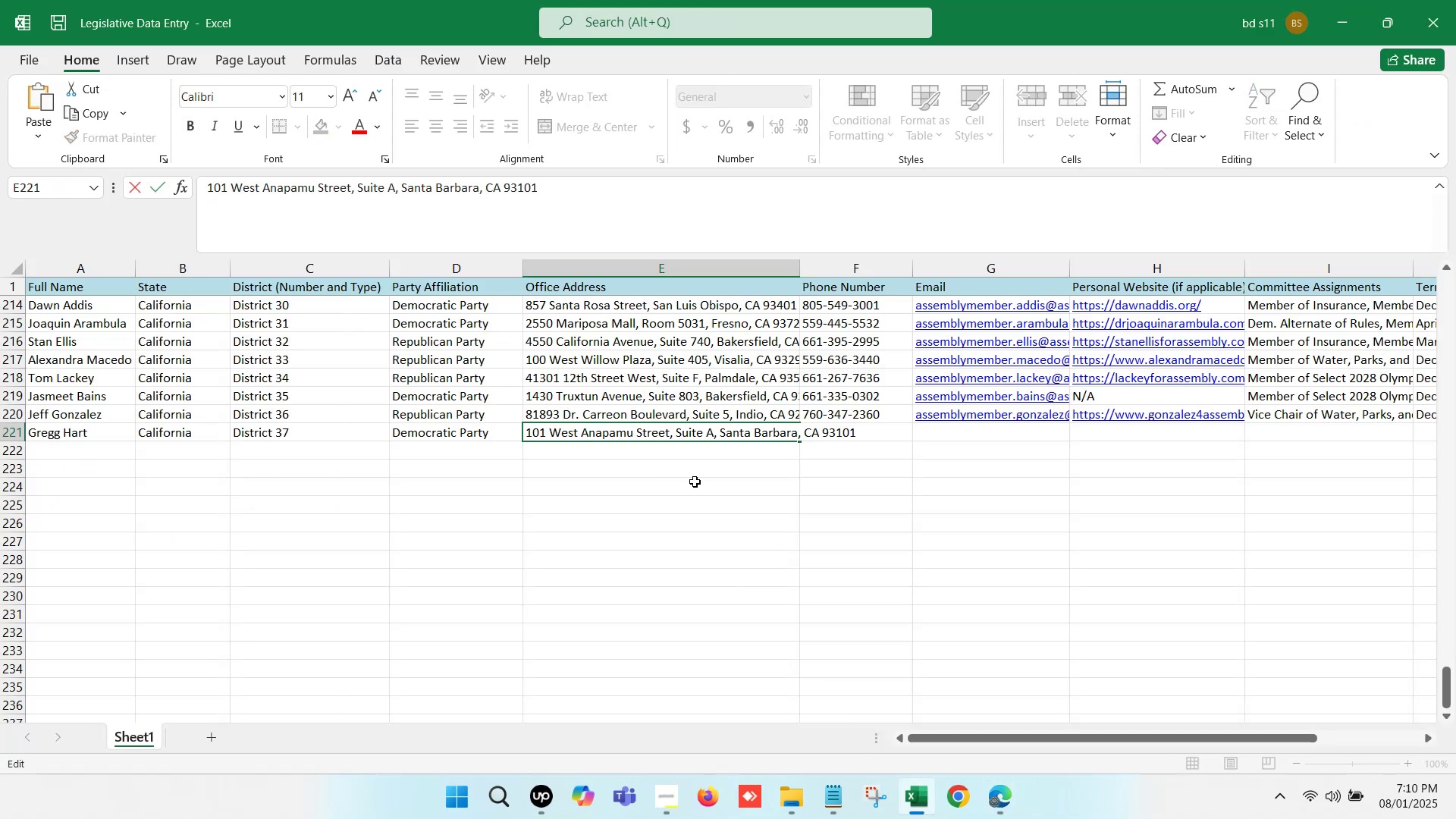 
left_click([695, 482])
 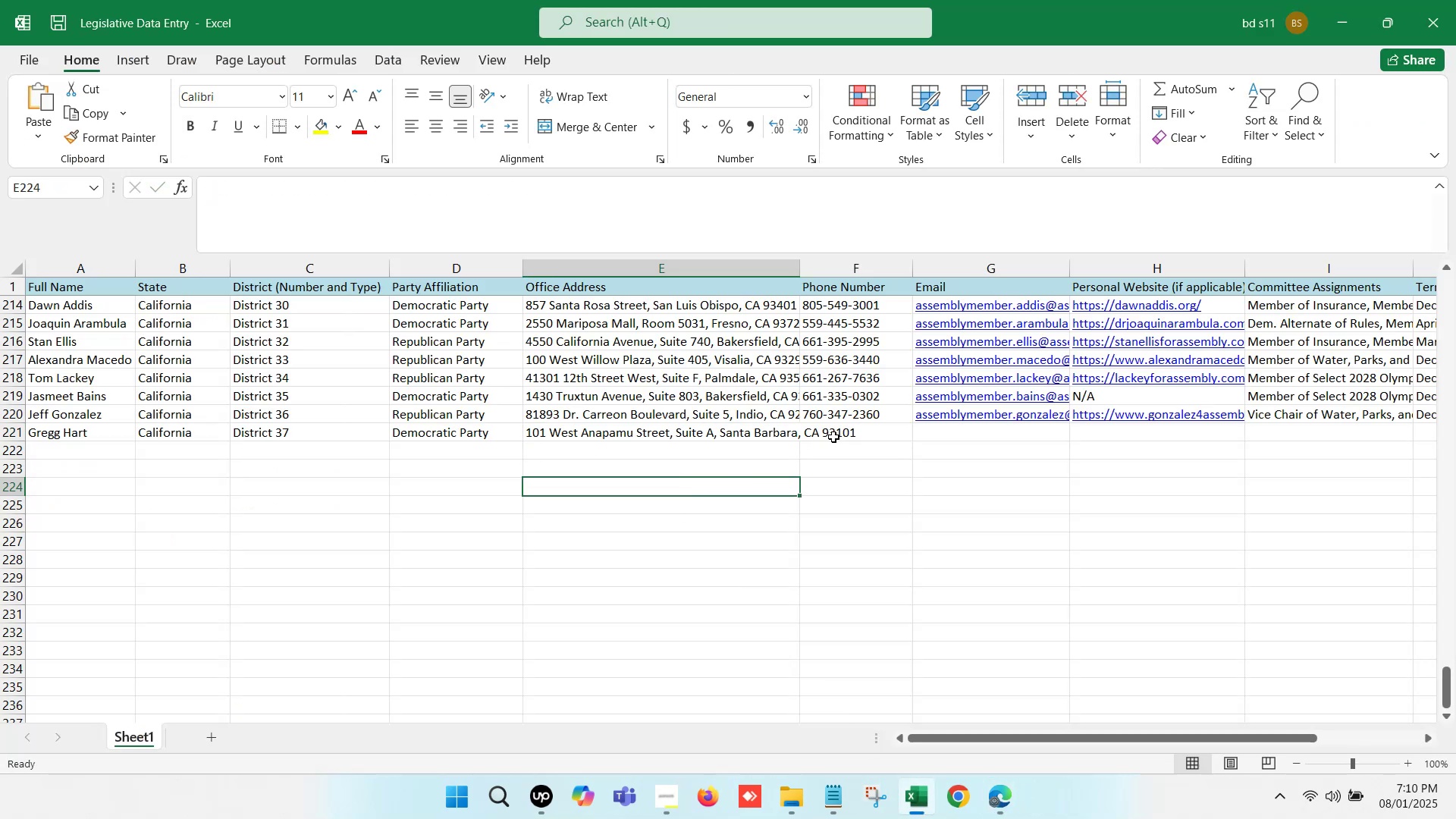 
left_click([837, 433])
 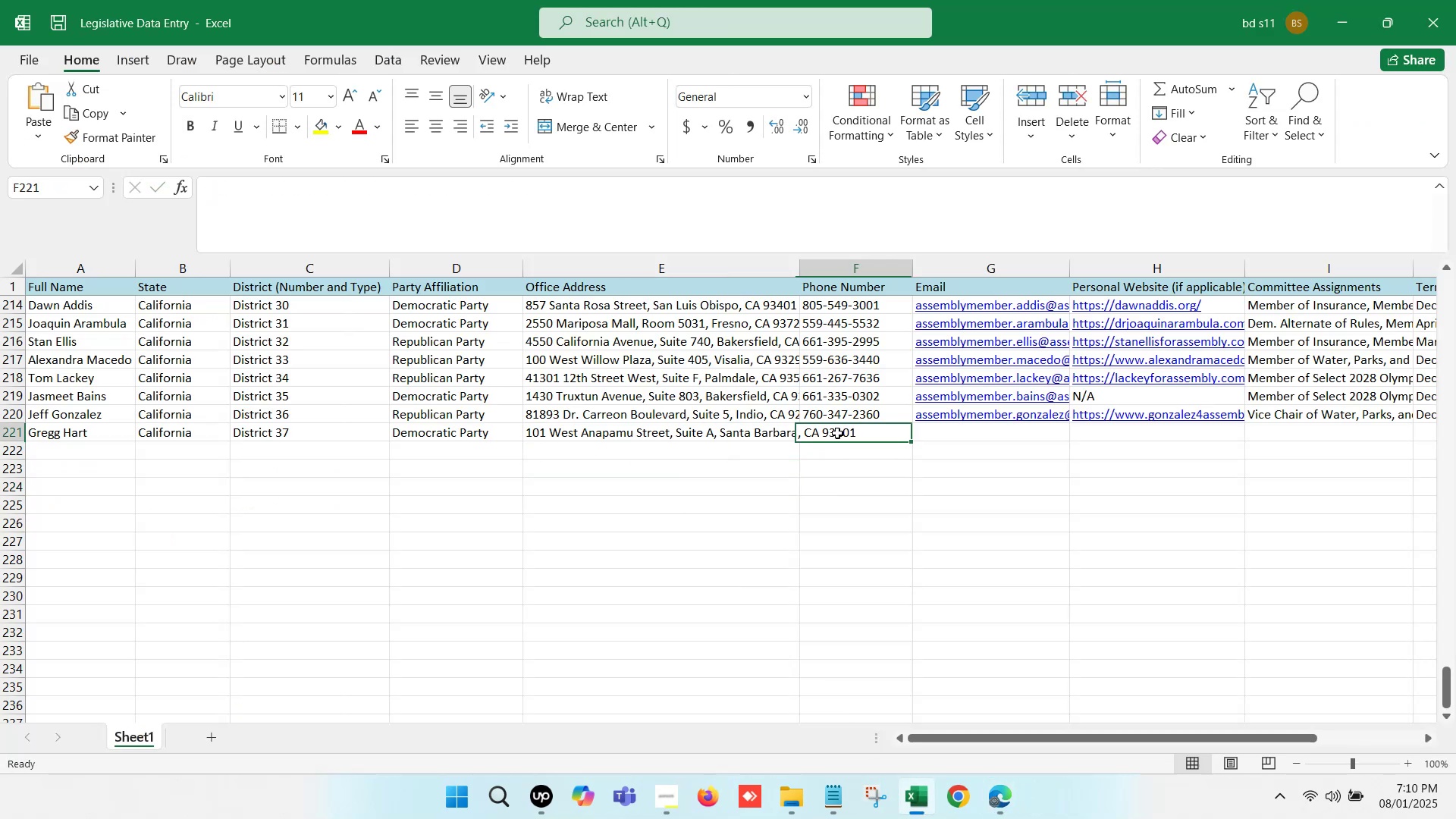 
double_click([837, 433])
 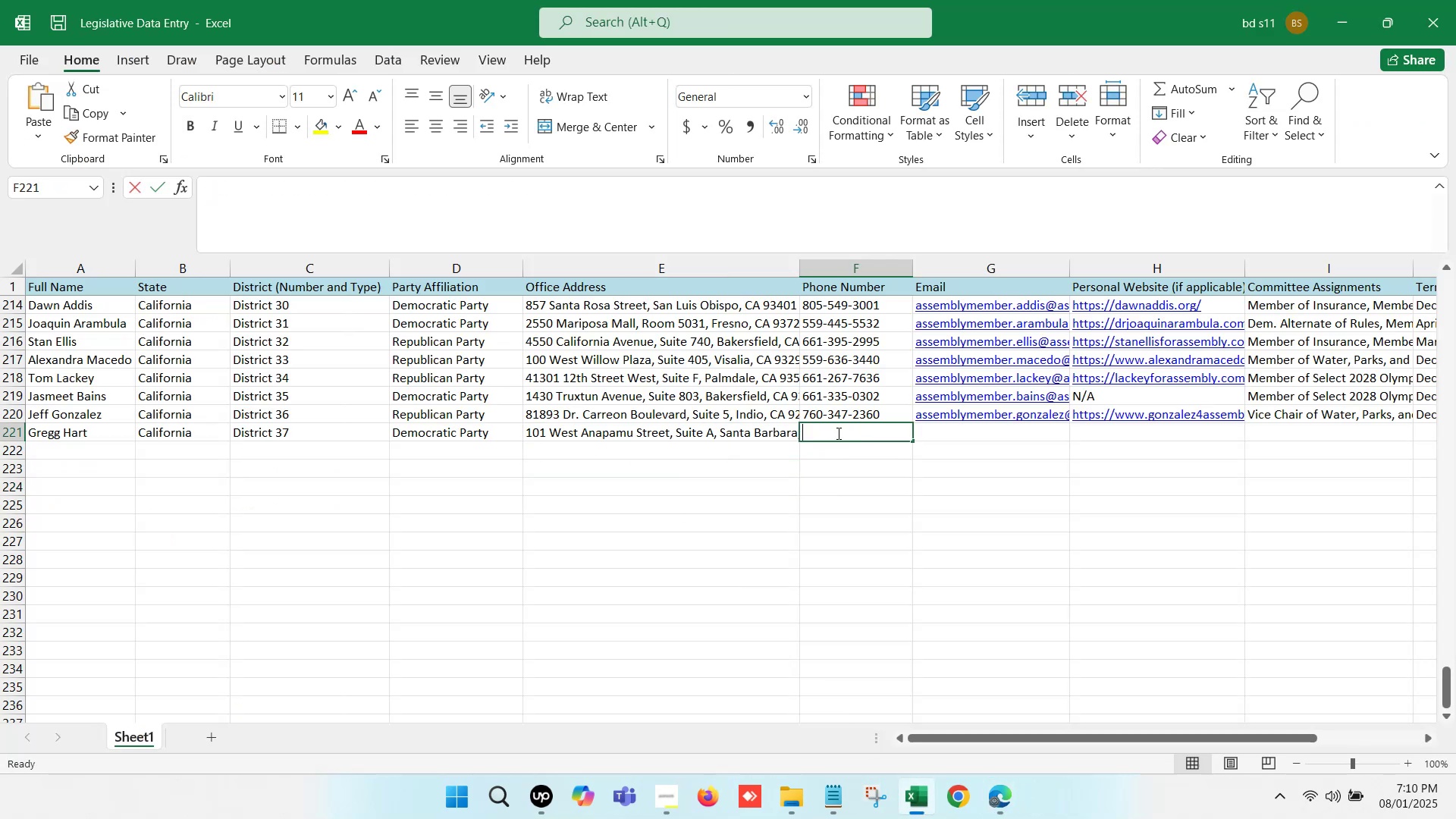 
key(Control+V)
 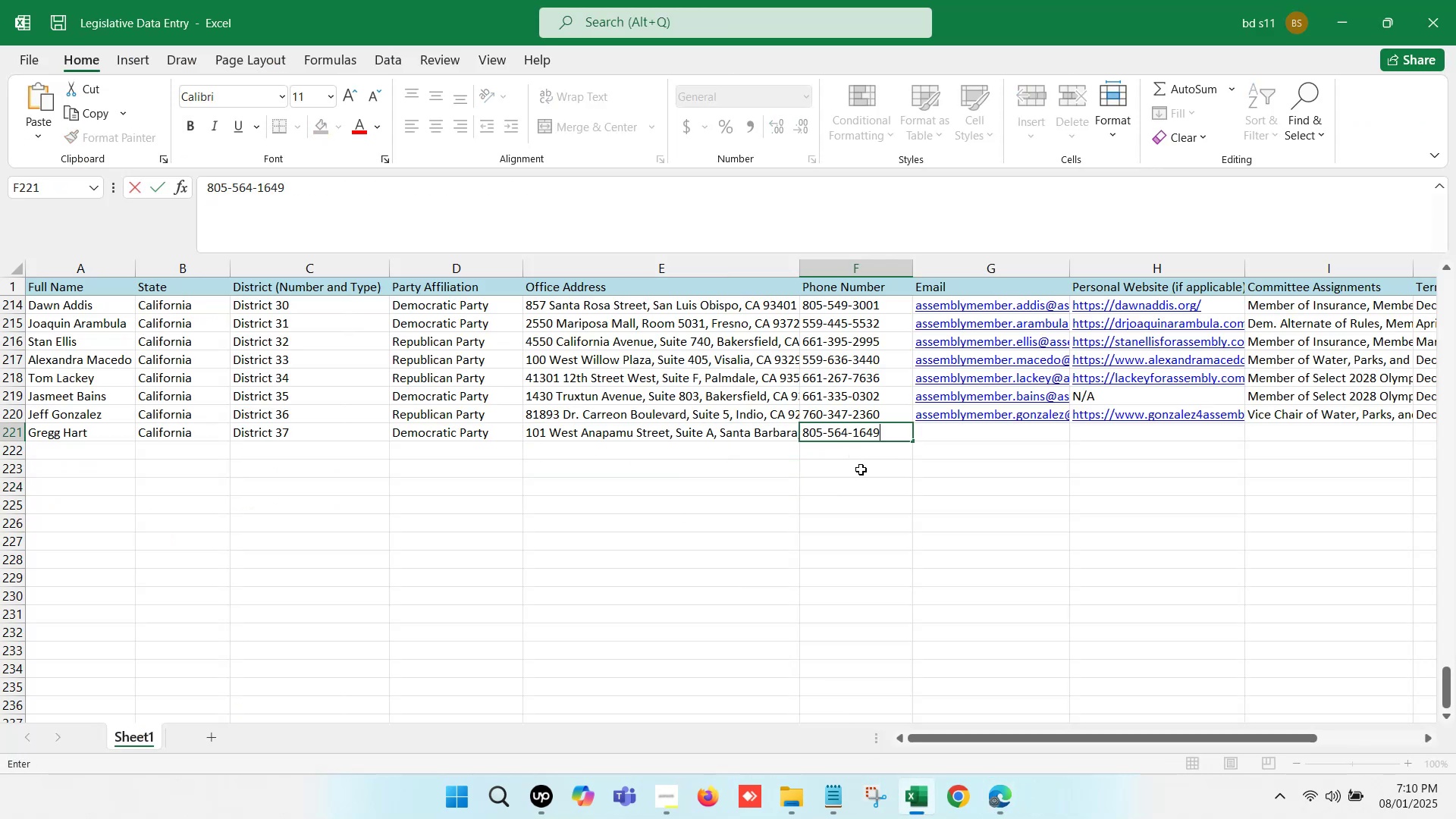 
left_click([861, 469])
 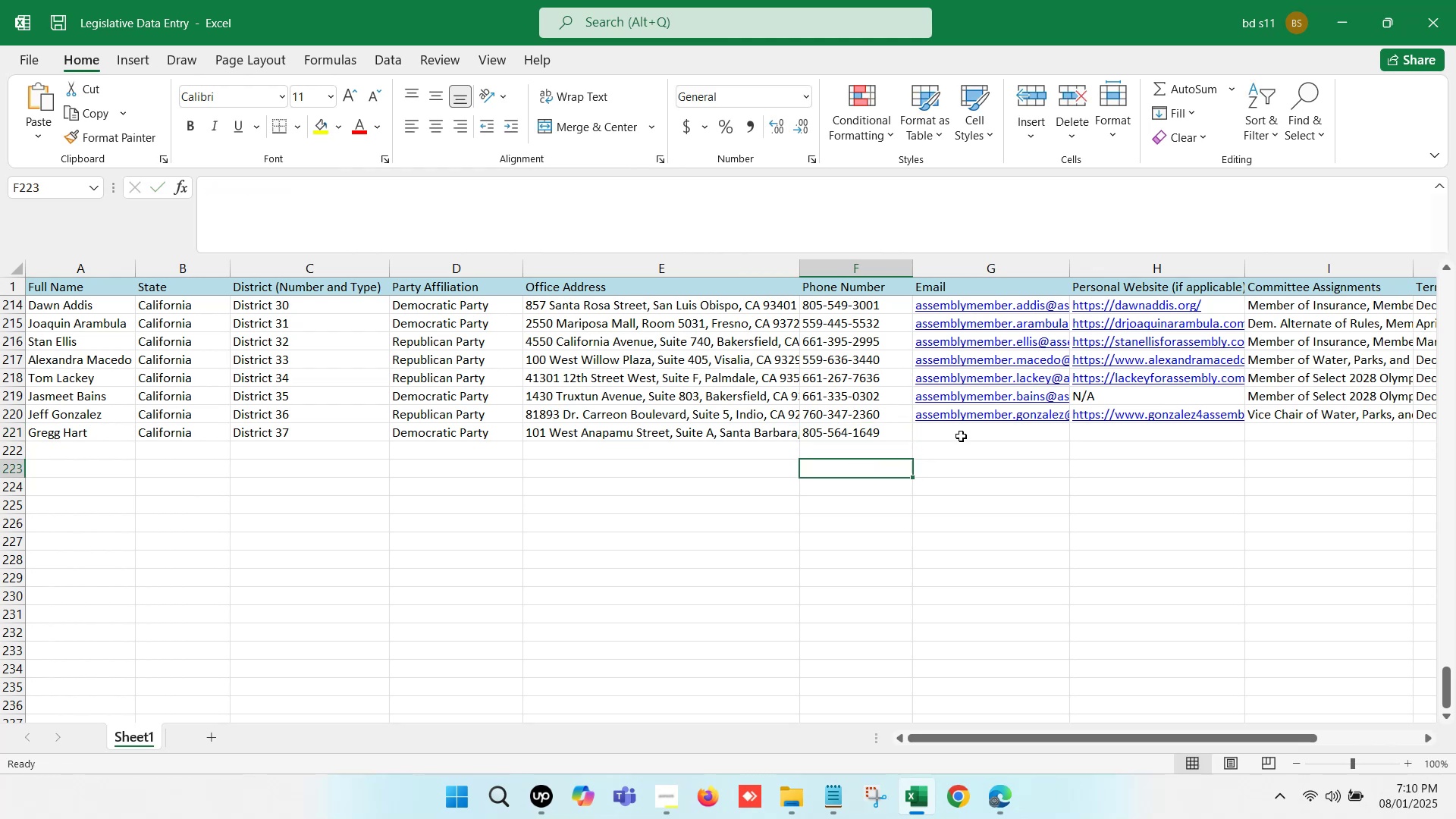 
left_click([962, 435])
 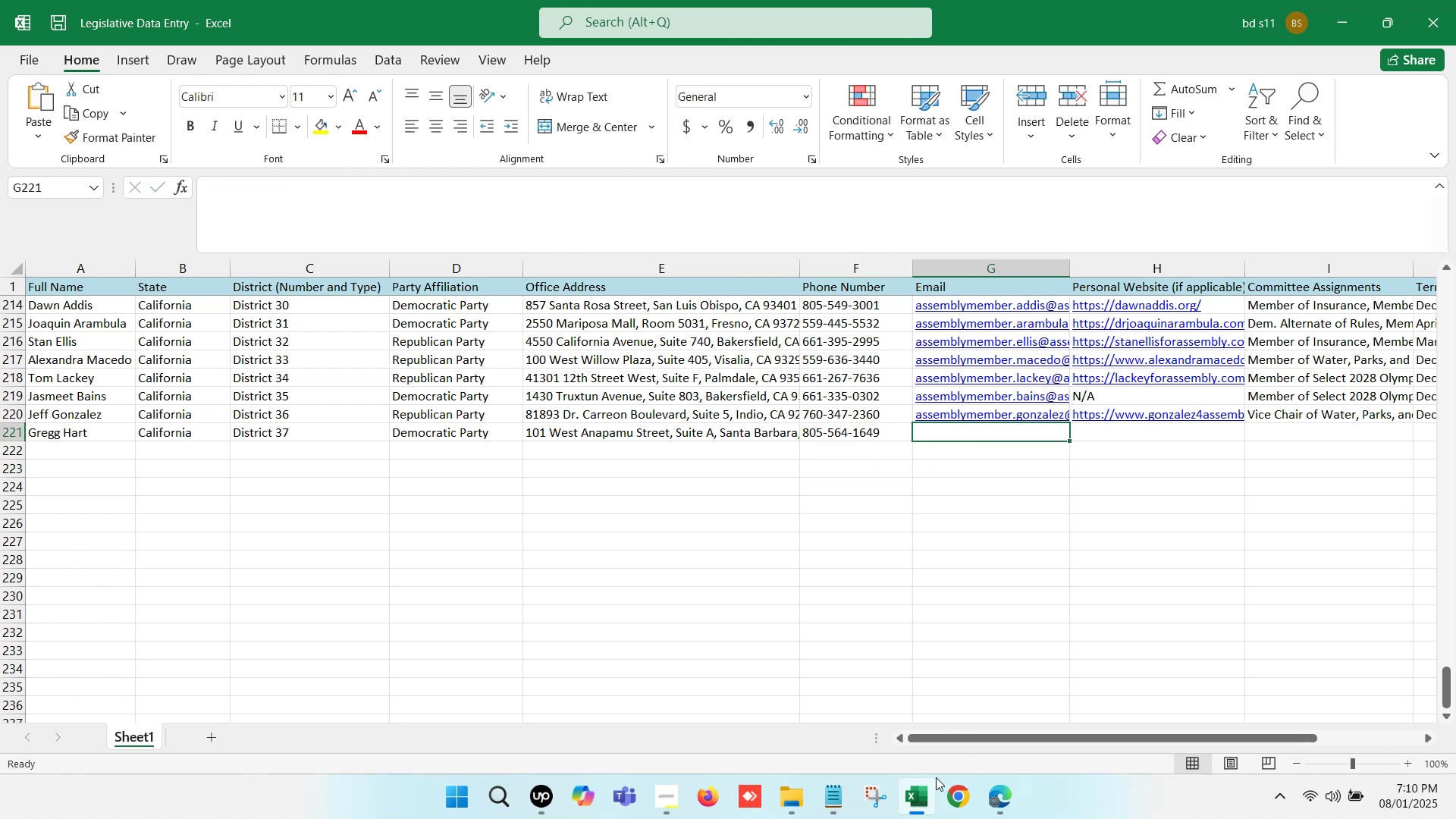 
left_click([921, 795])
 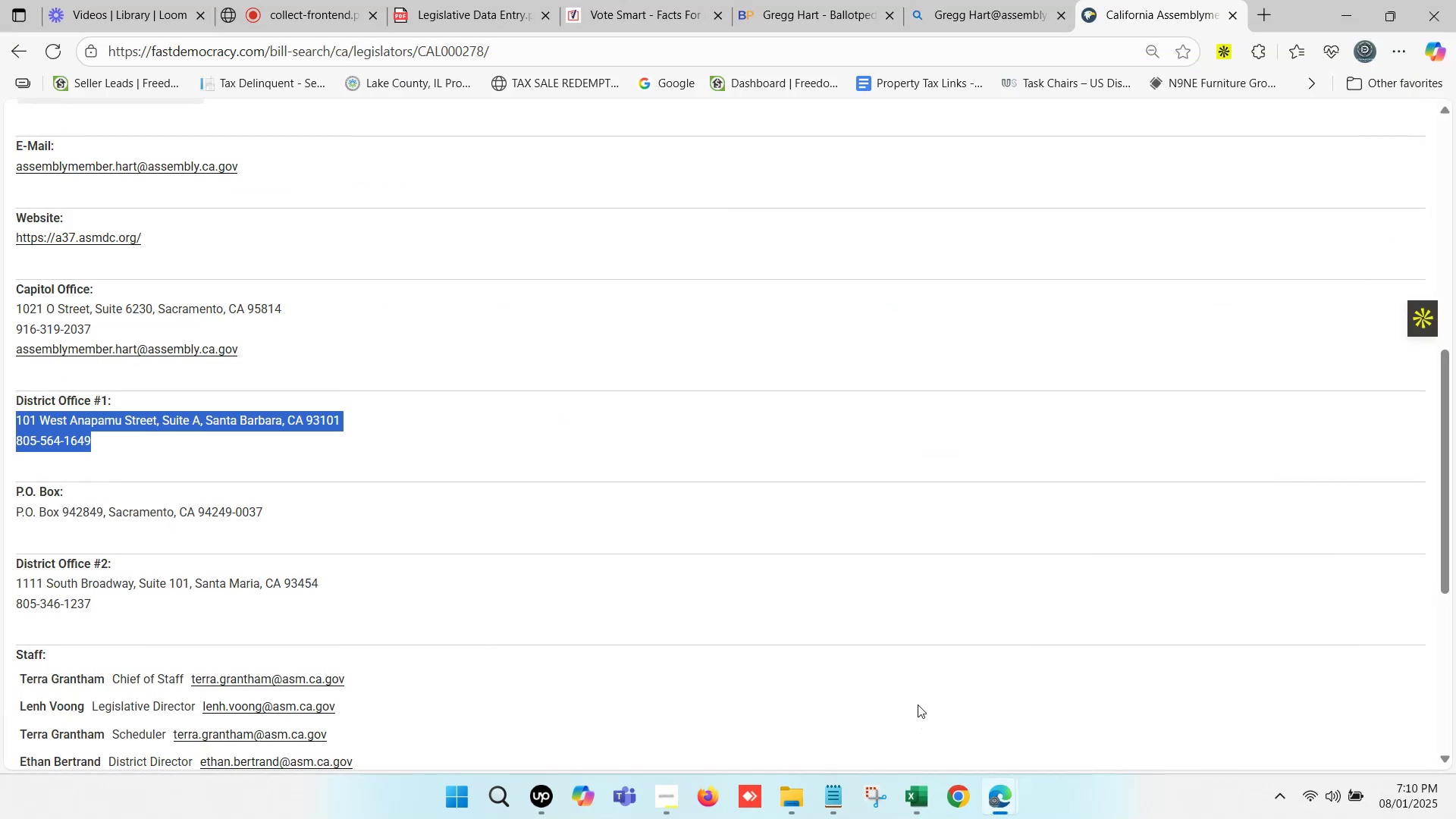 
scroll: coordinate [230, 311], scroll_direction: up, amount: 2.0
 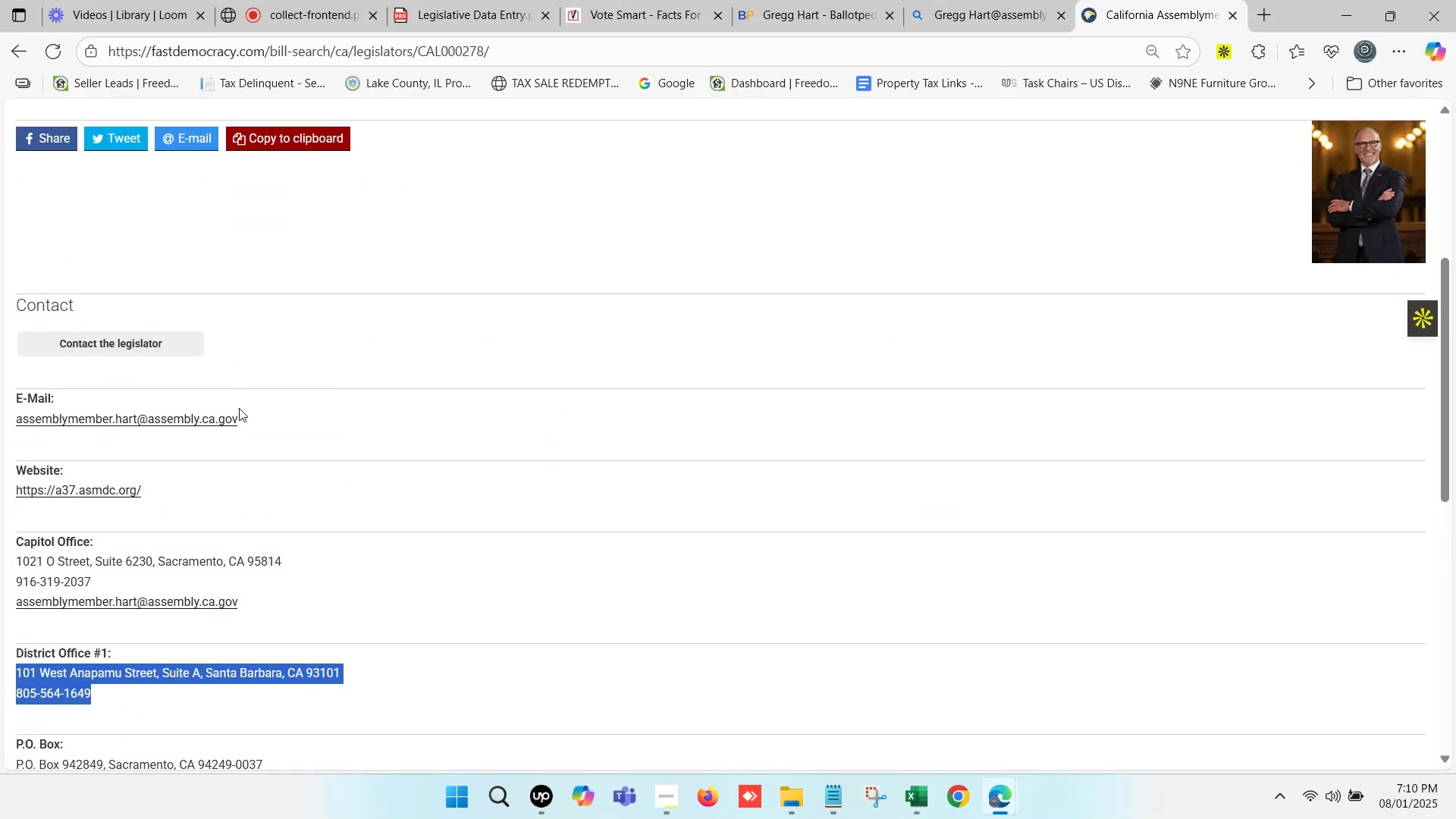 
left_click_drag(start_coordinate=[242, 419], to_coordinate=[7, 419])
 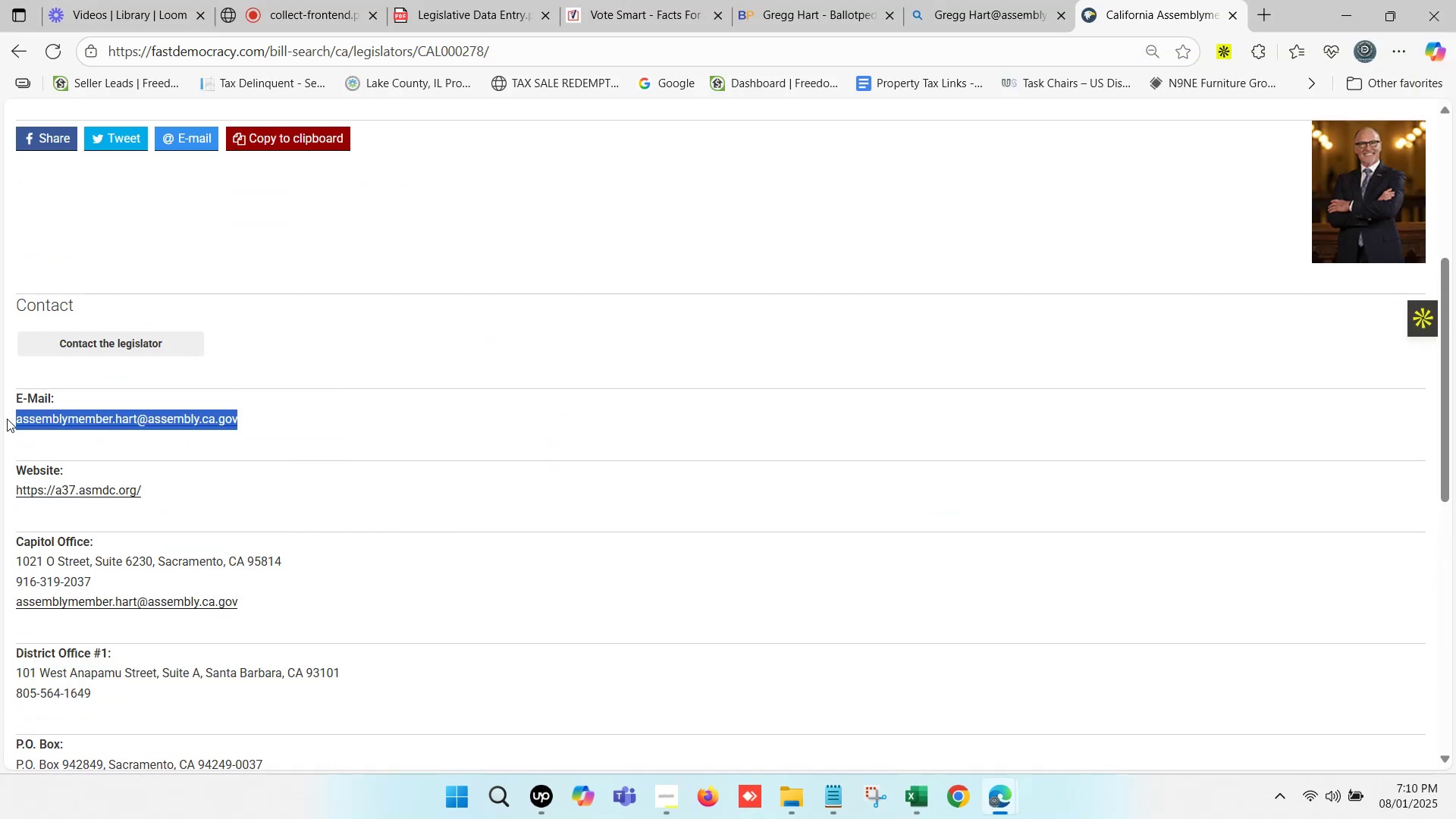 
key(Control+ControlLeft)
 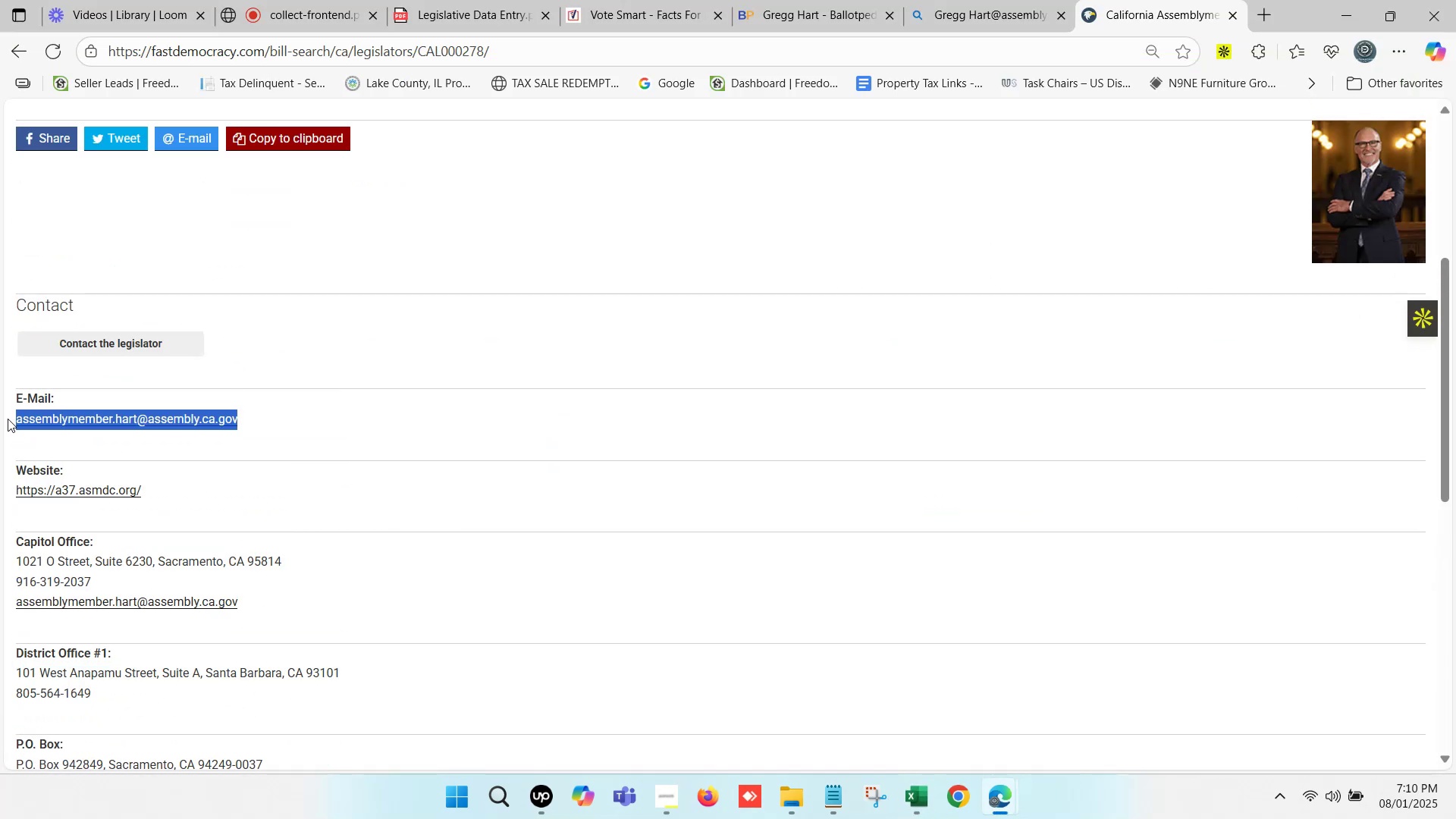 
key(Control+C)
 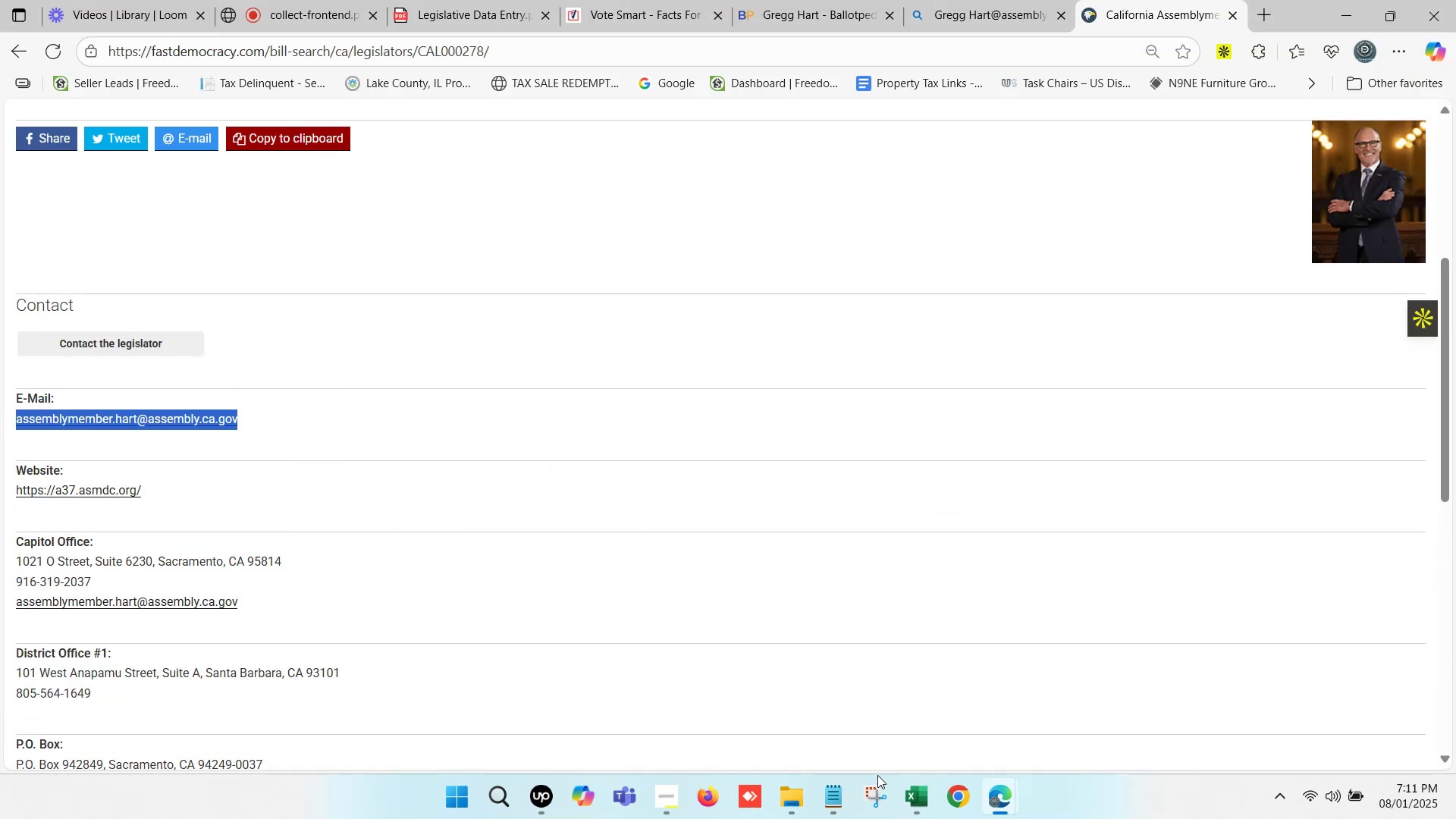 
left_click([903, 789])
 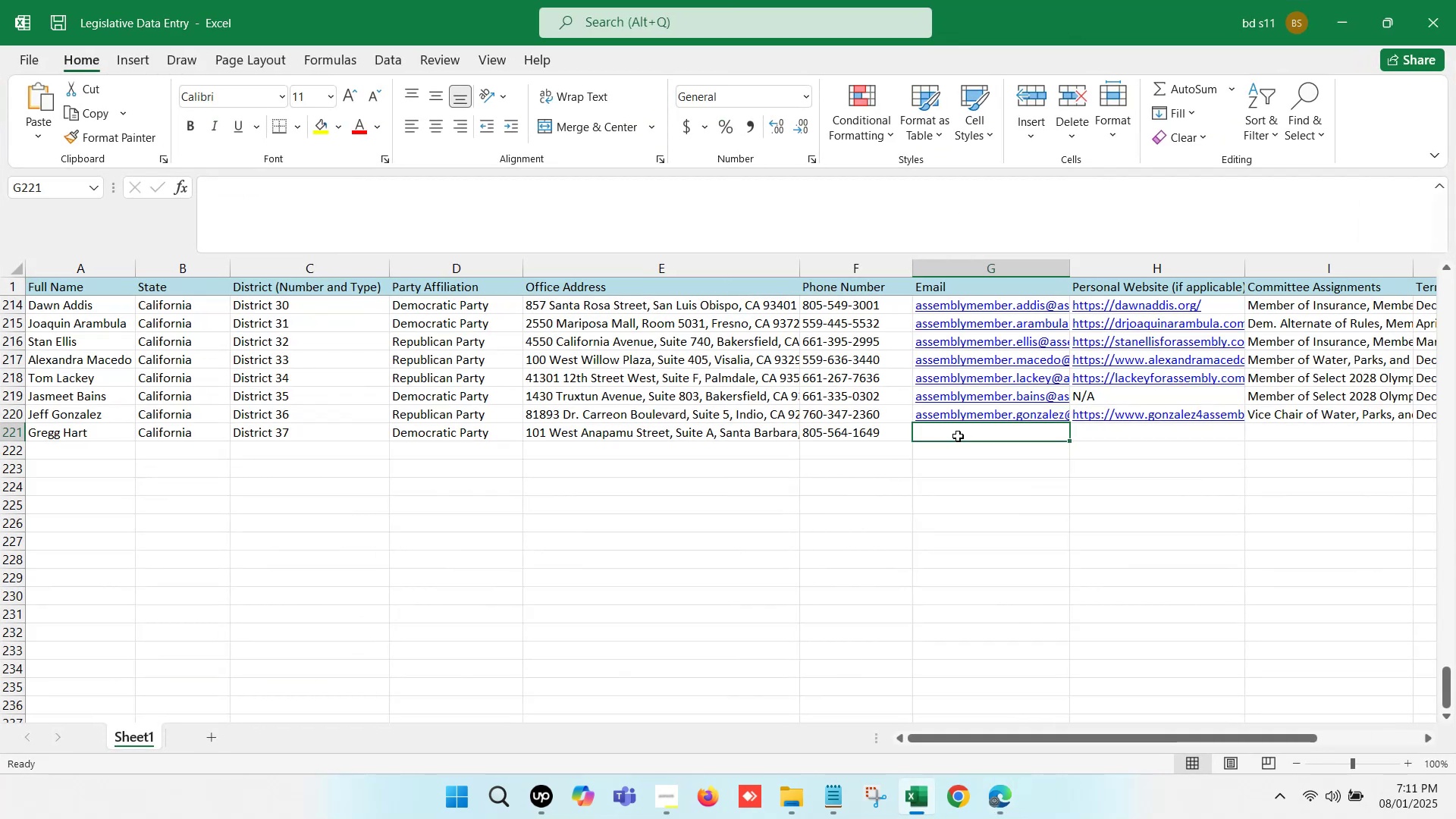 
double_click([958, 435])
 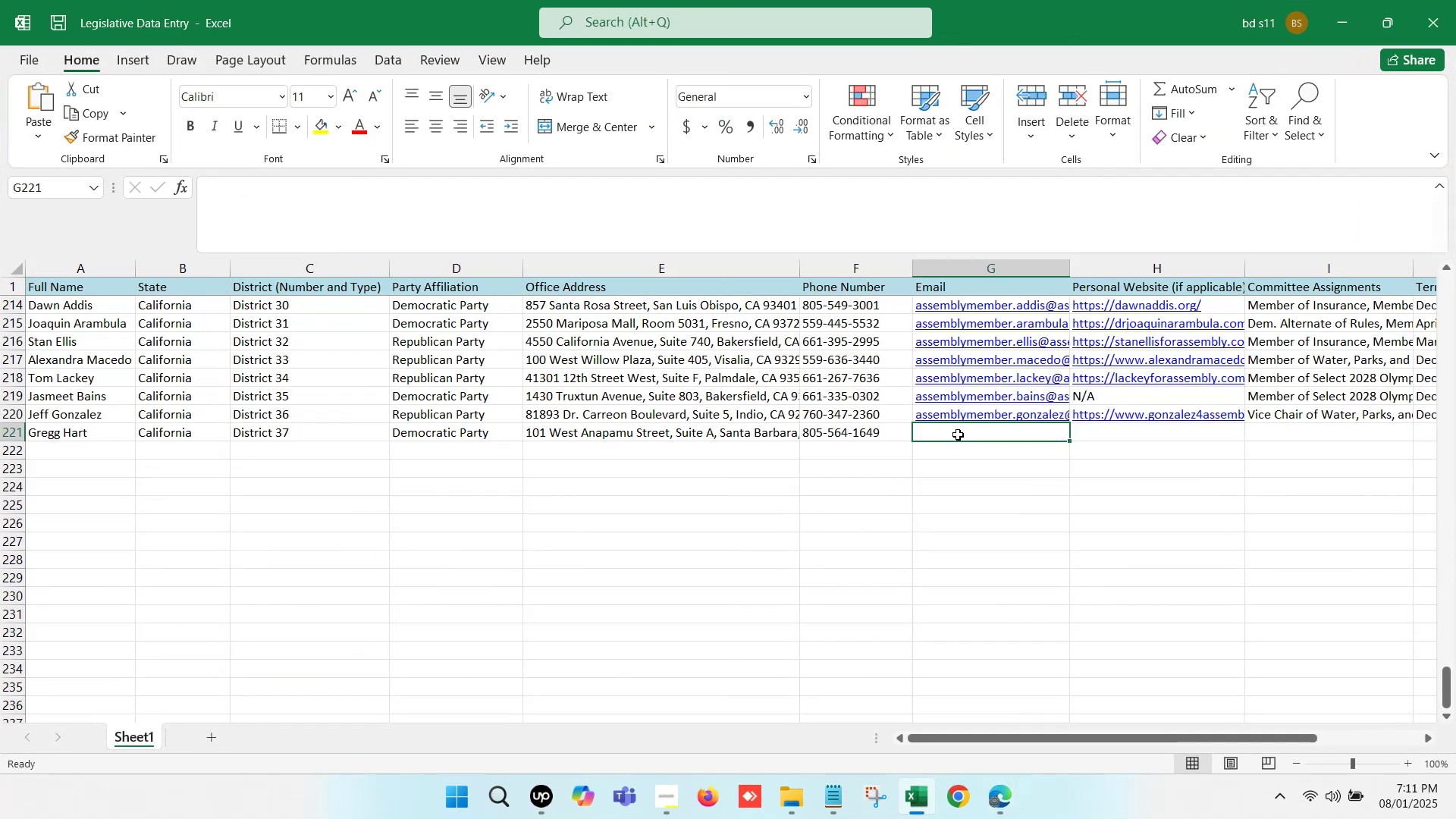 
key(Control+V)
 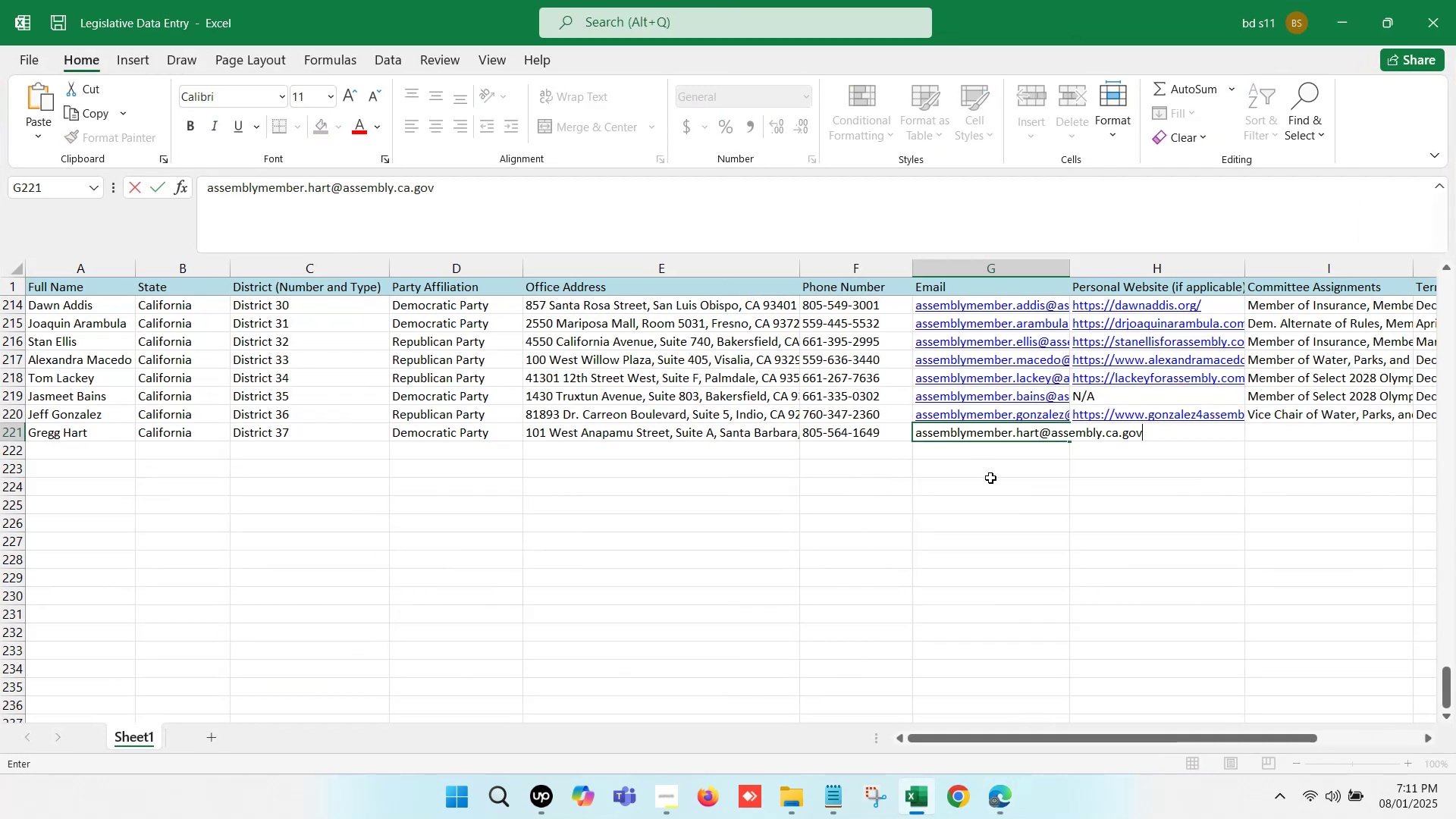 
left_click([990, 478])
 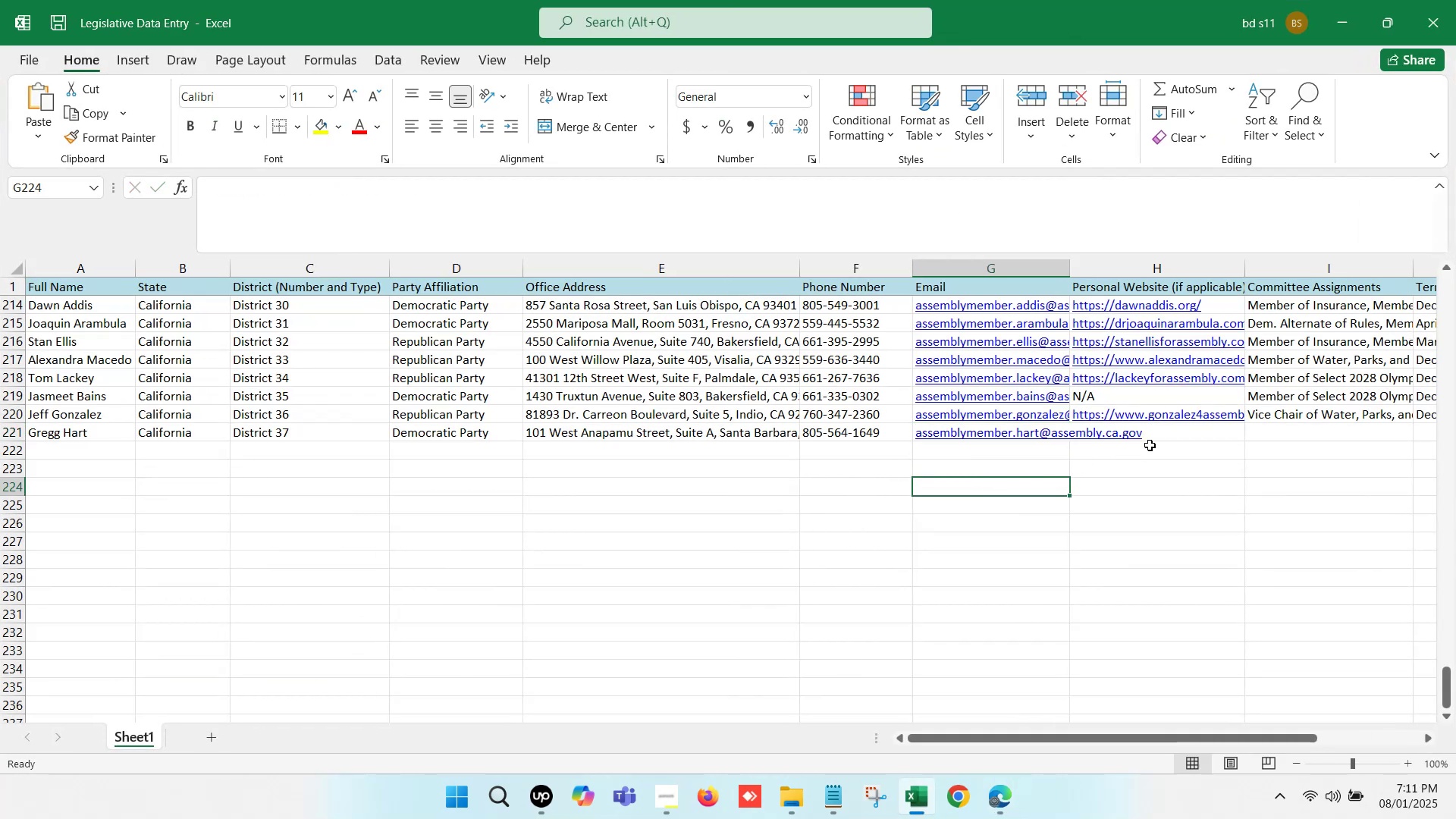 
left_click([1156, 435])
 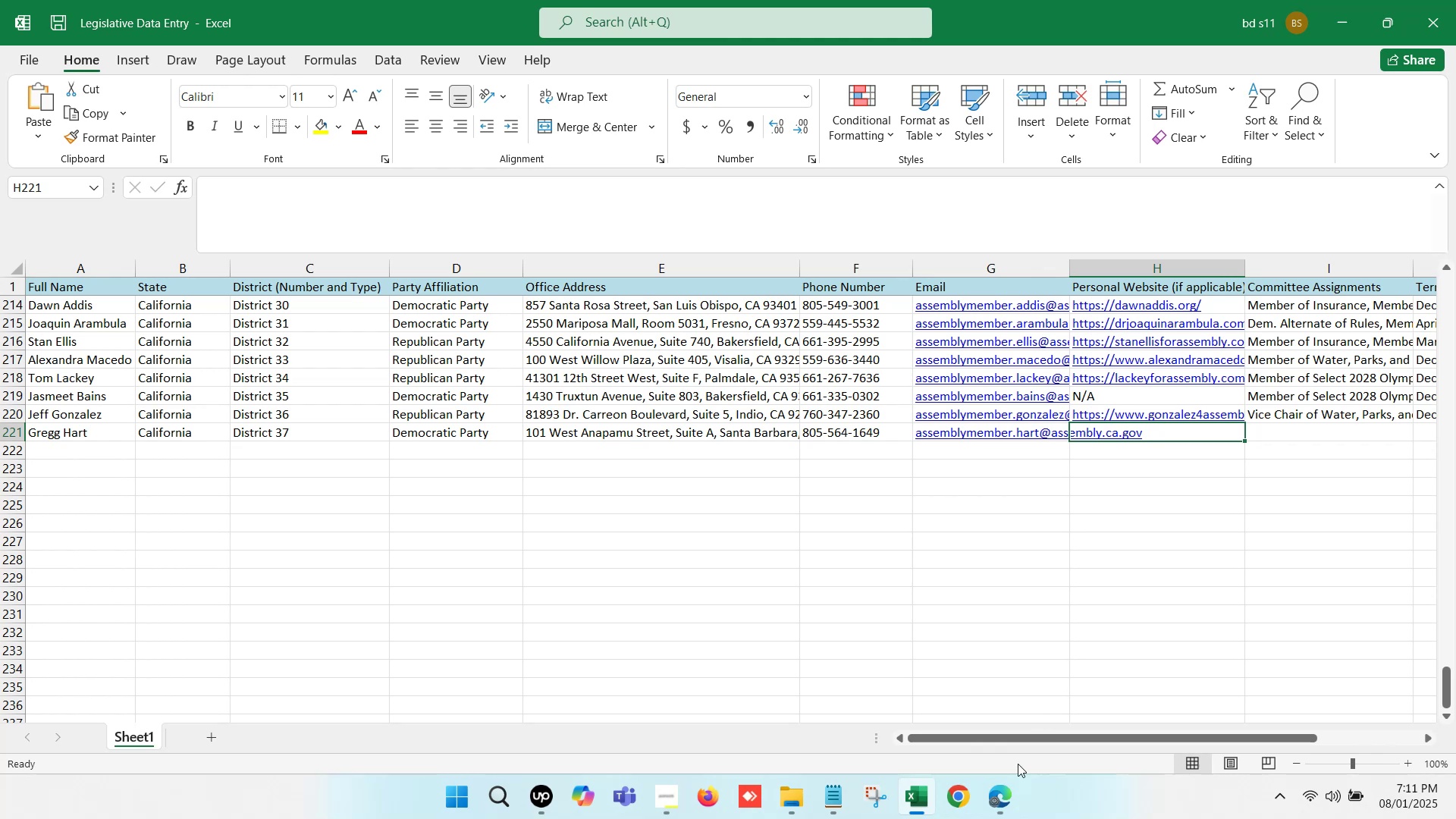 
left_click([1001, 802])
 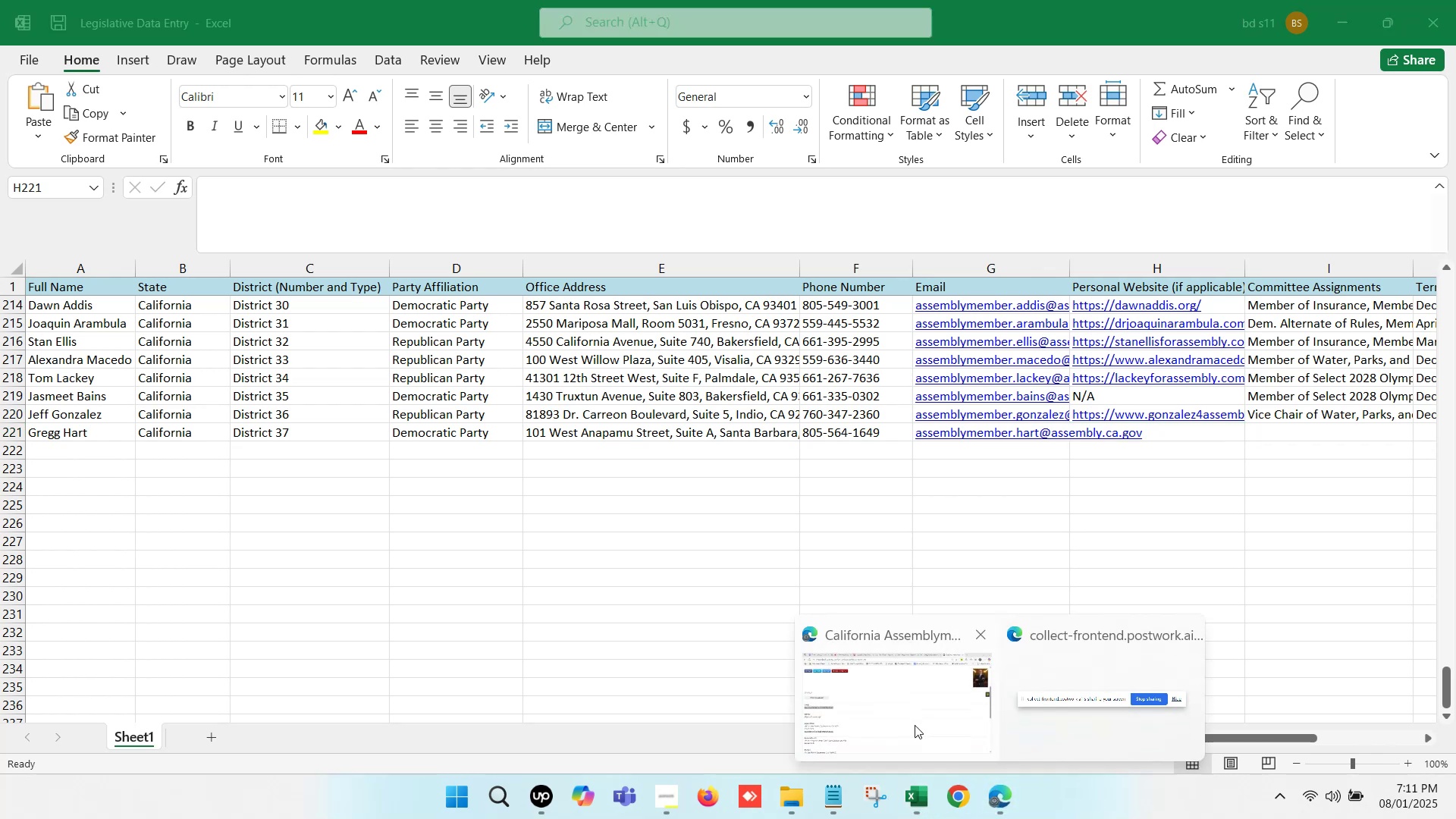 
left_click([883, 703])
 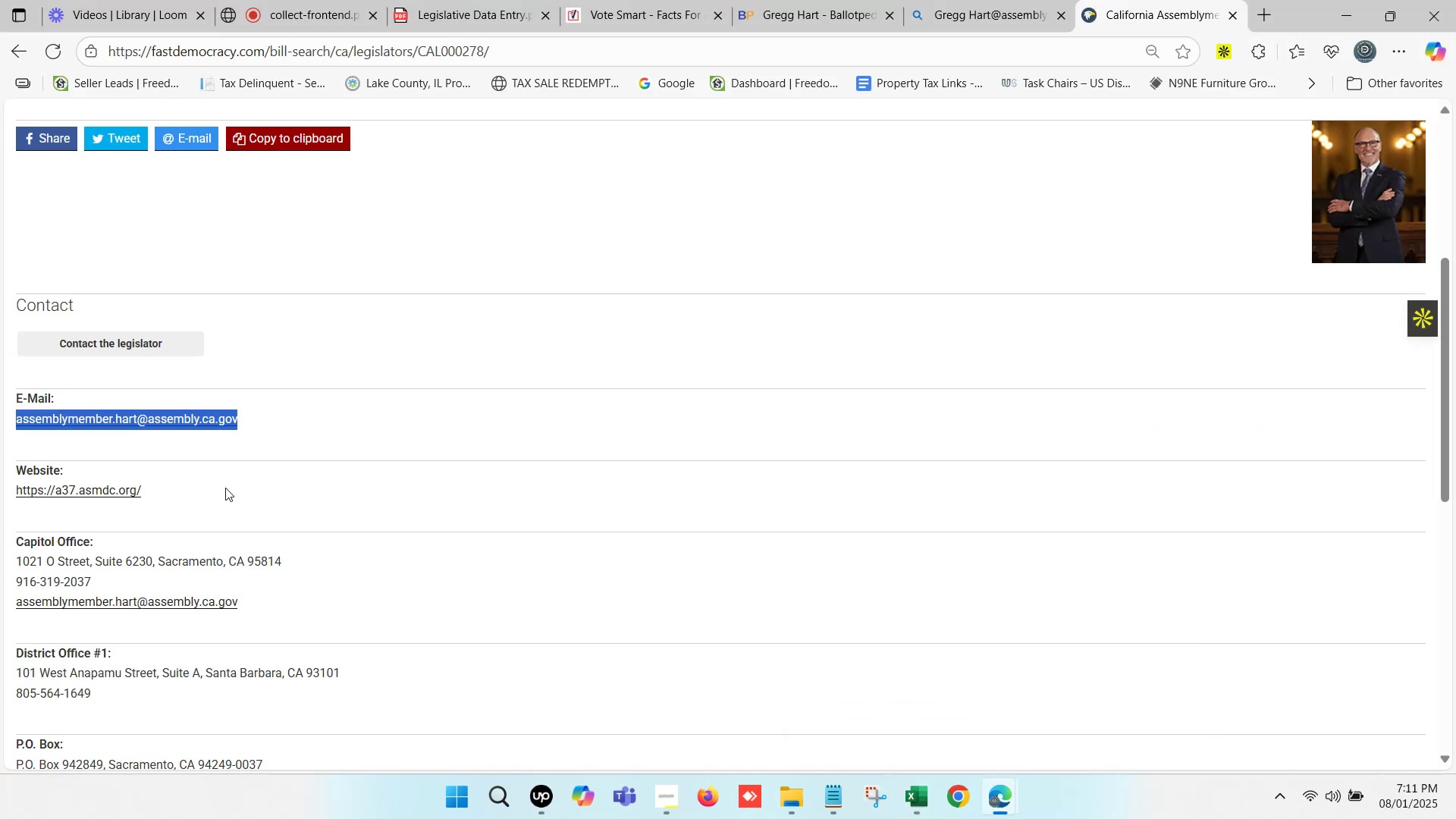 
scroll: coordinate [124, 387], scroll_direction: down, amount: 5.0
 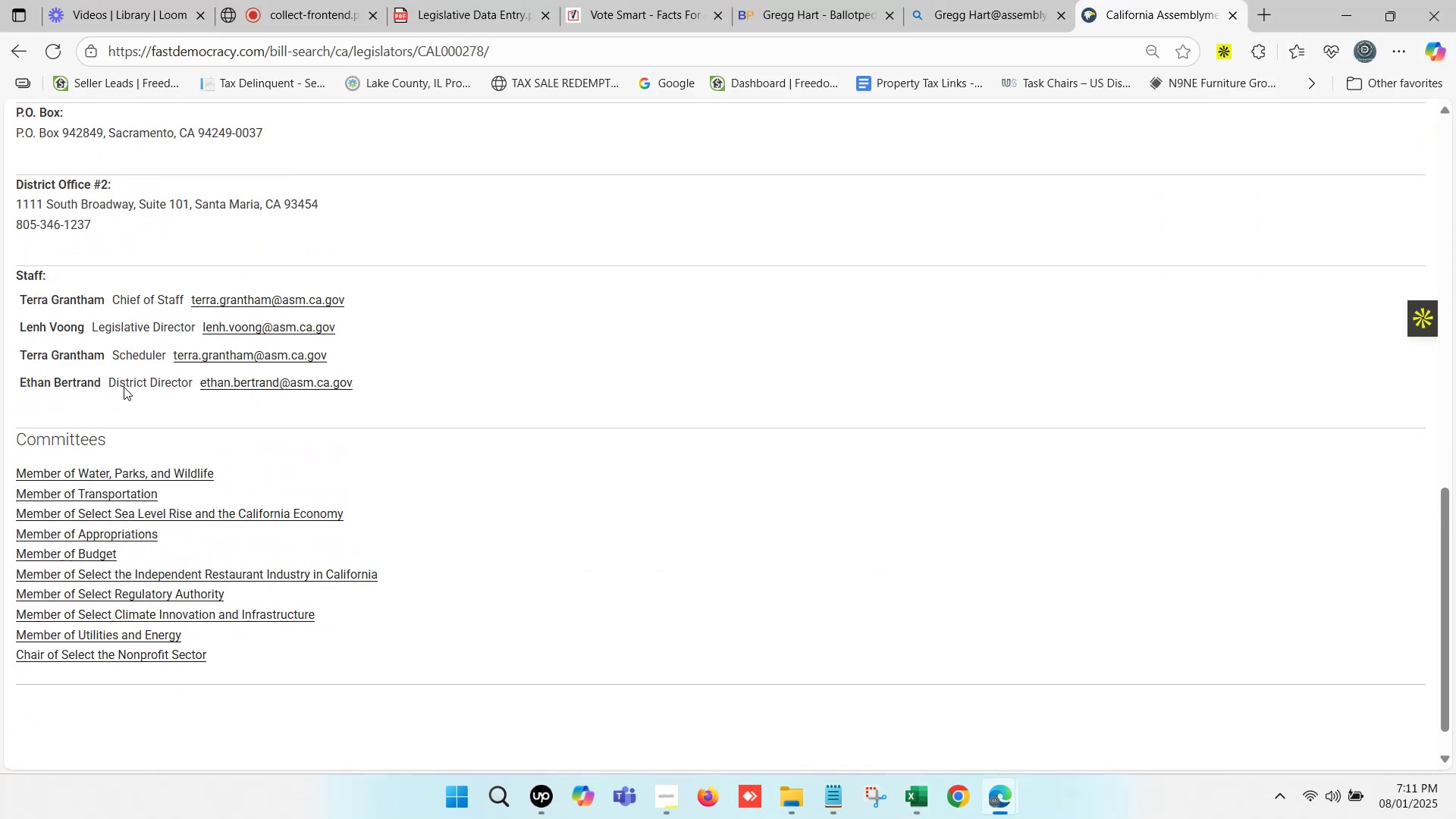 
scroll: coordinate [124, 387], scroll_direction: up, amount: 2.0
 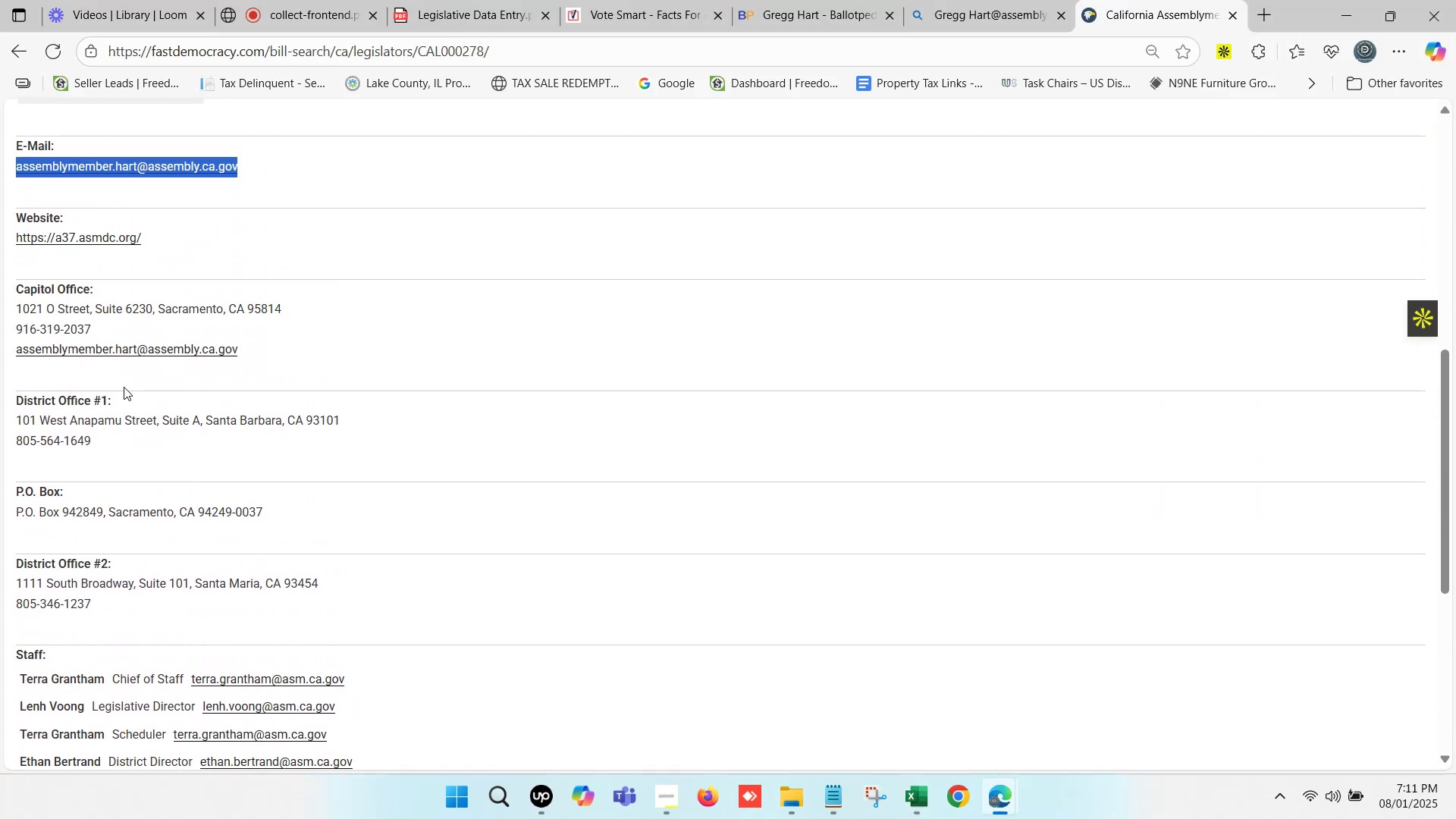 
scroll: coordinate [124, 387], scroll_direction: down, amount: 2.0
 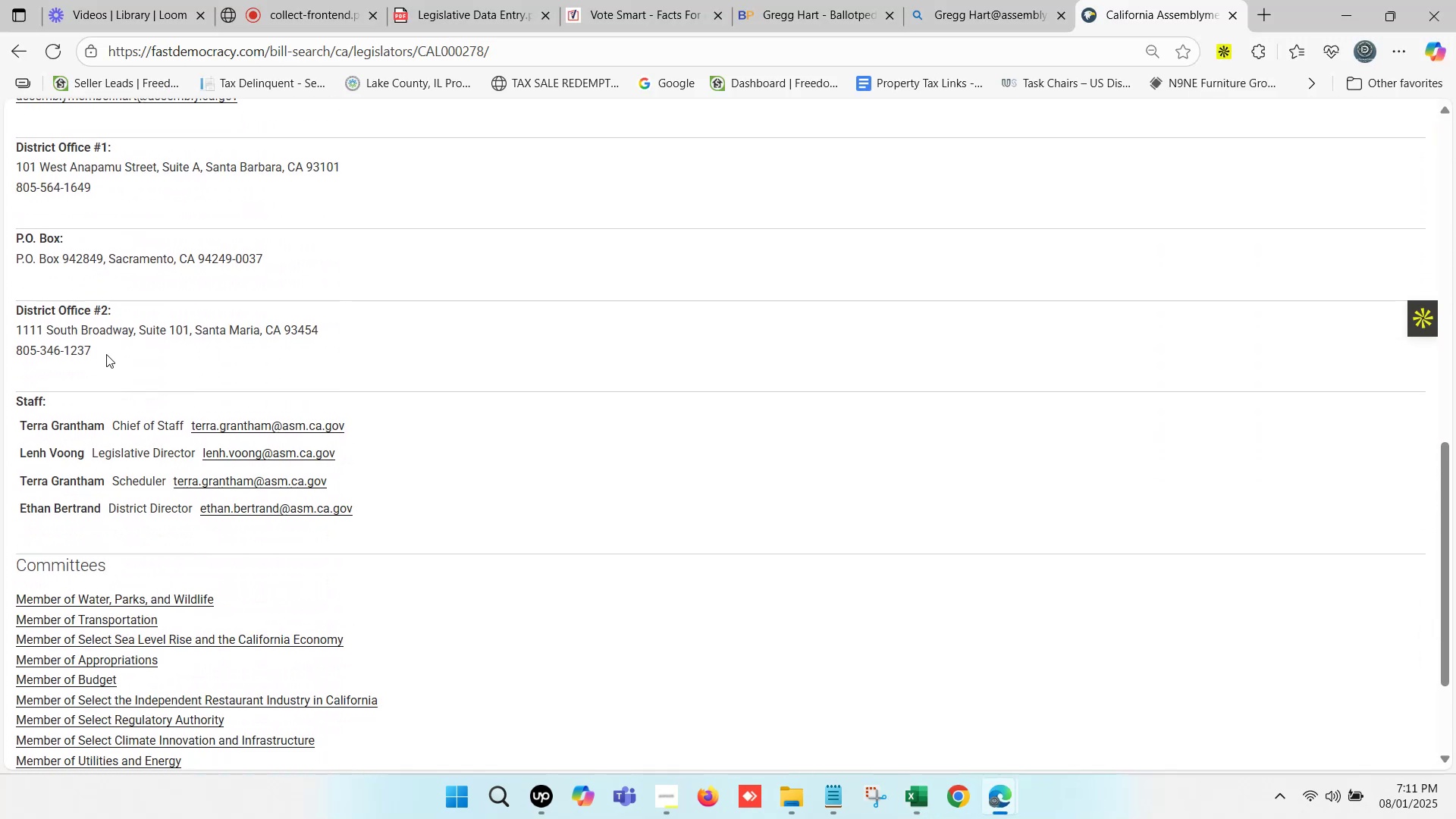 
left_click_drag(start_coordinate=[106, 347], to_coordinate=[14, 329])
 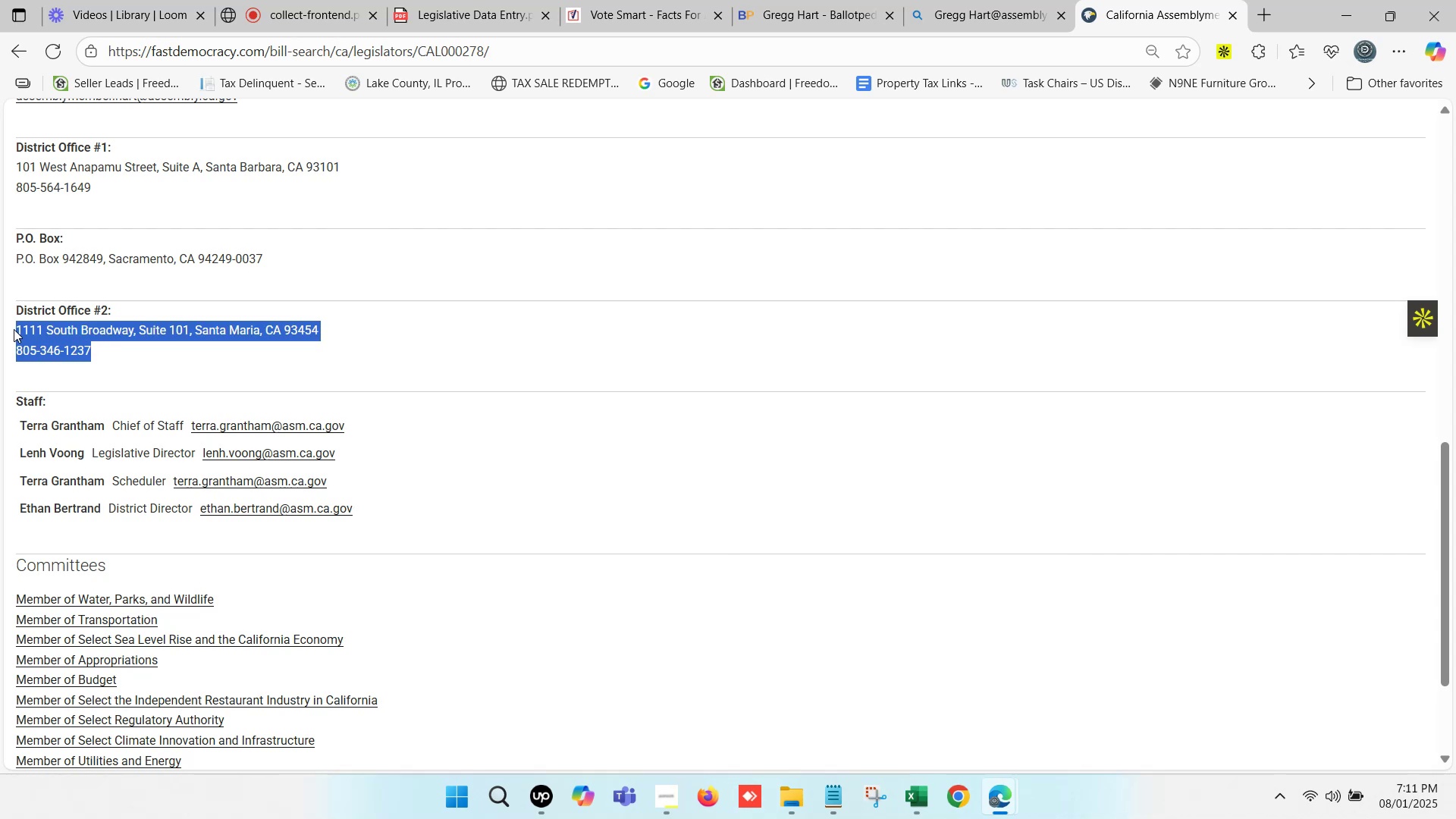 
key(Control+C)
 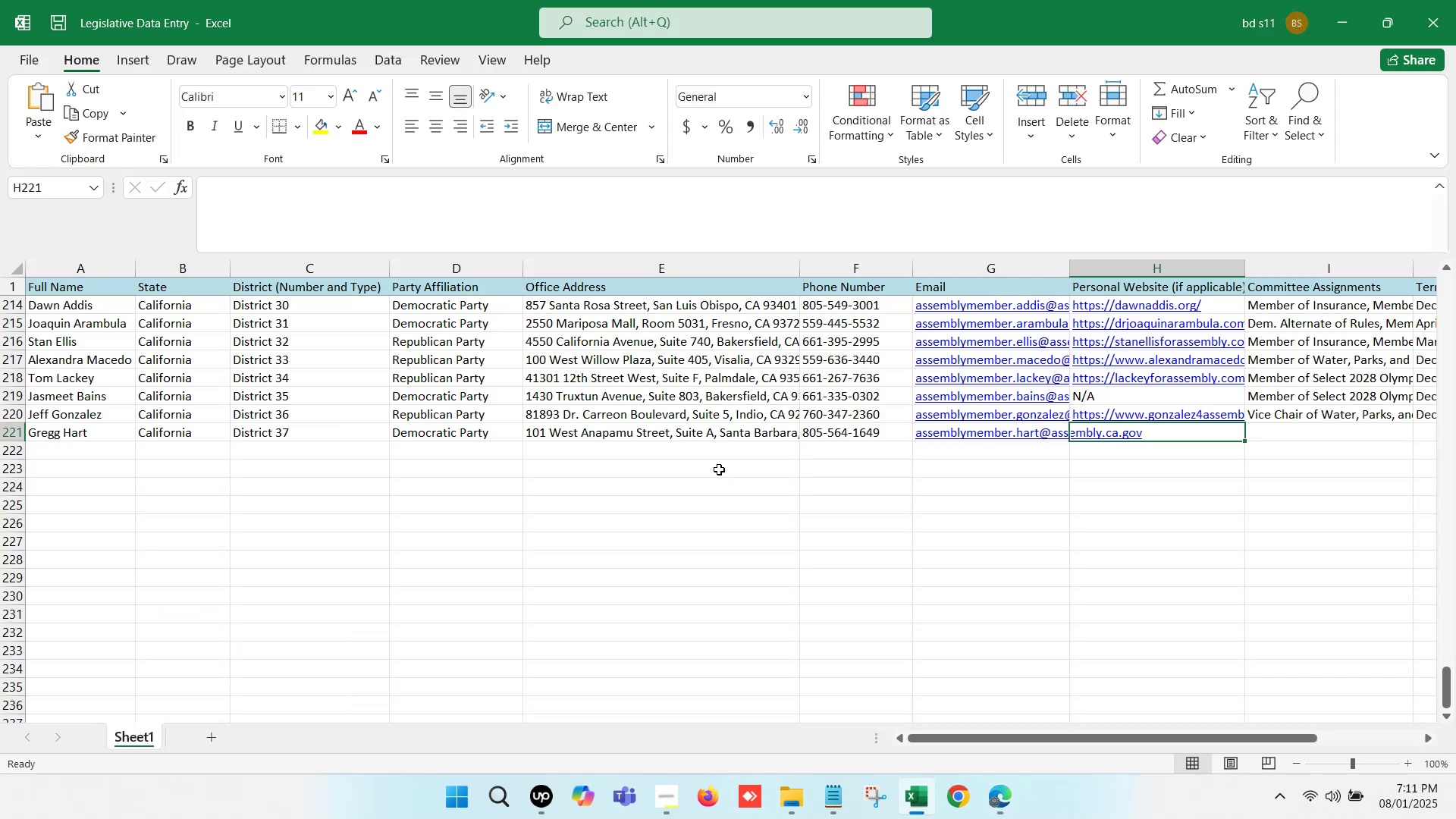 
left_click([655, 429])
 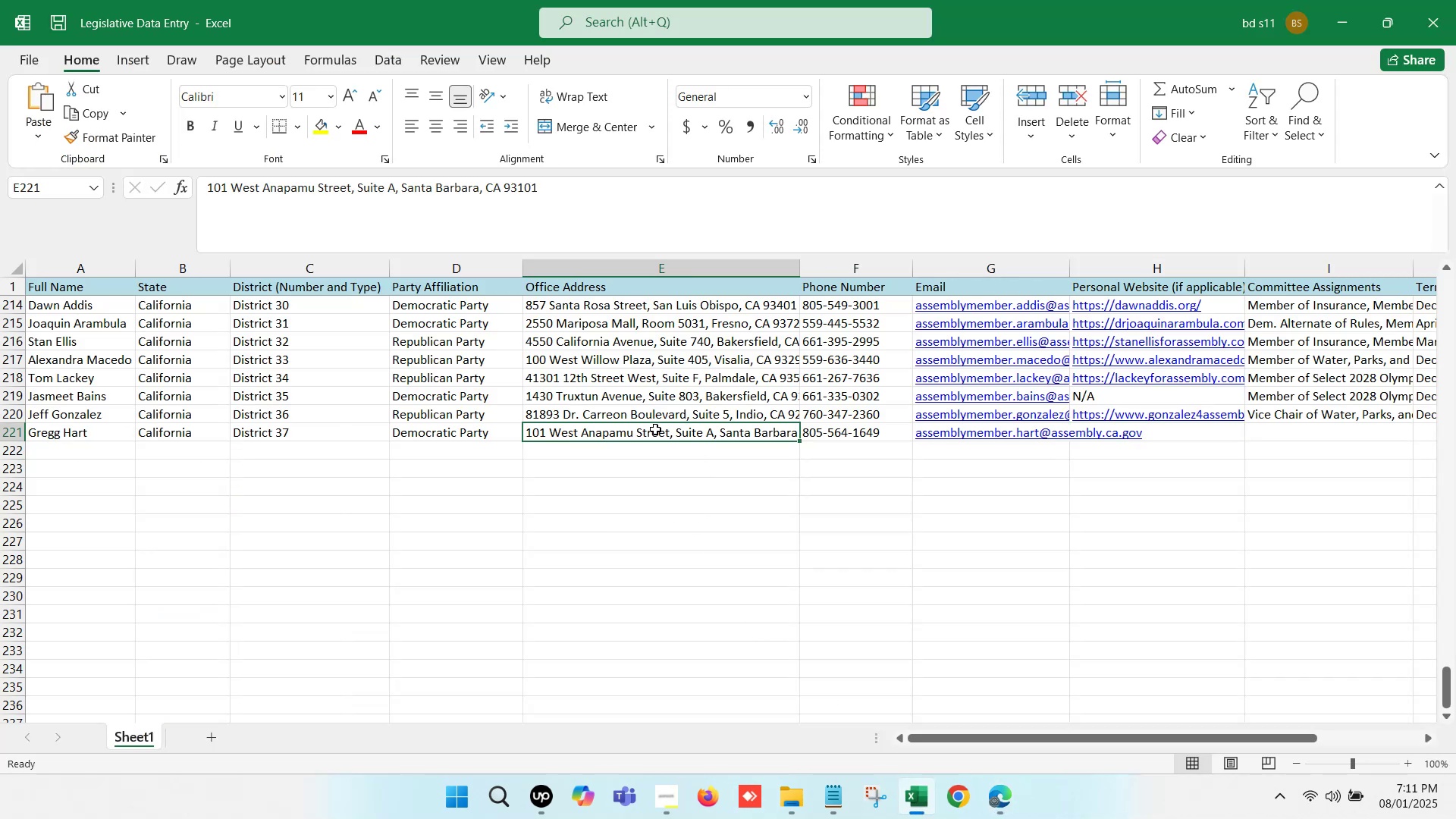 
key(ArrowRight)
 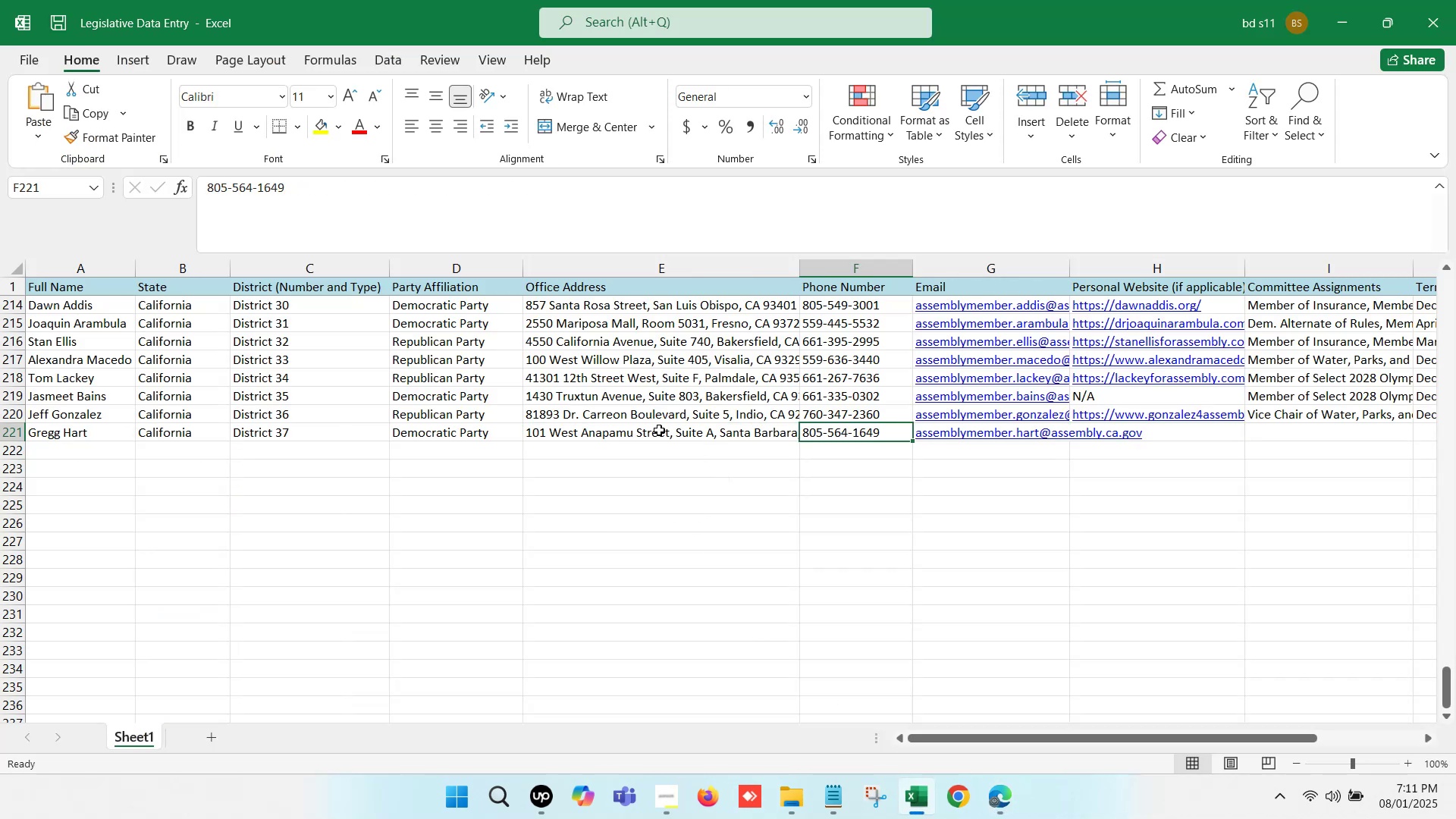 
key(Backspace)
 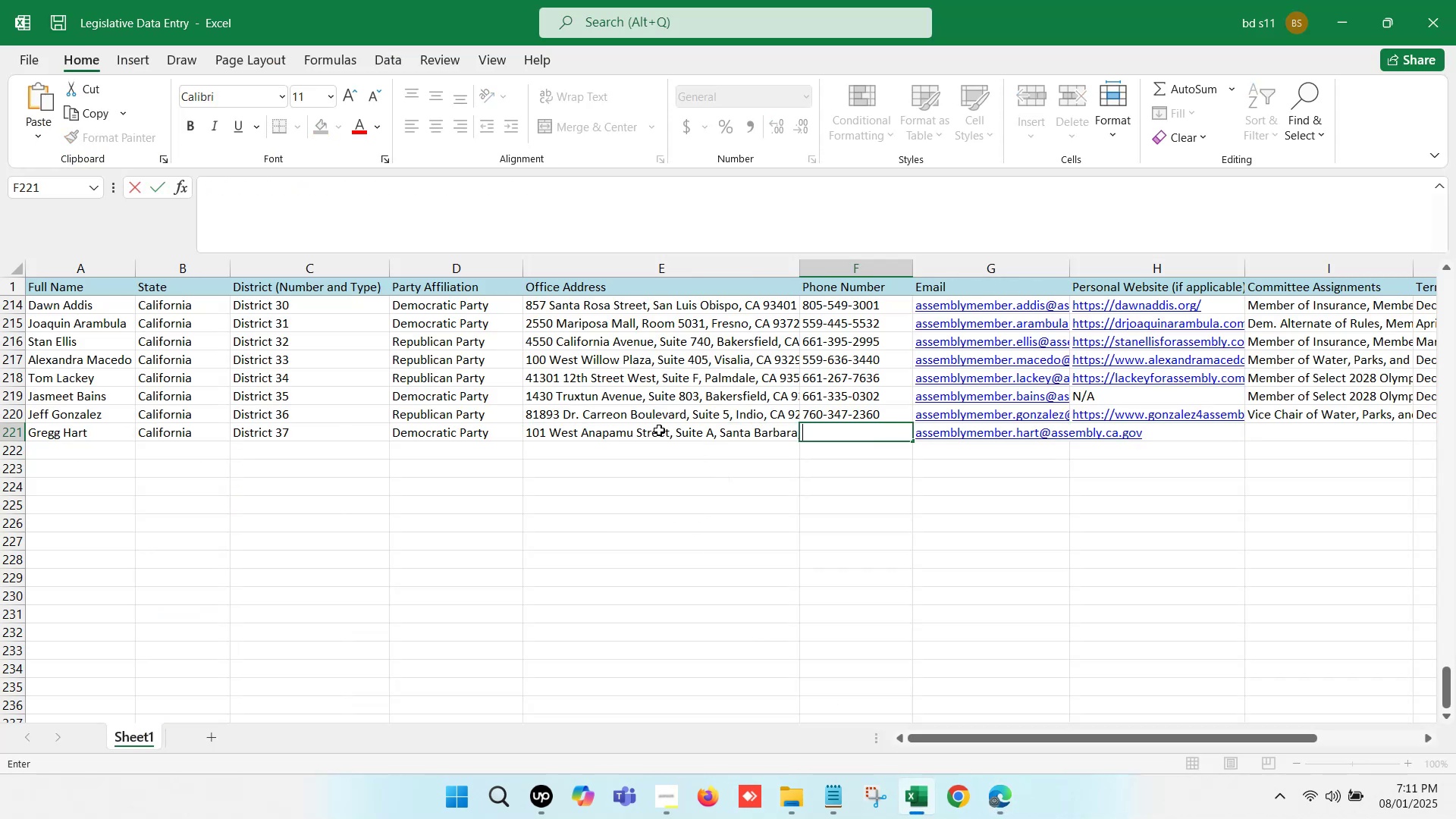 
left_click([659, 430])
 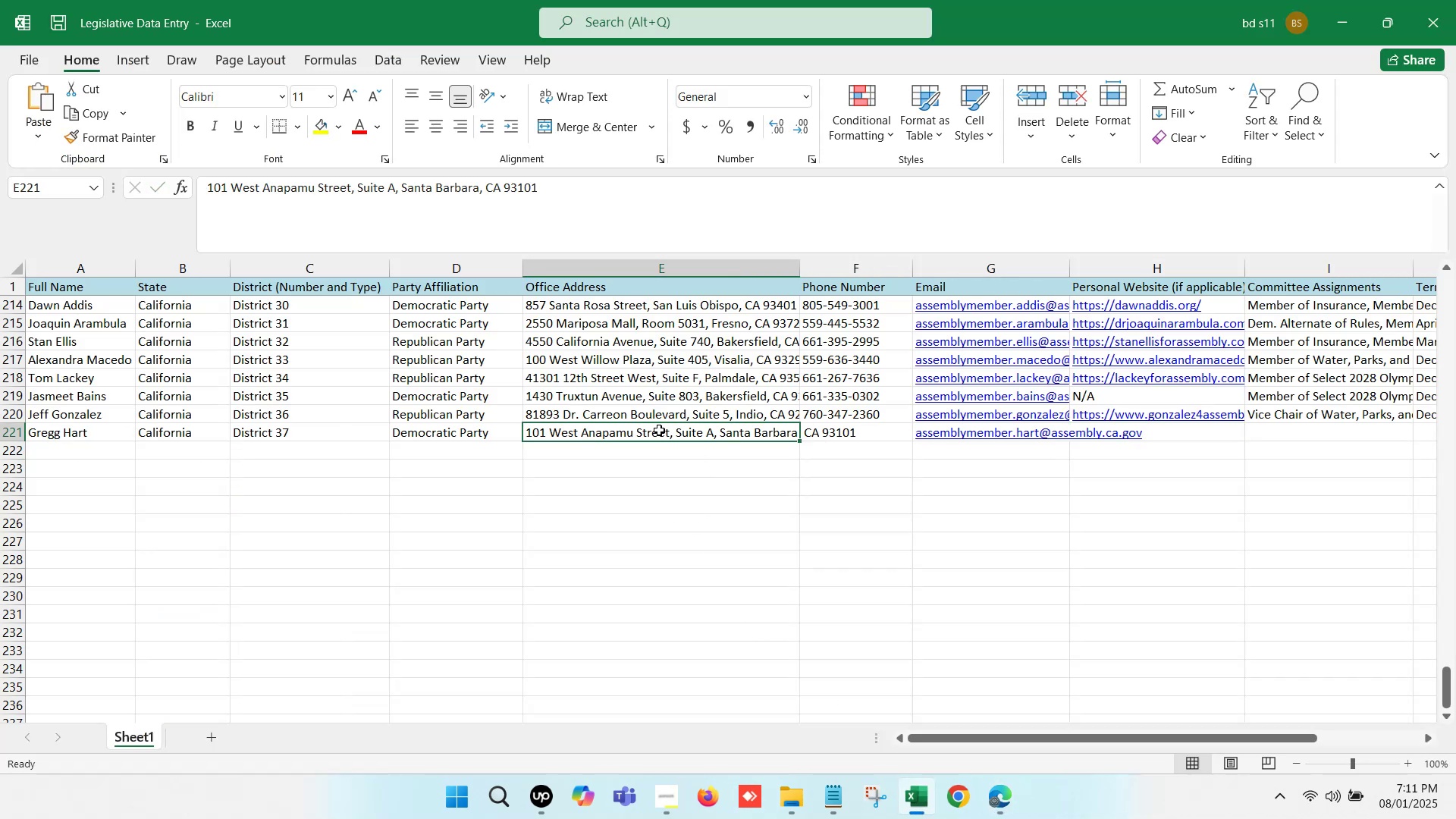 
key(Backspace)
 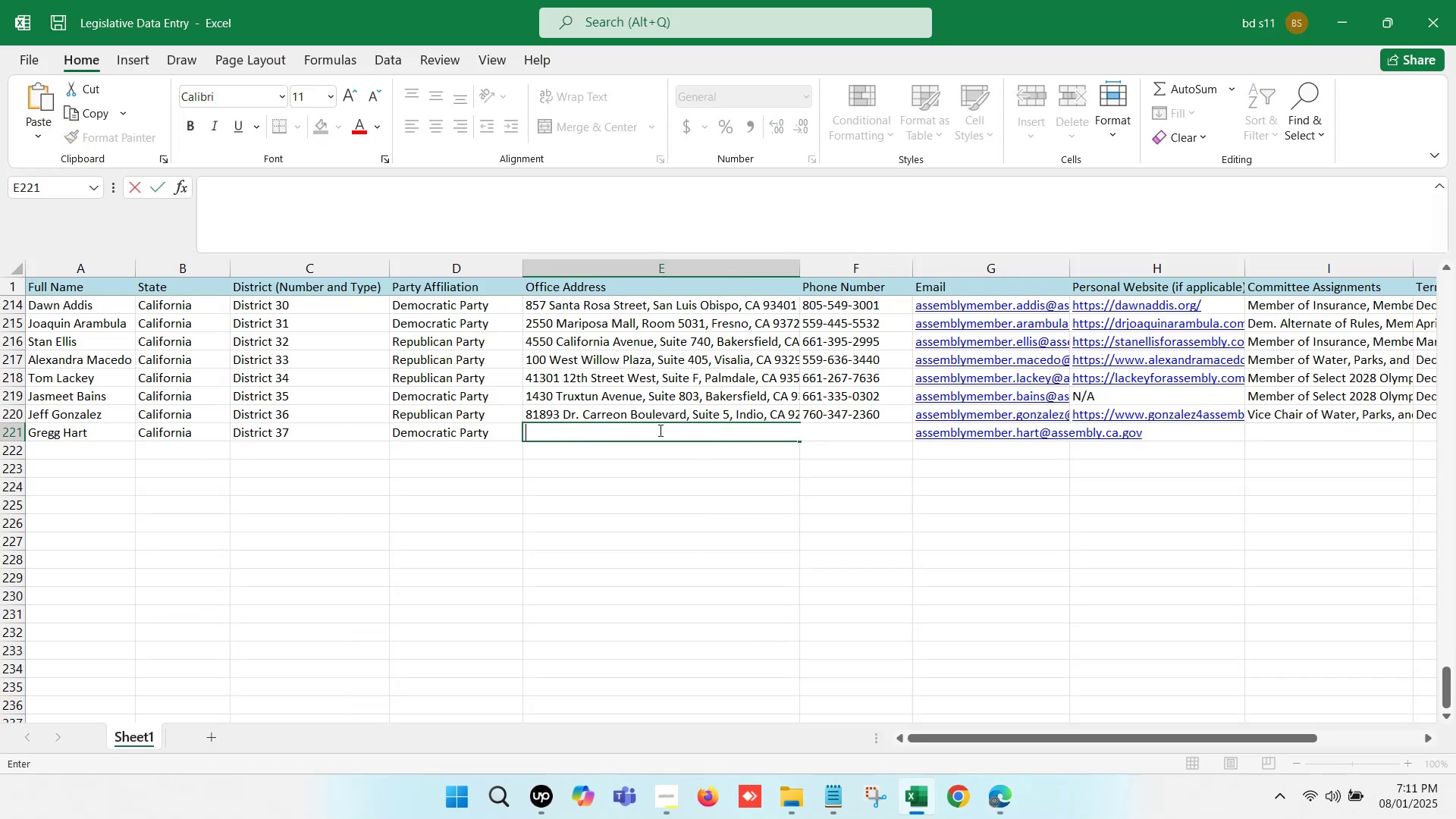 
left_click([659, 430])
 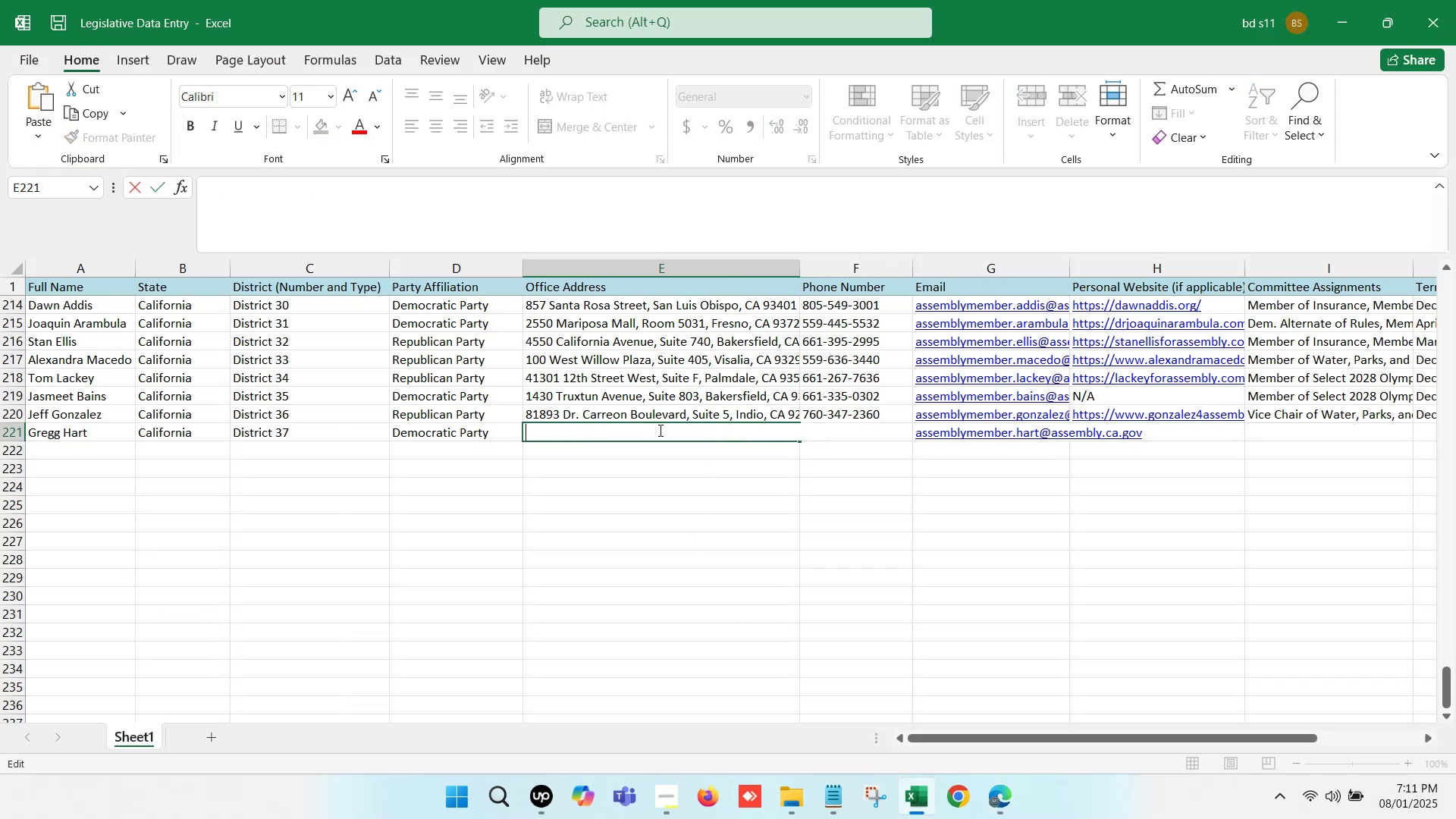 
key(Control+V)
 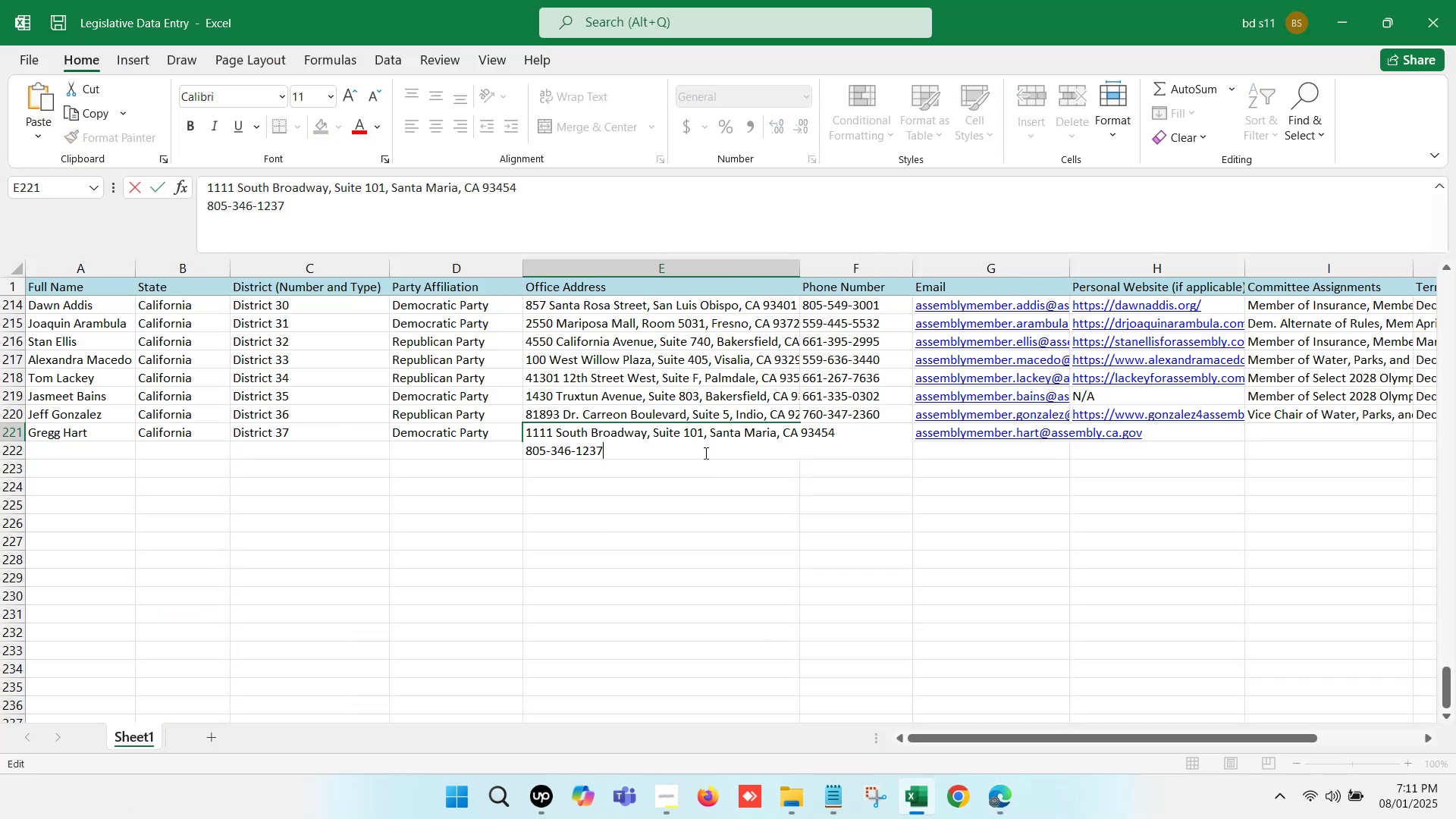 
left_click_drag(start_coordinate=[644, 454], to_coordinate=[495, 460])
 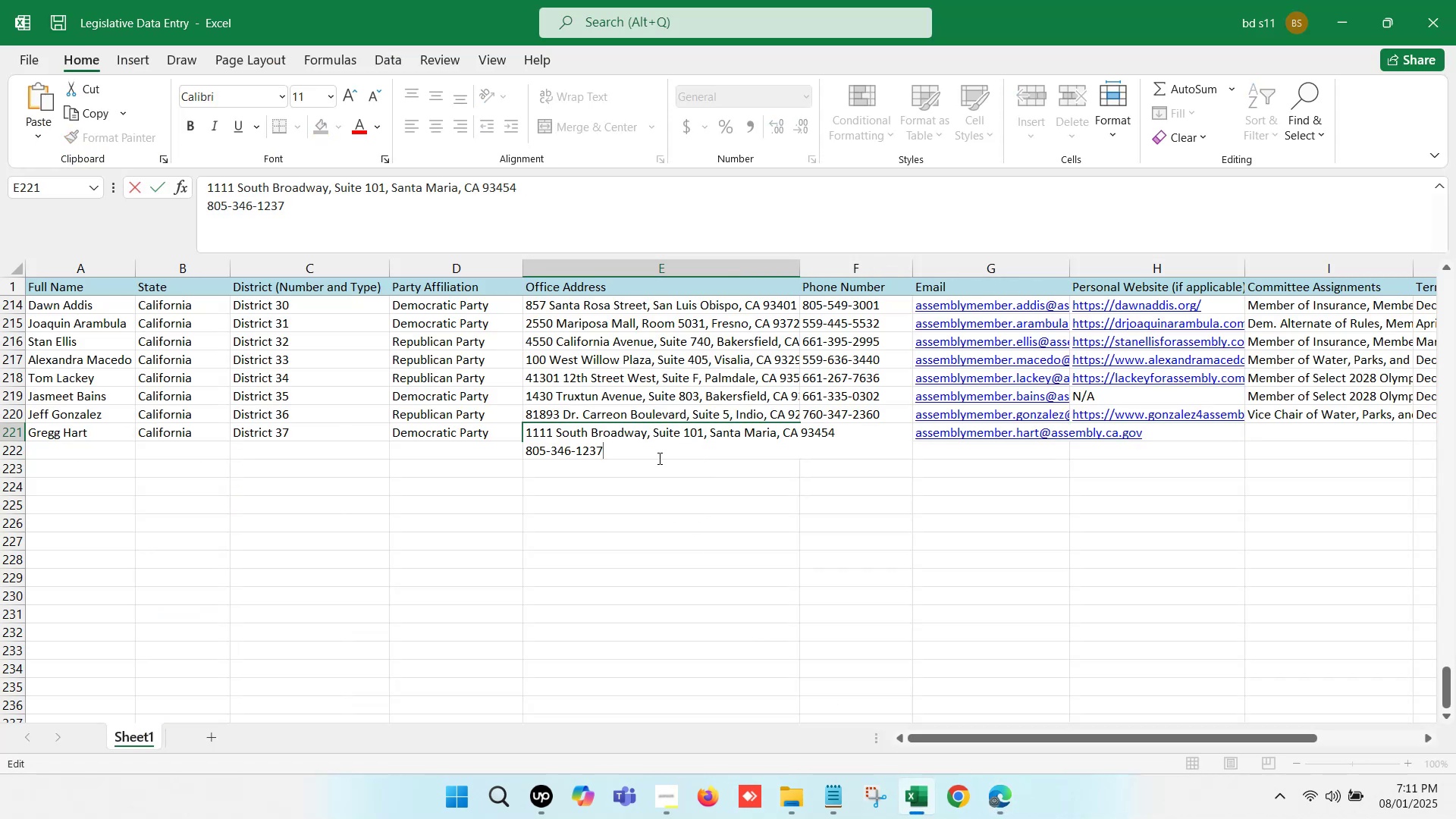 
key(Control+ControlLeft)
 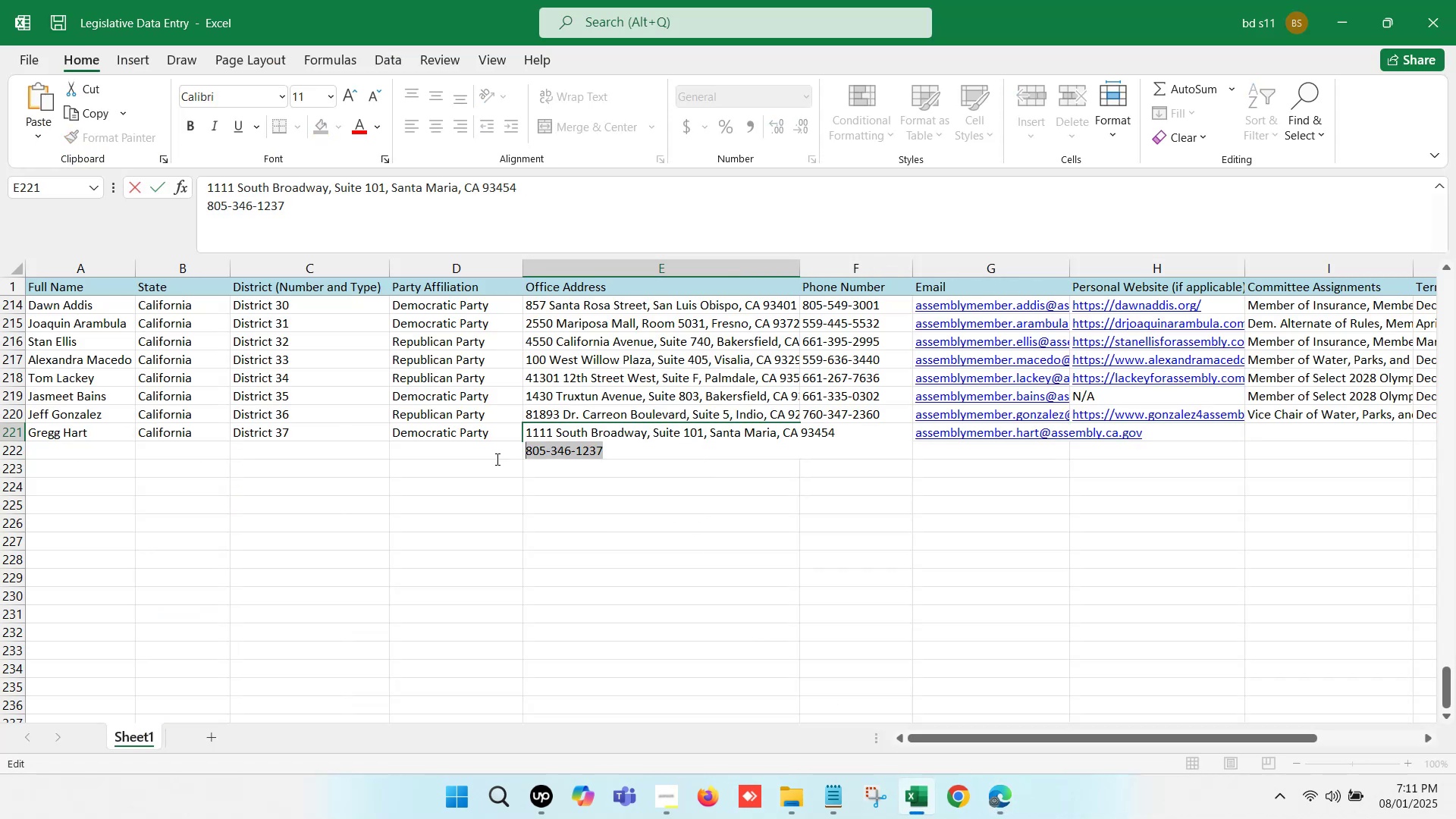 
key(Control+X)
 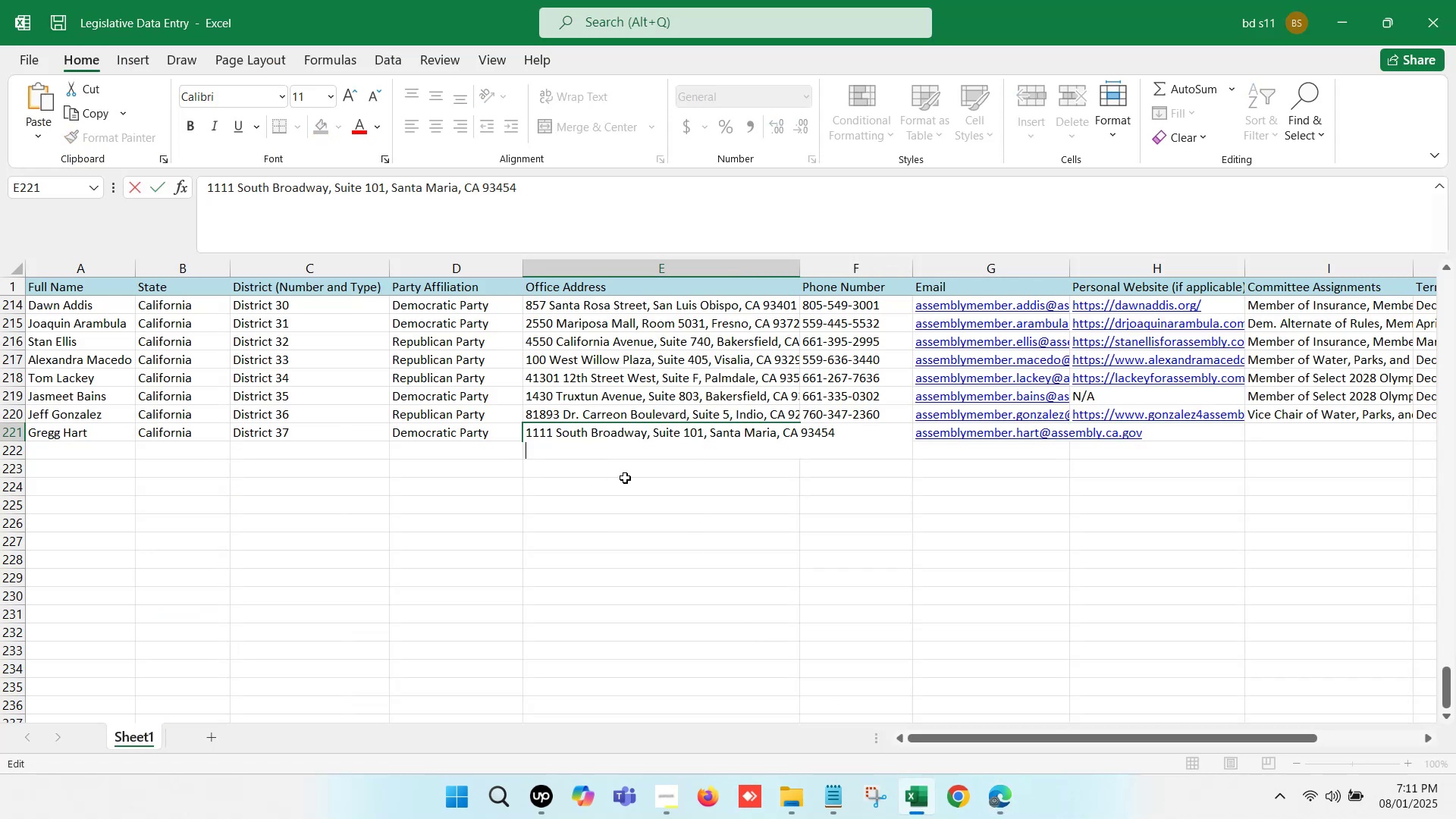 
key(Backspace)
 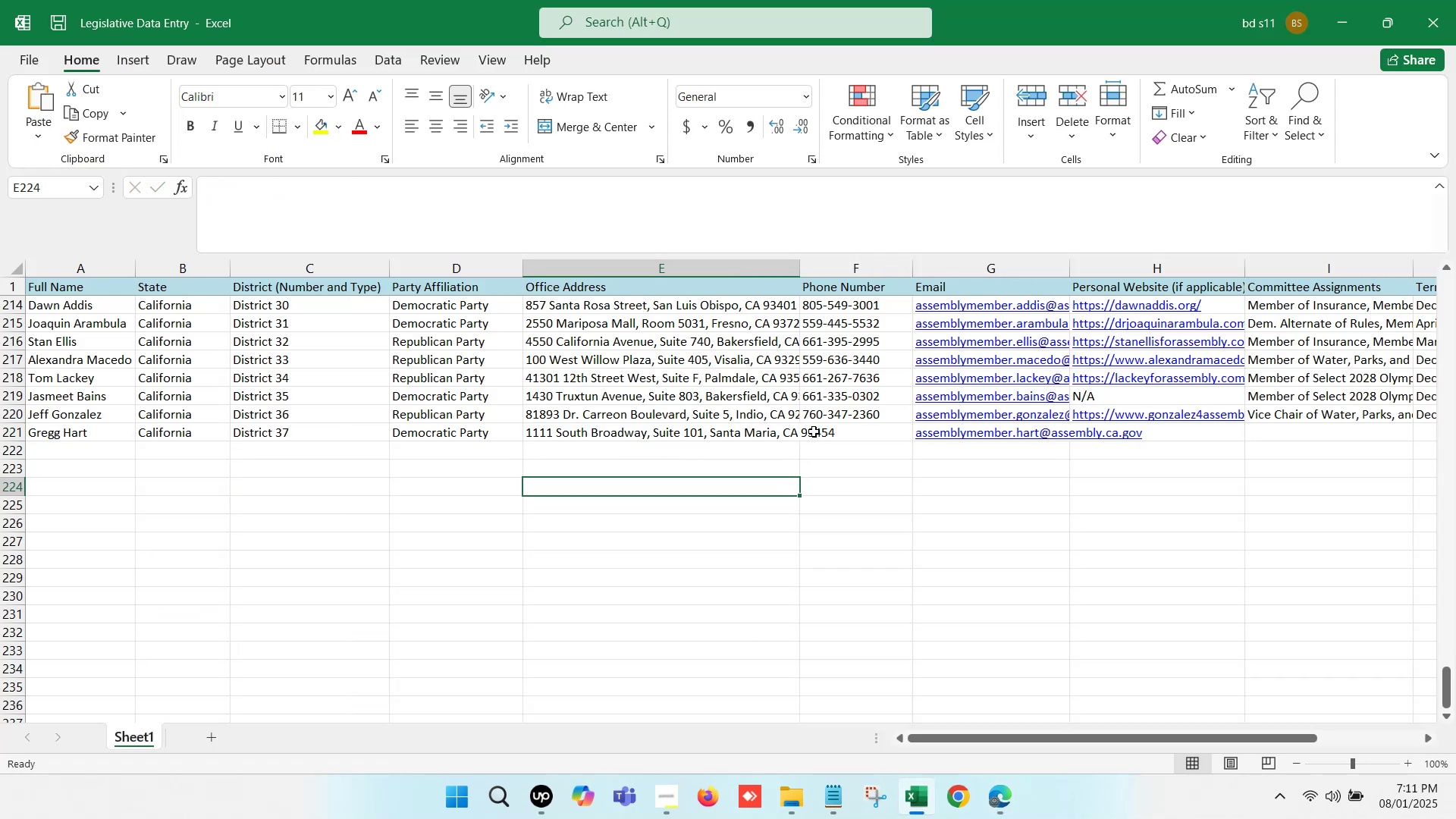 
double_click([824, 425])
 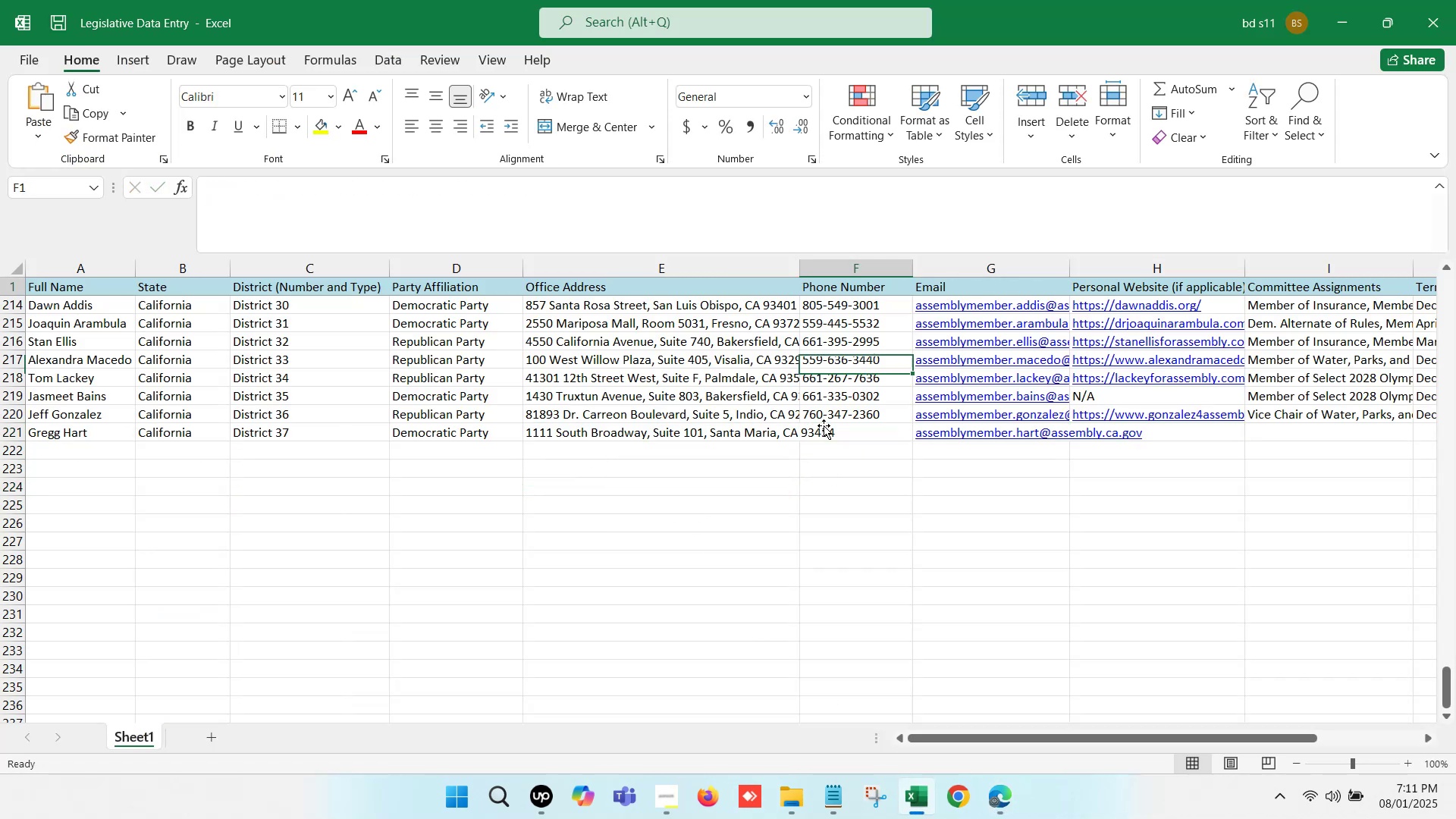 
key(Control+V)
 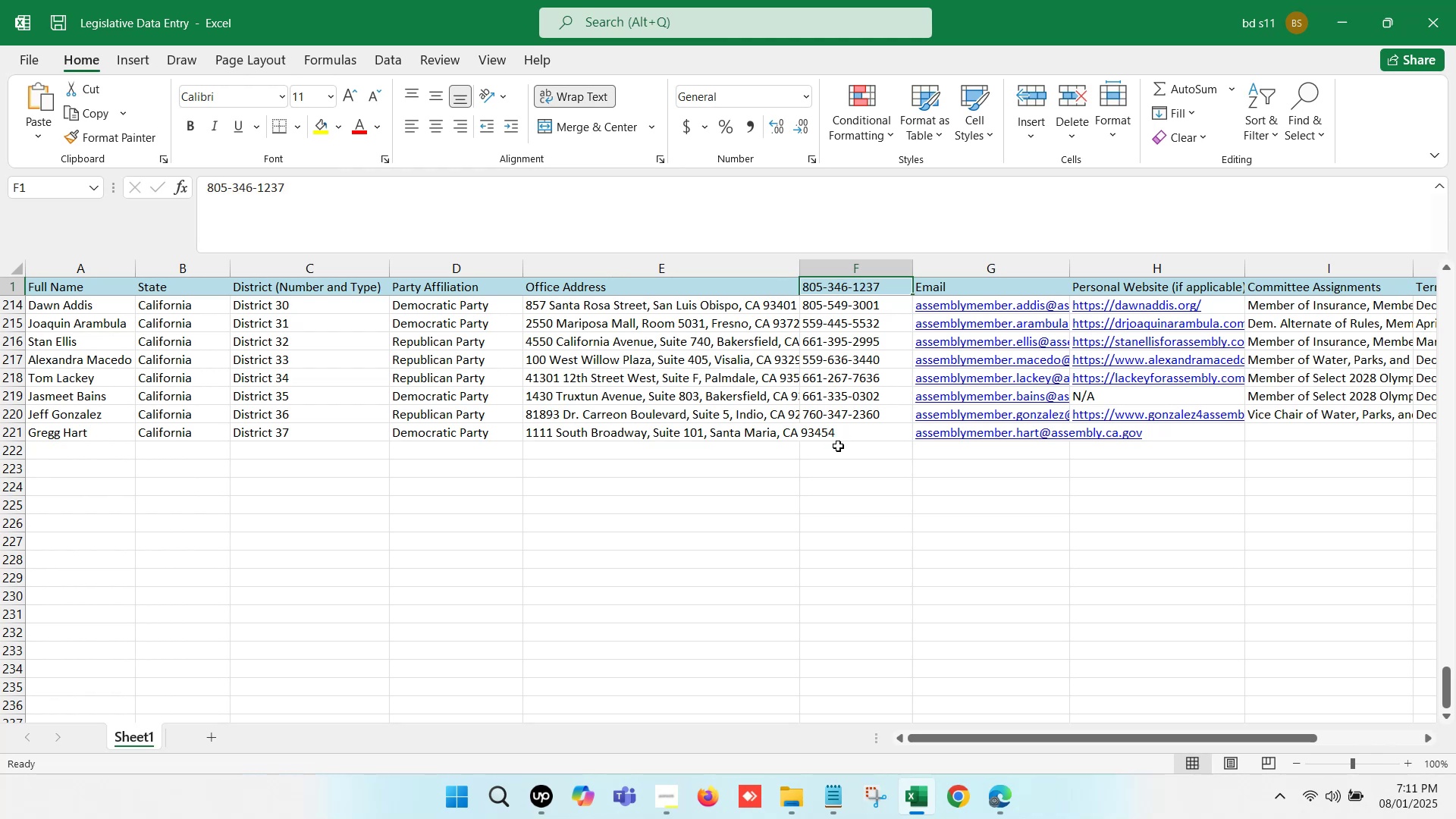 
key(Control+Z)
 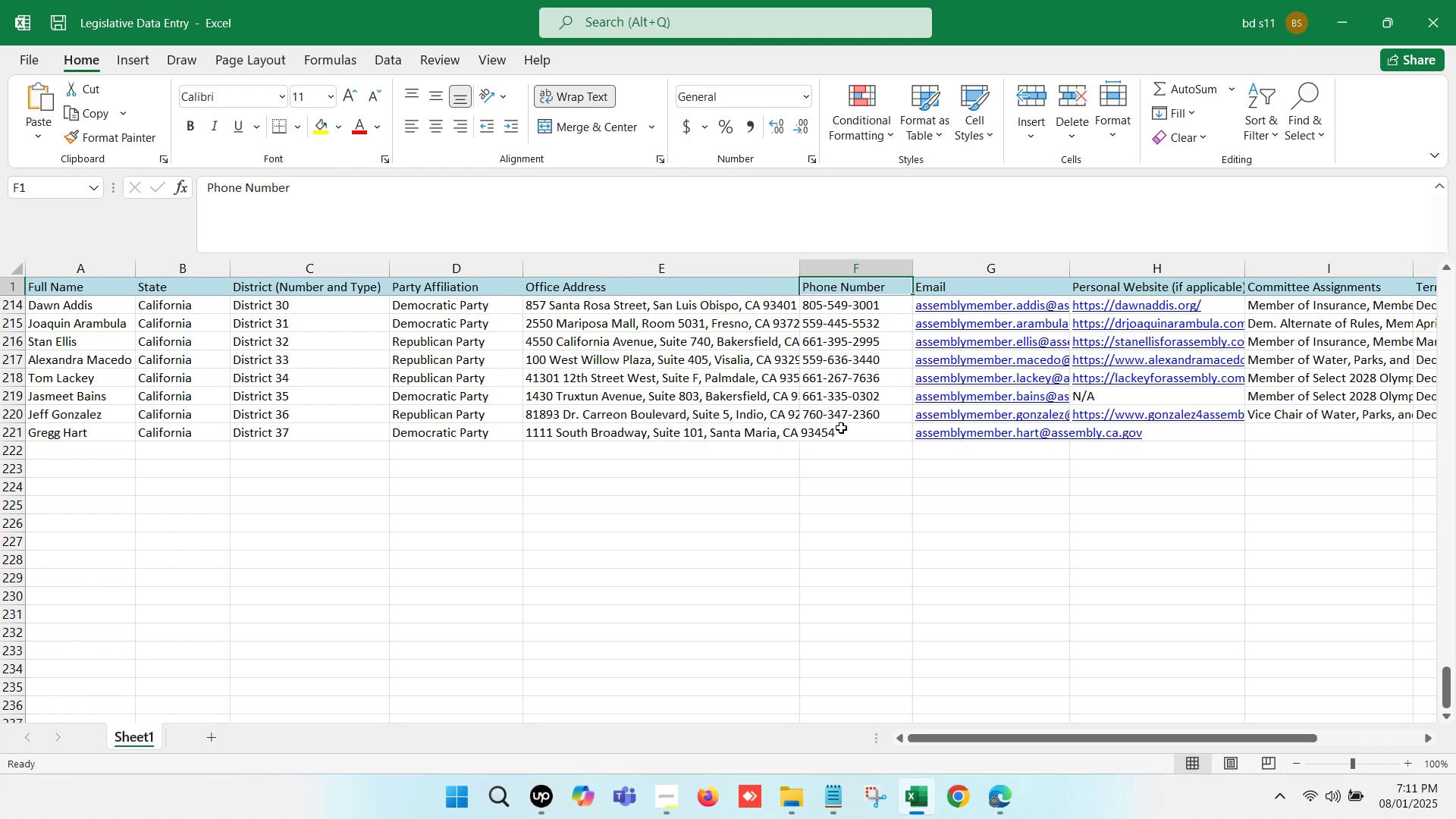 
left_click([839, 425])
 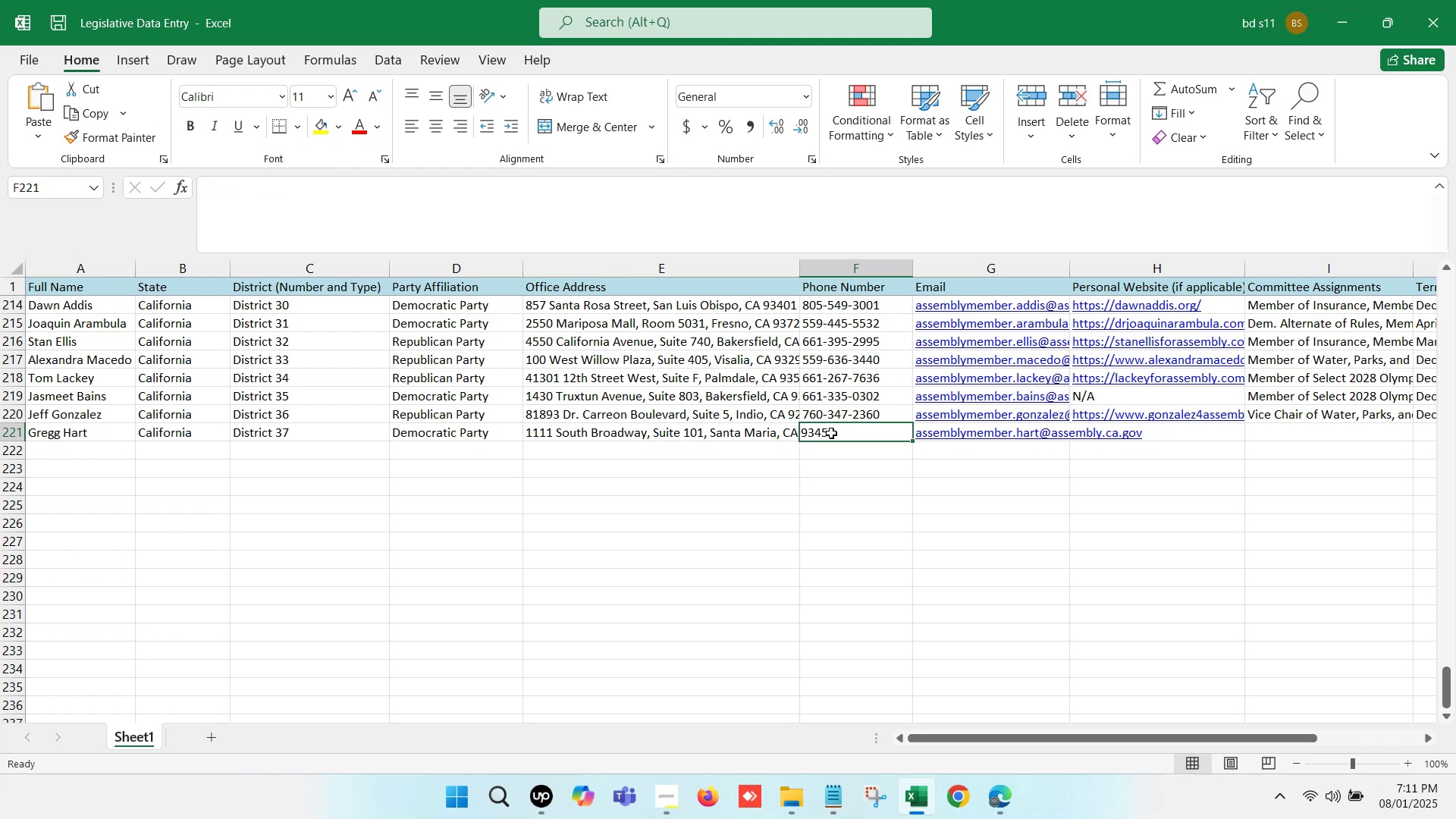 
double_click([831, 433])
 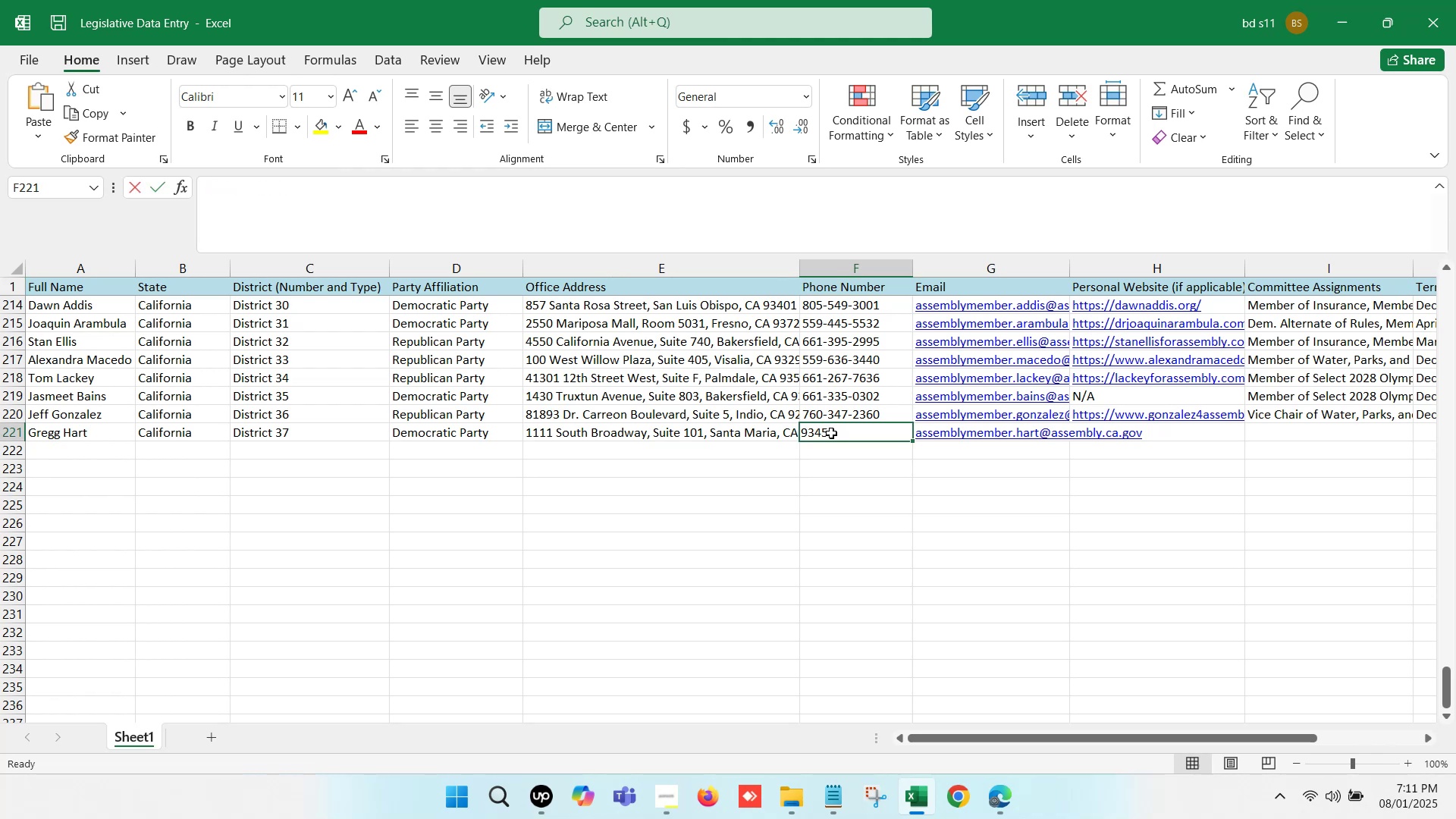 
key(Control+V)
 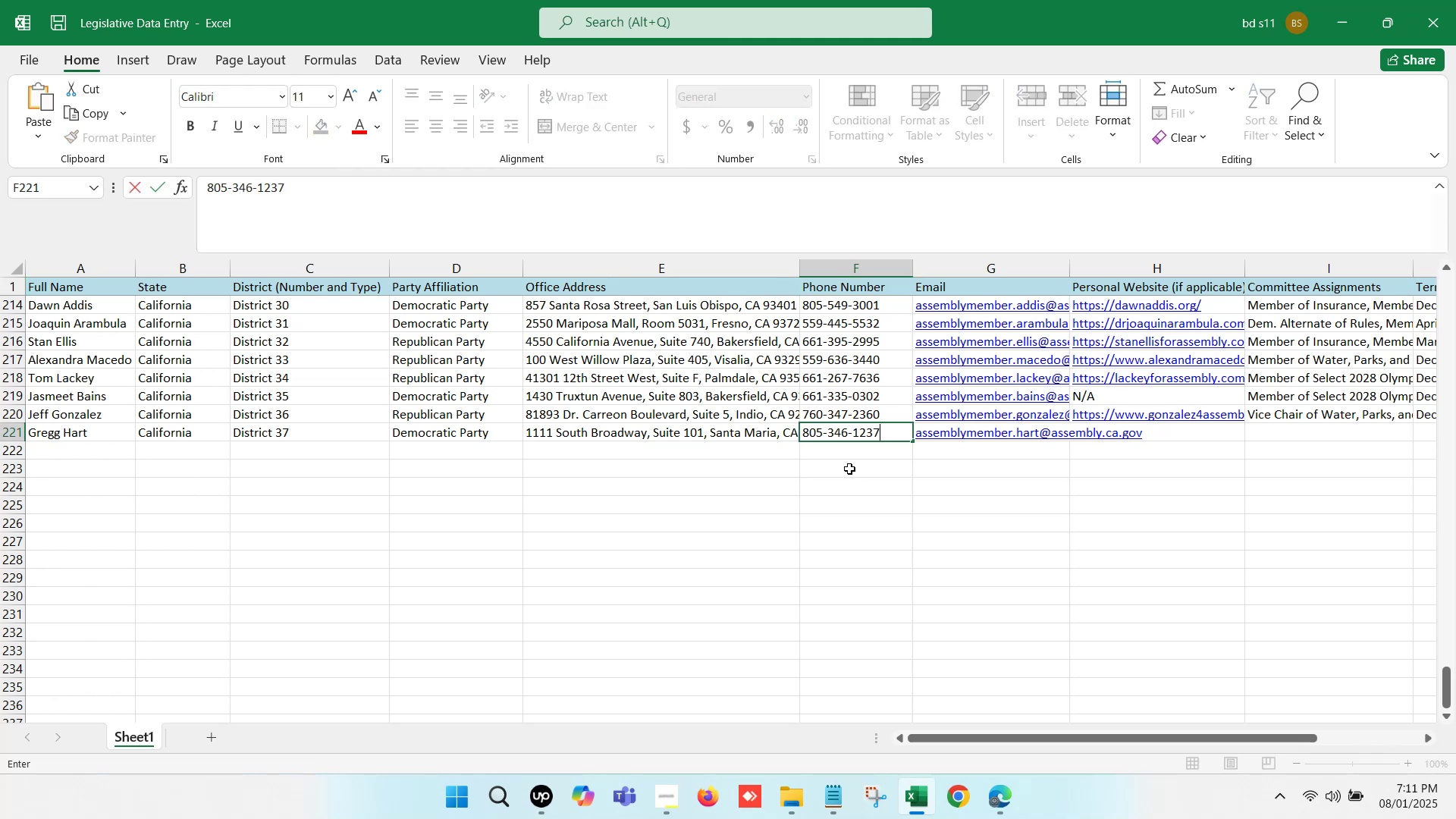 
left_click([849, 469])
 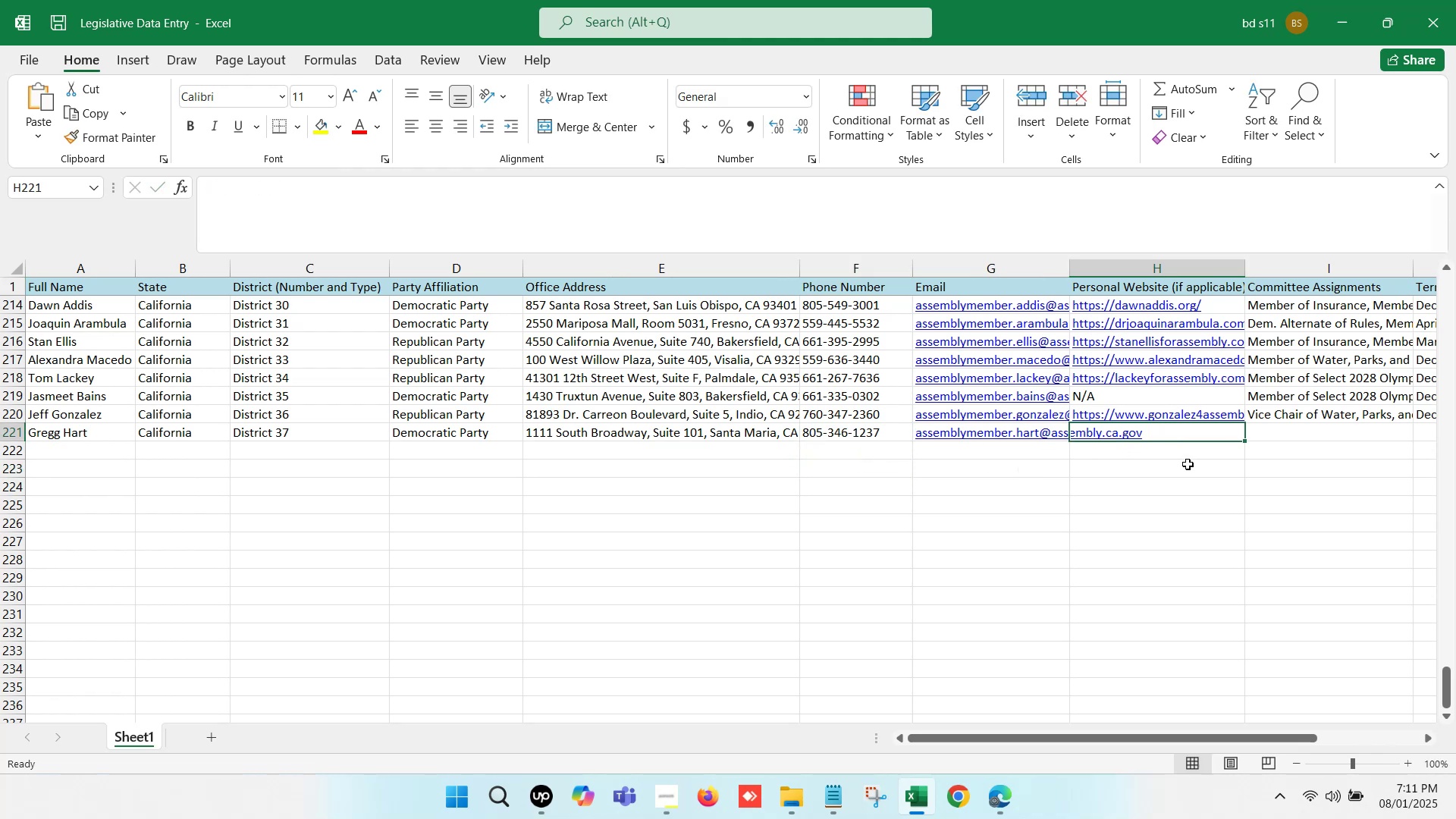 
left_click([1003, 794])
 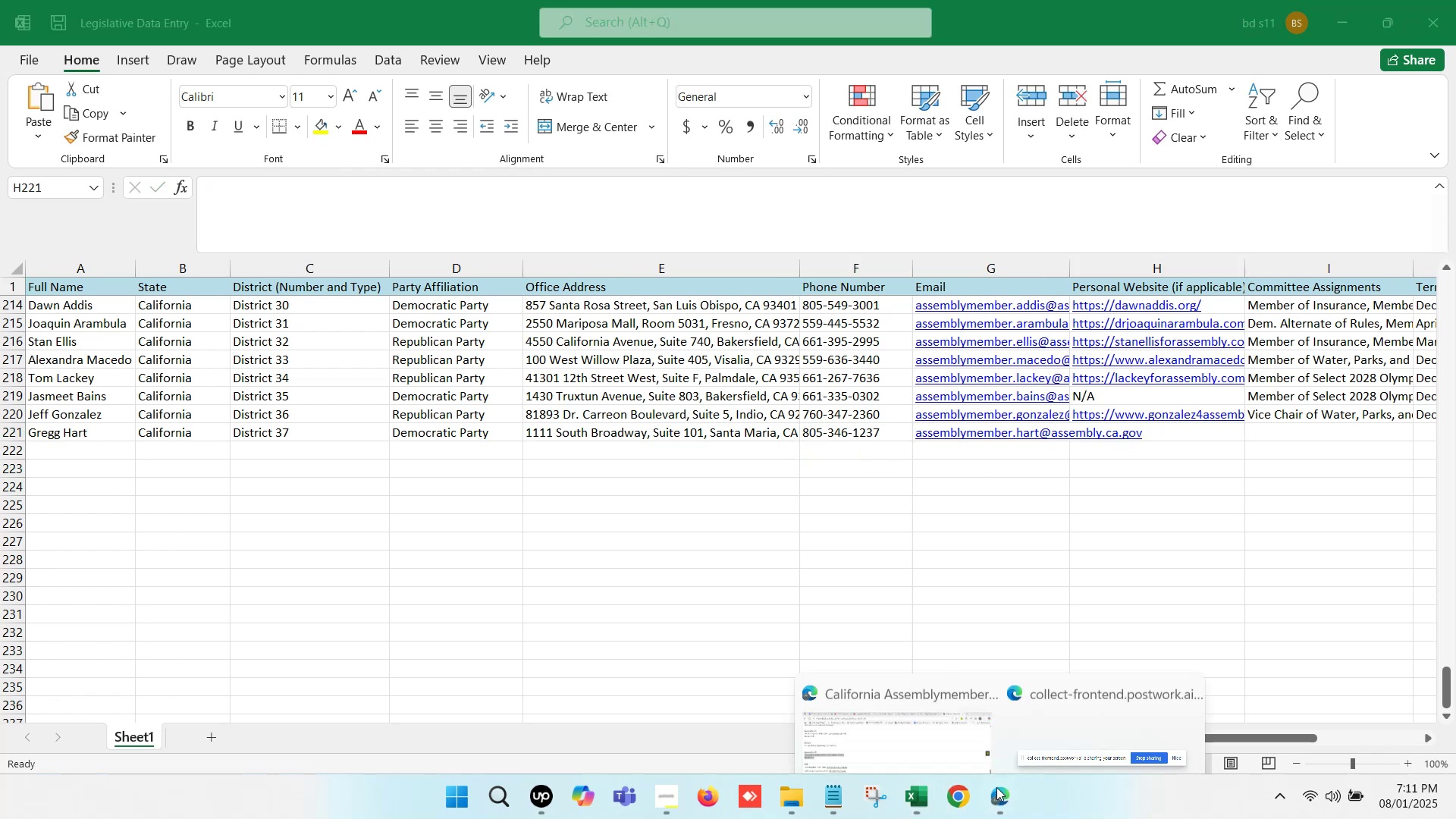 
left_click([889, 692])
 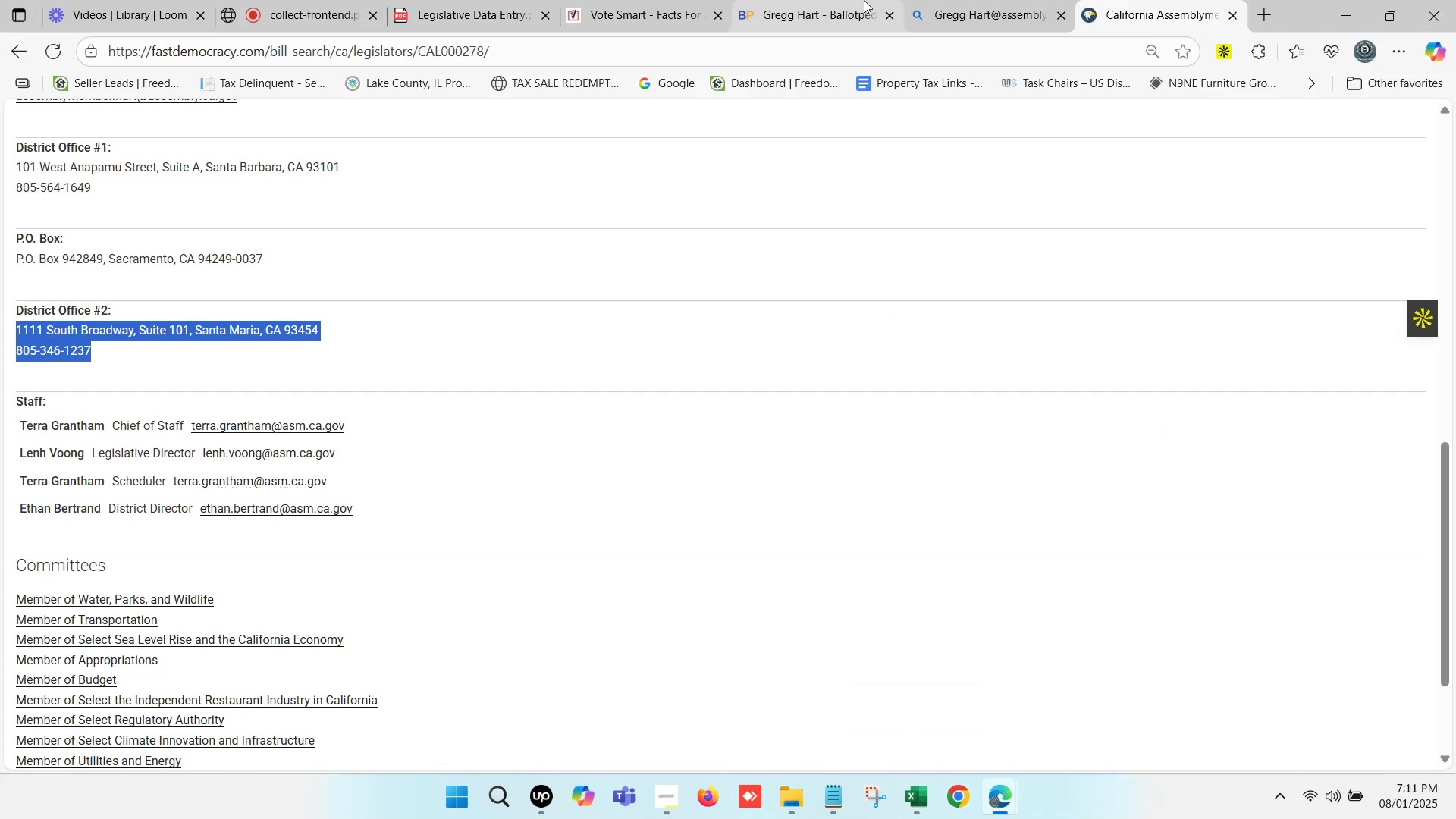 
left_click([827, 0])
 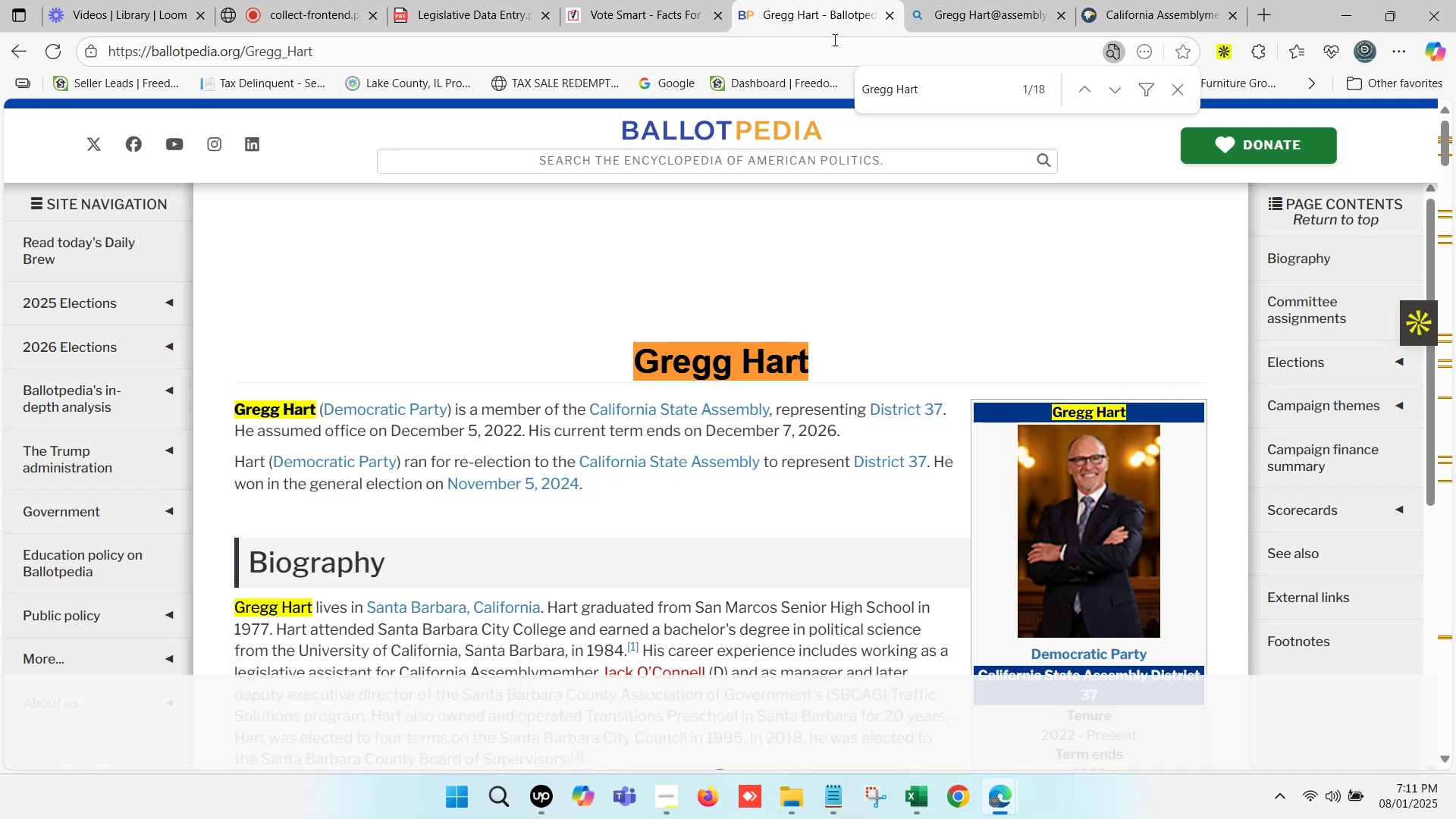 
scroll: coordinate [1119, 458], scroll_direction: down, amount: 6.0
 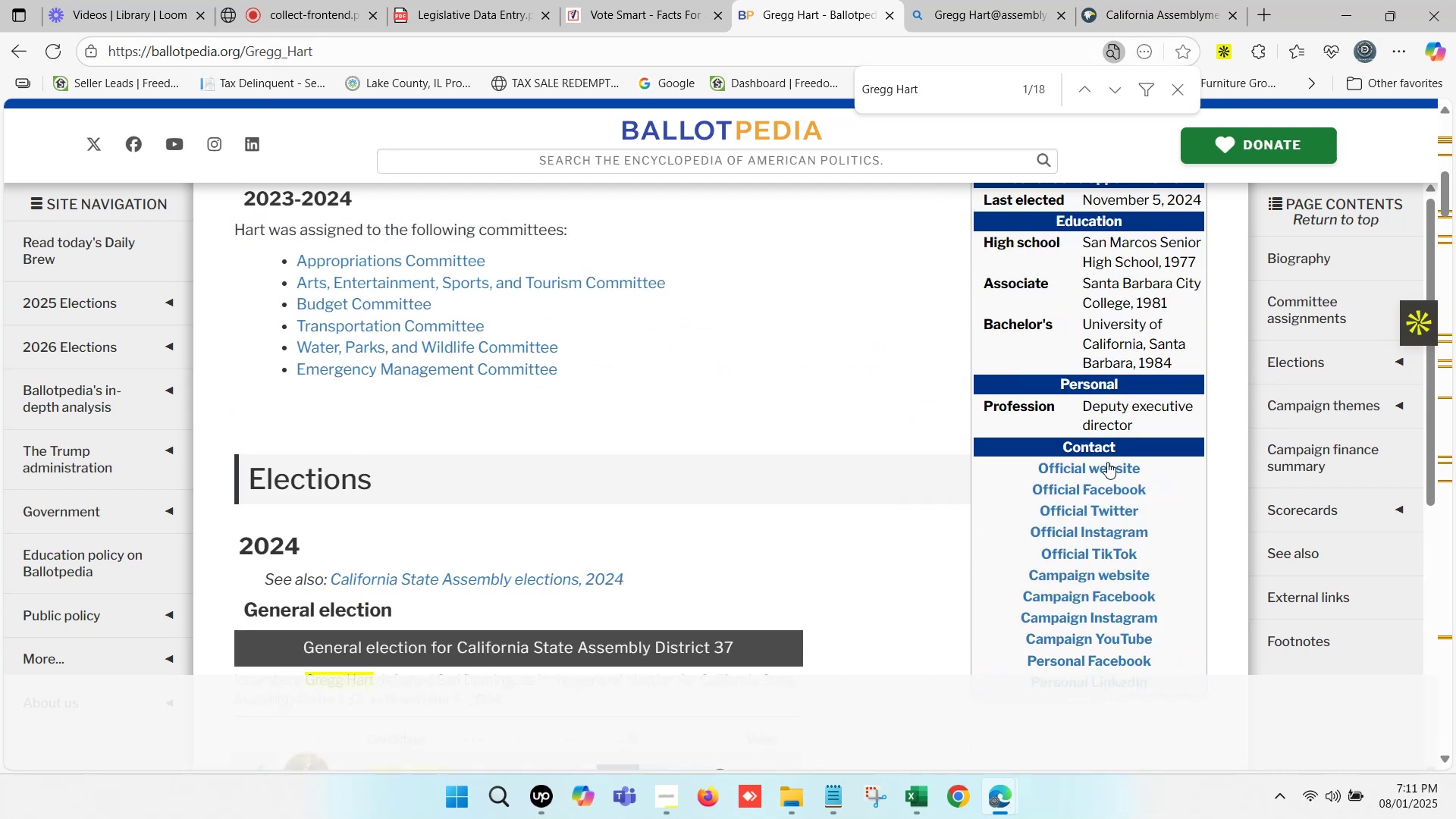 
hold_key(key=ControlLeft, duration=1.08)
 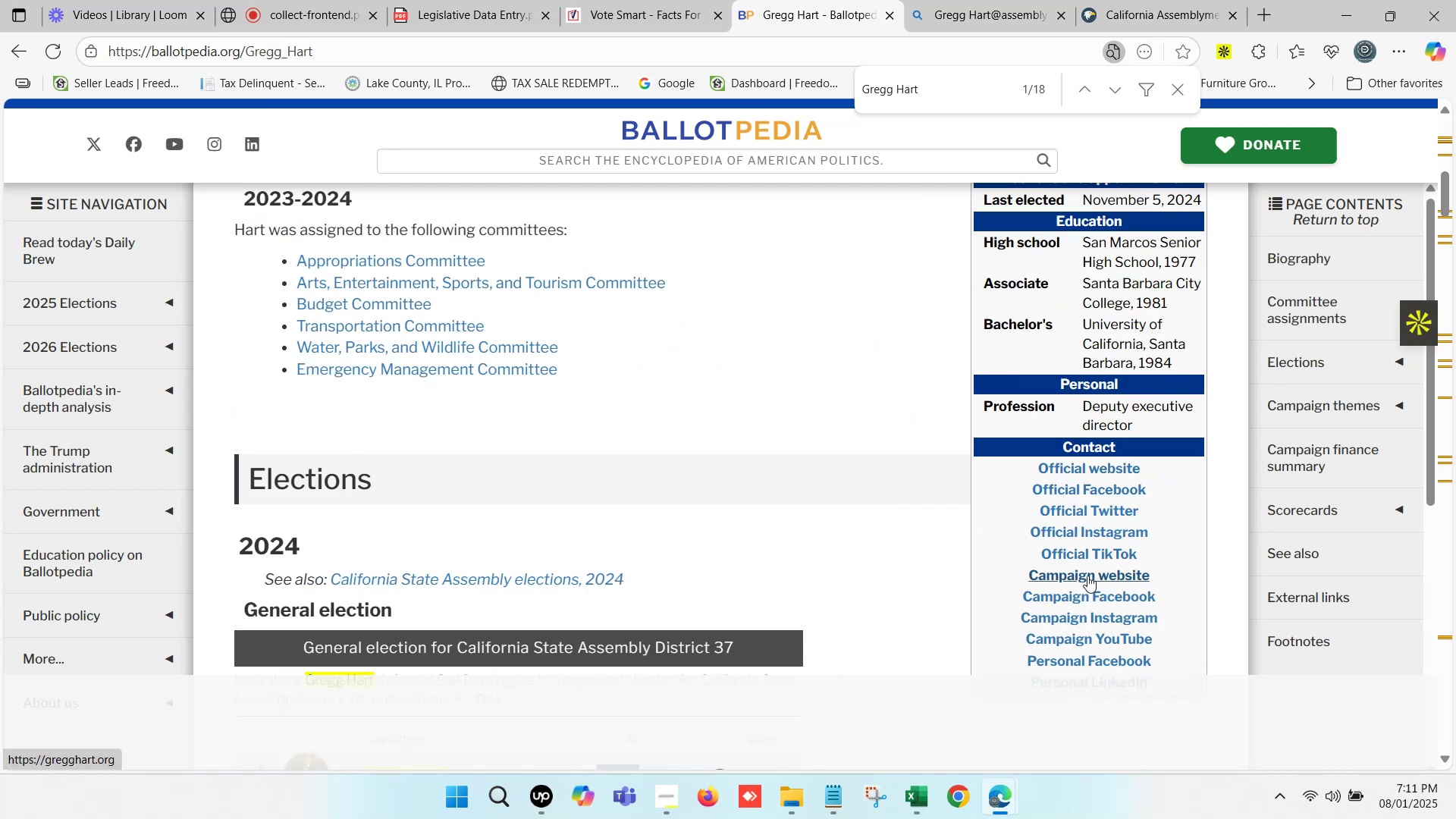 
hold_key(key=ControlLeft, duration=1.45)
left_click([1082, 581])
 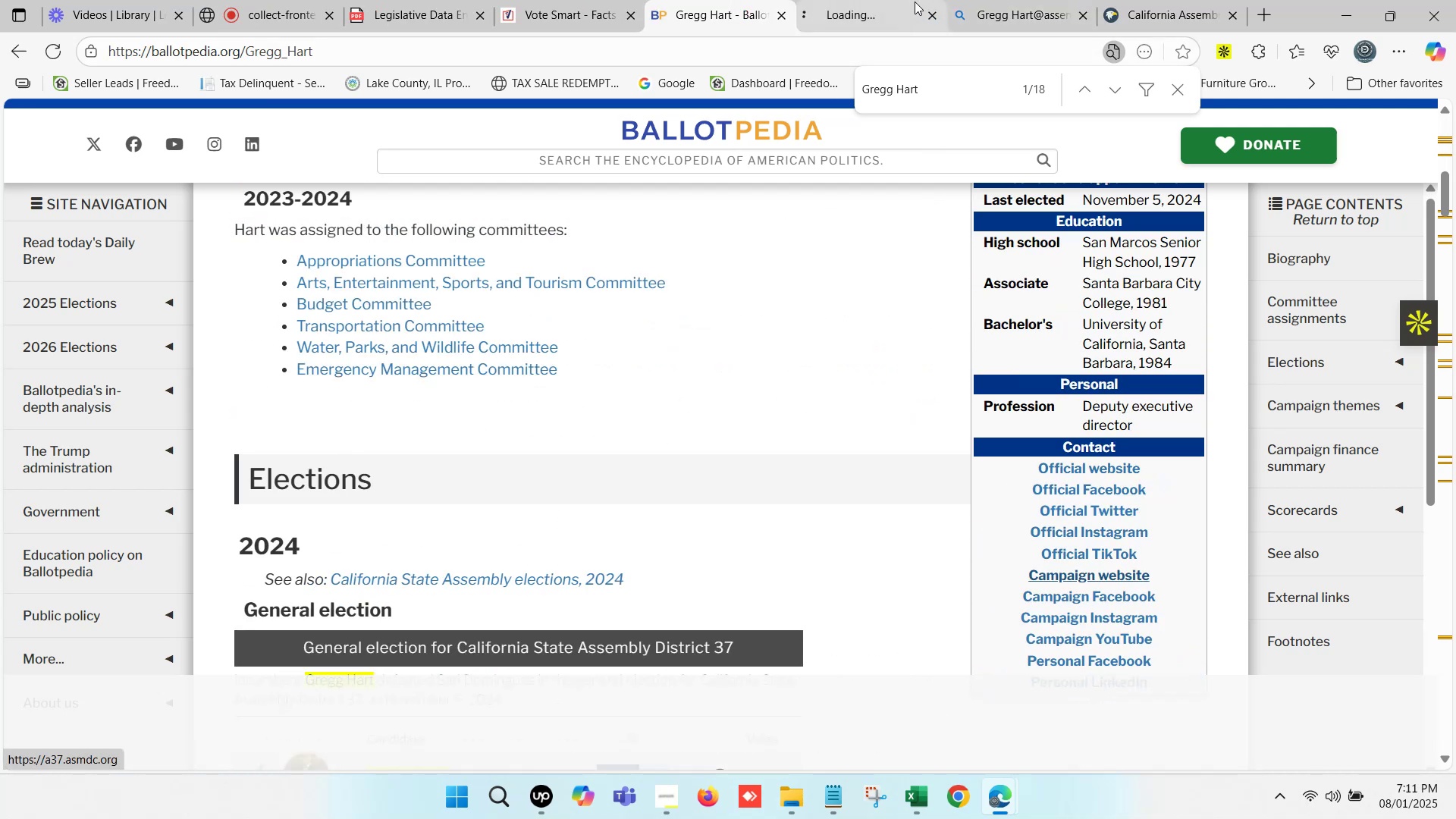 
left_click([865, 0])
 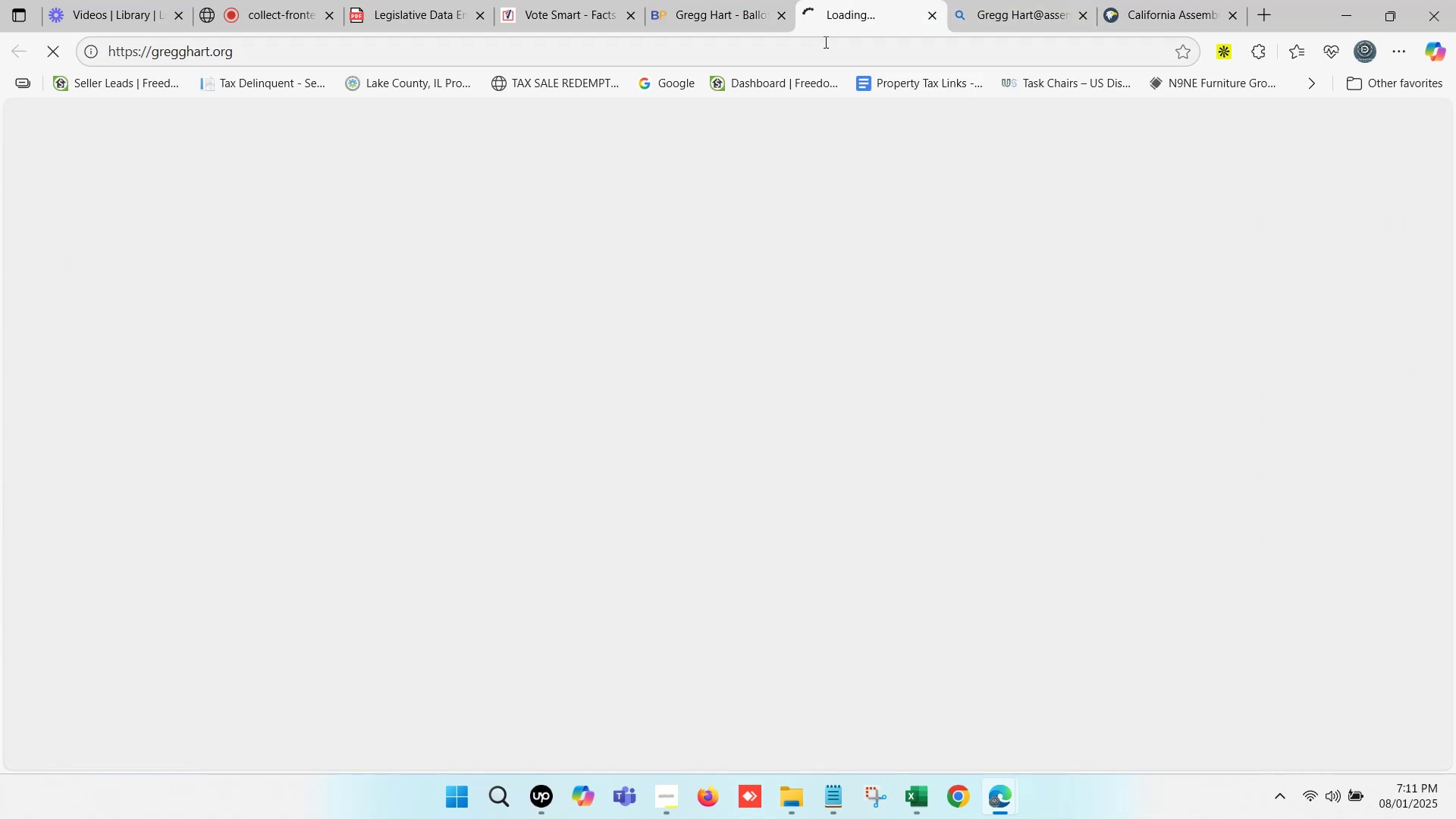 
left_click([830, 55])
 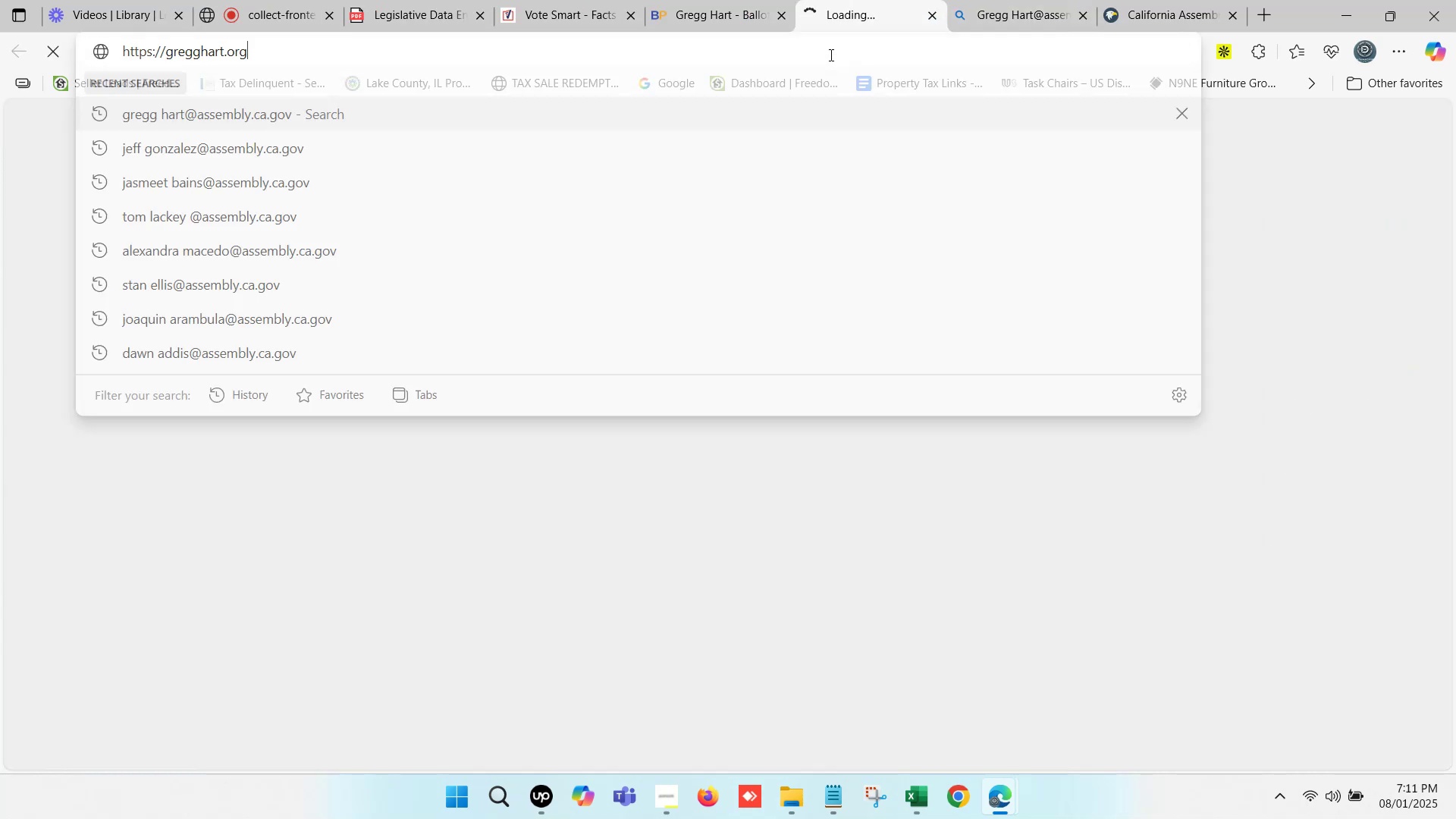 
key(Control+C)
 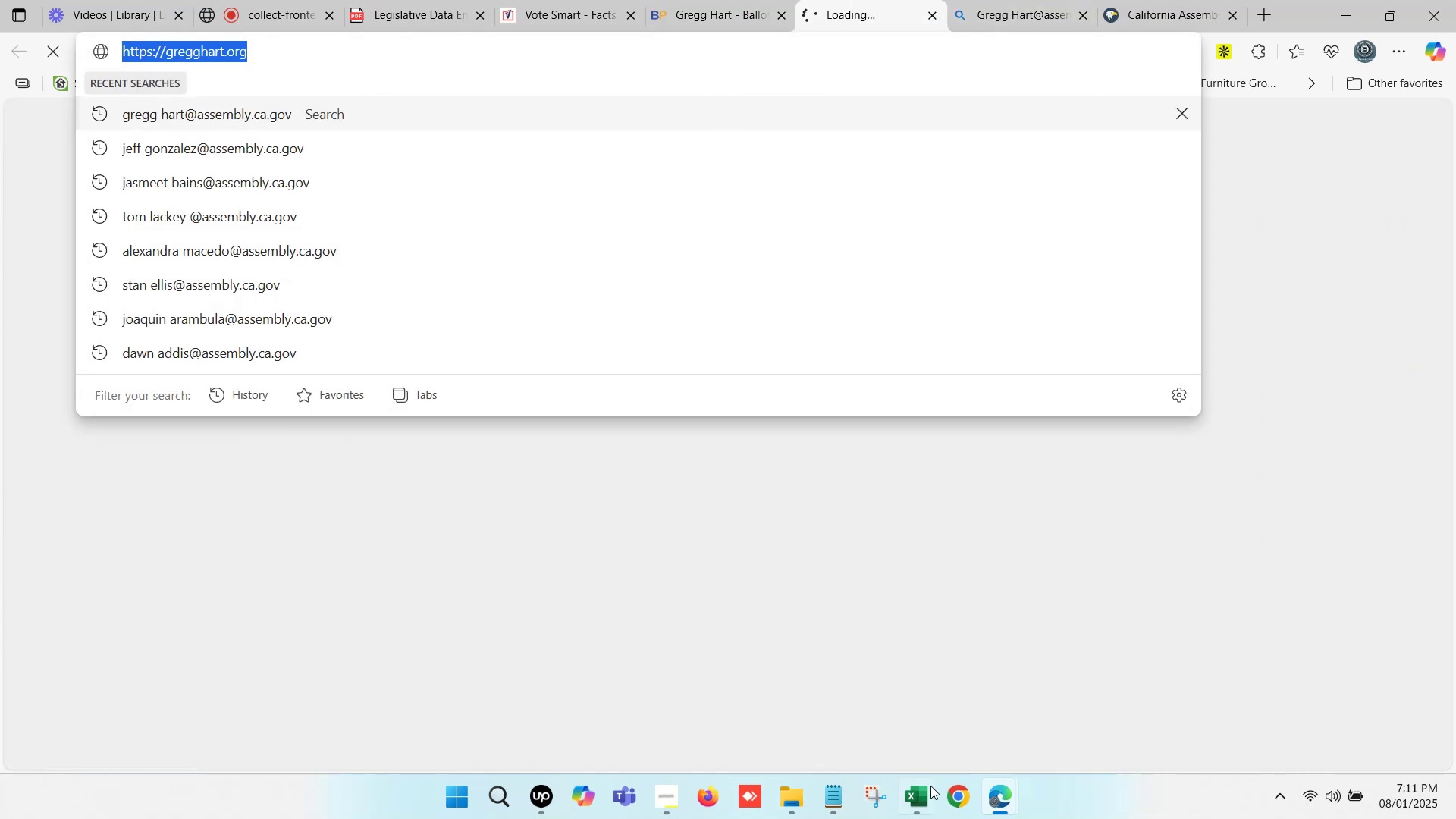 
left_click([930, 792])
 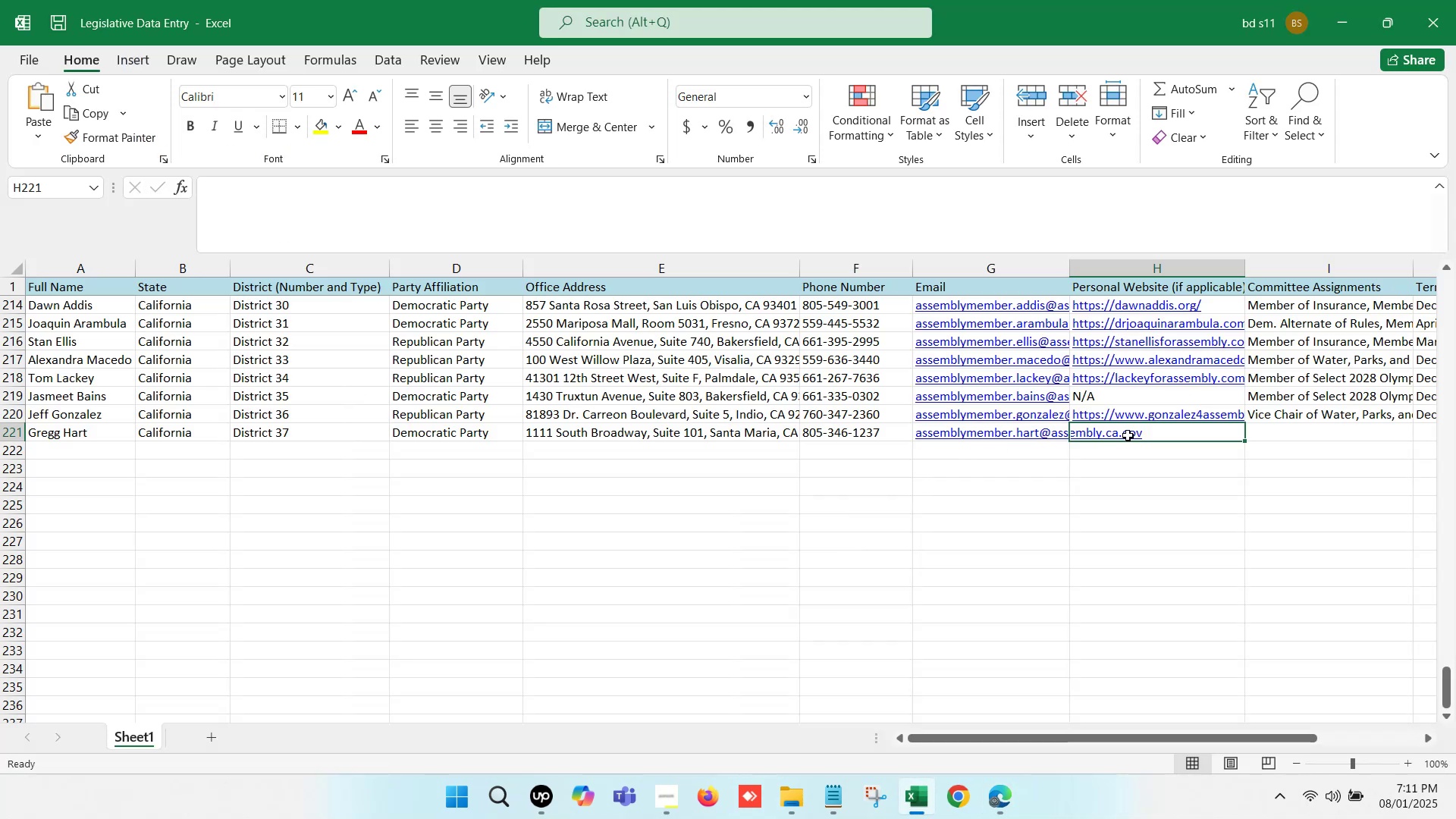 
double_click([1131, 431])
 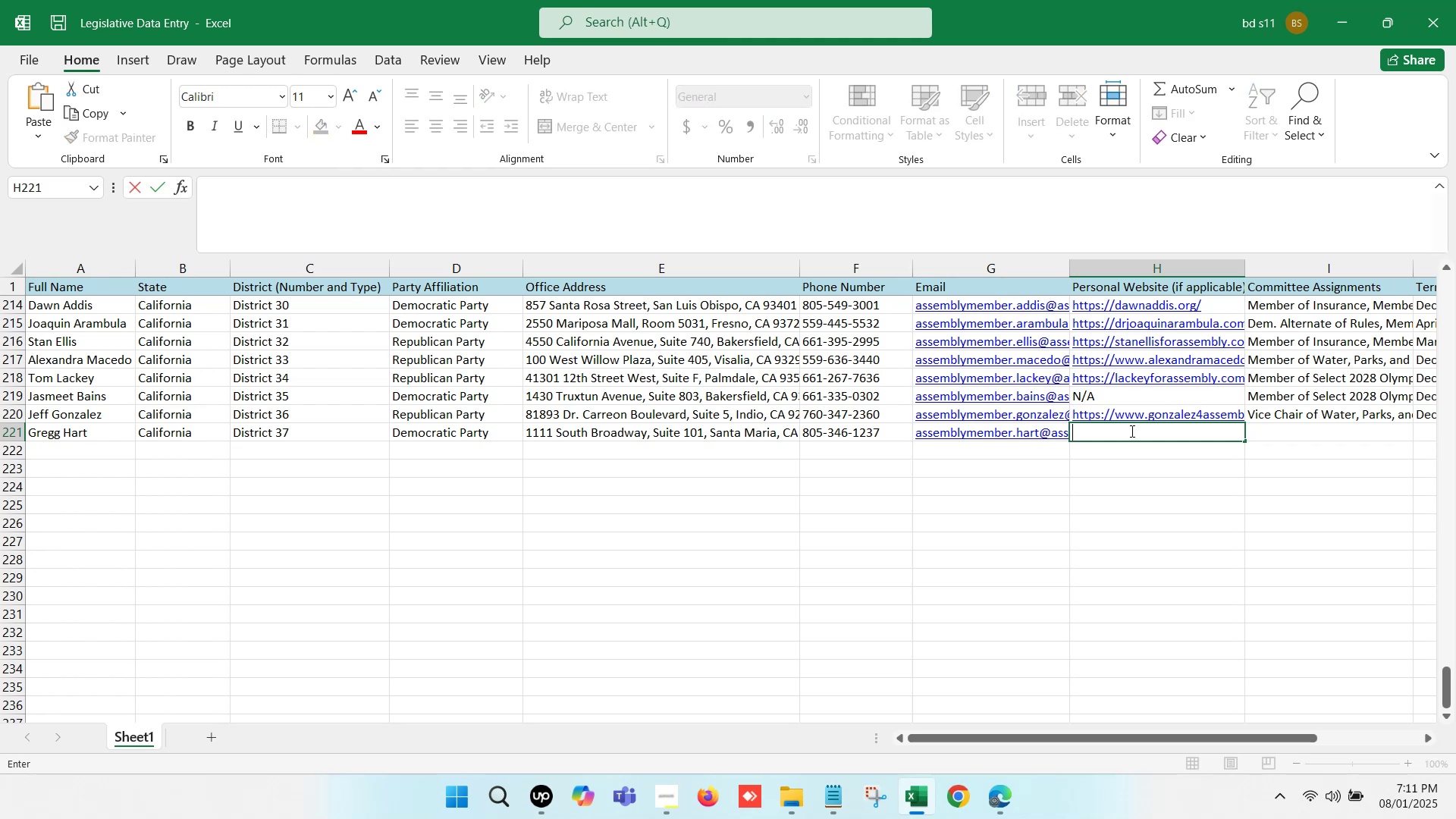 
key(Control+V)
 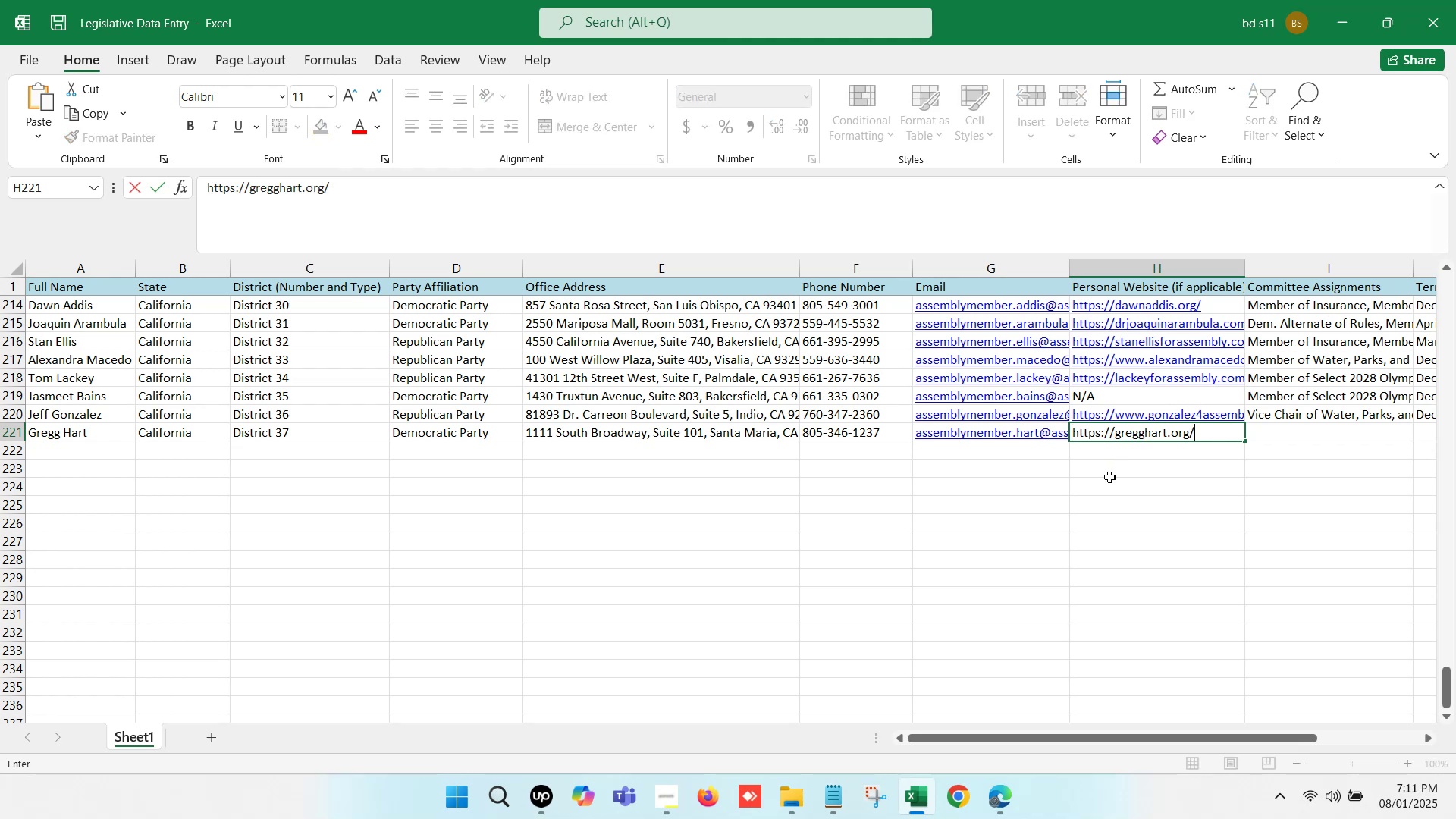 
left_click([1109, 478])
 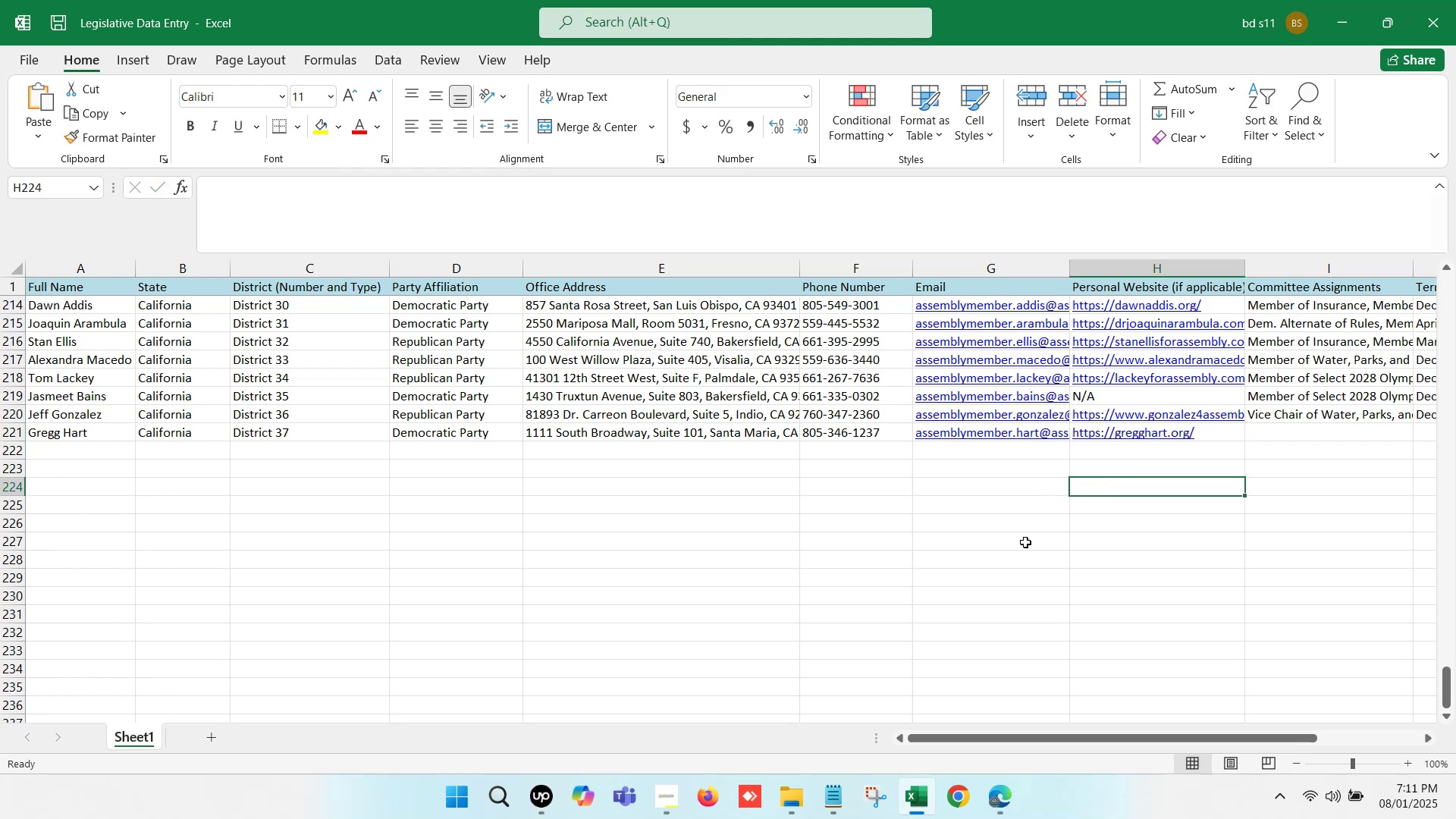 
left_click([921, 802])
 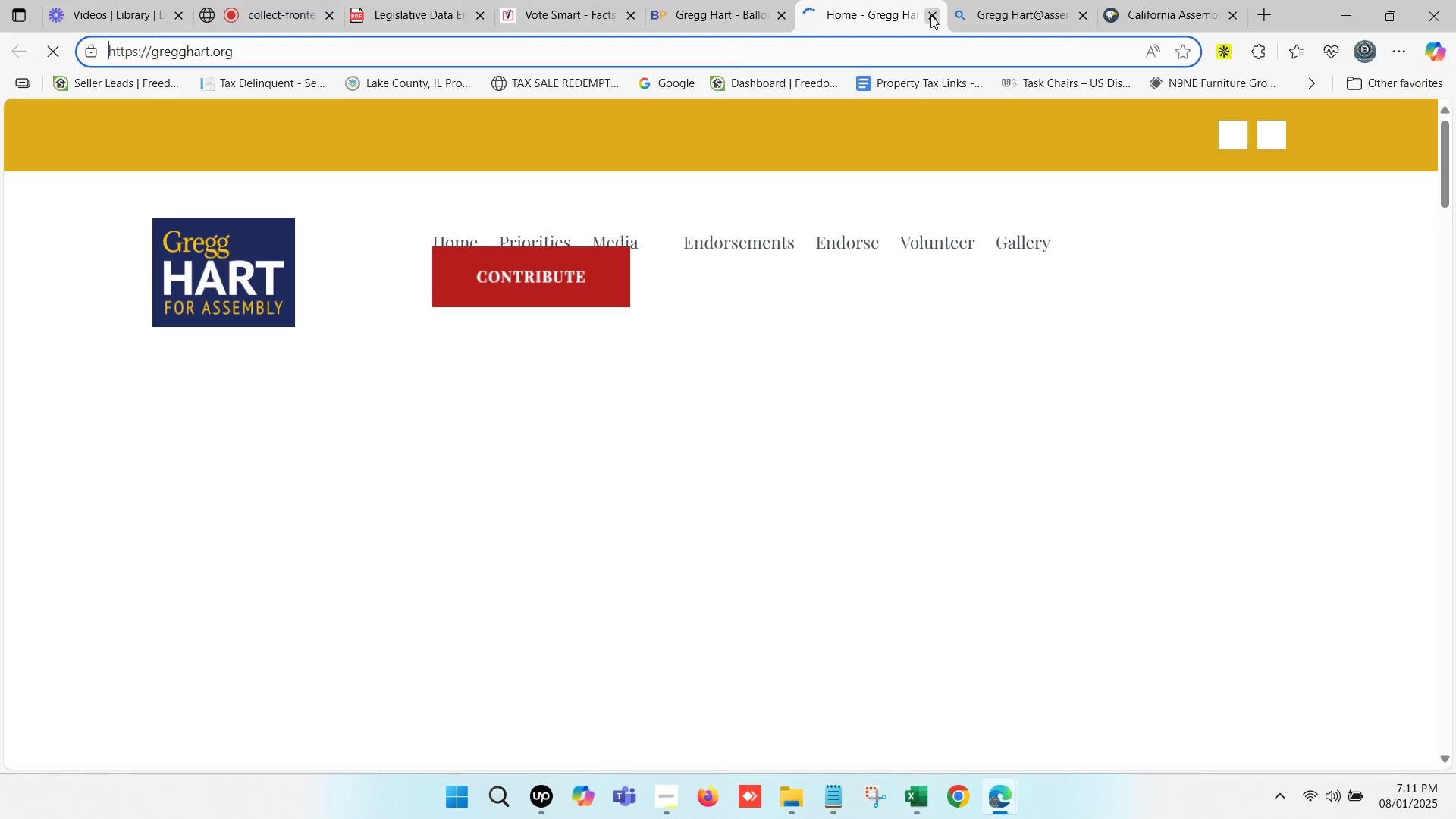 
double_click([644, 0])
 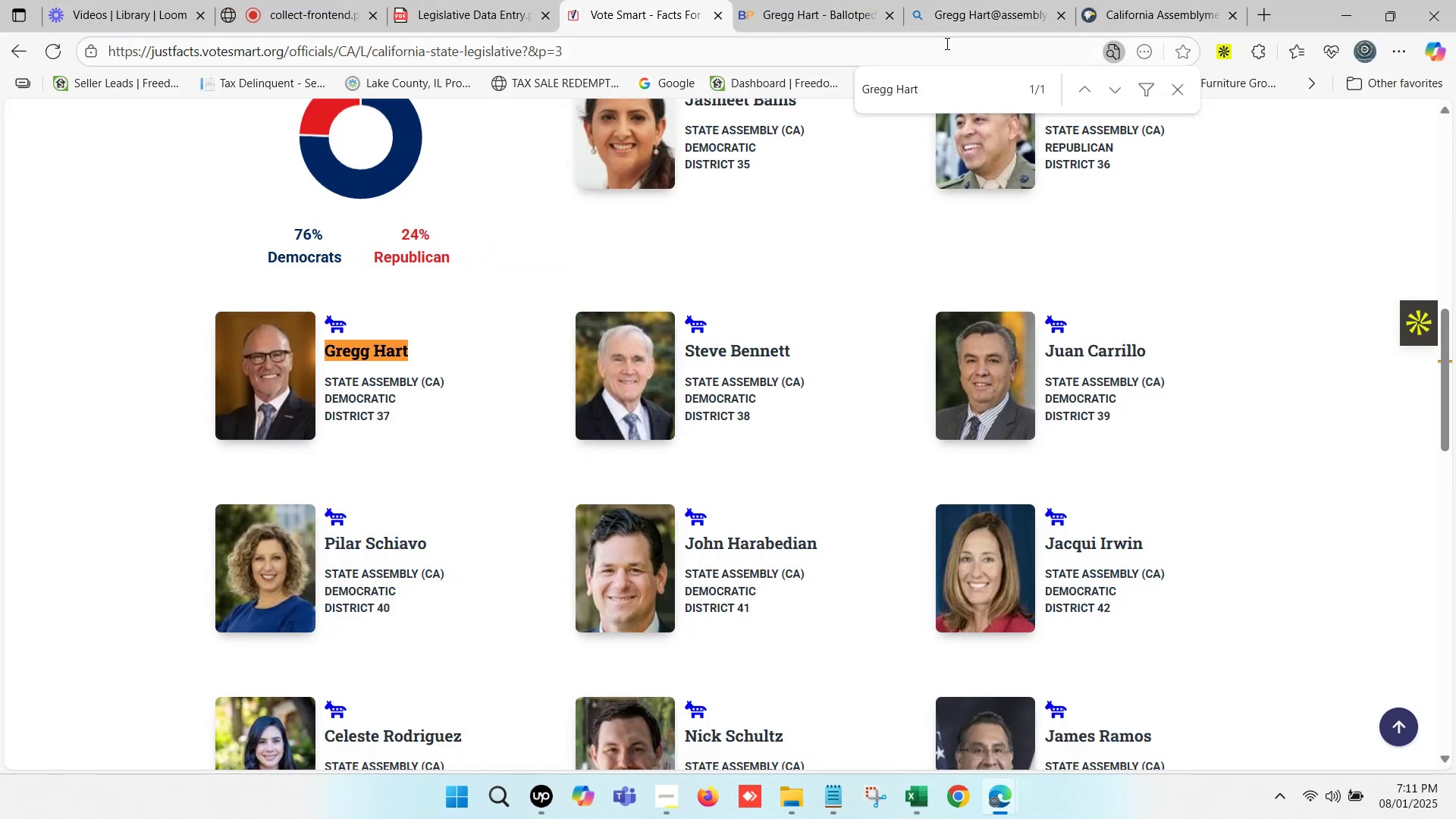 
left_click([979, 0])
 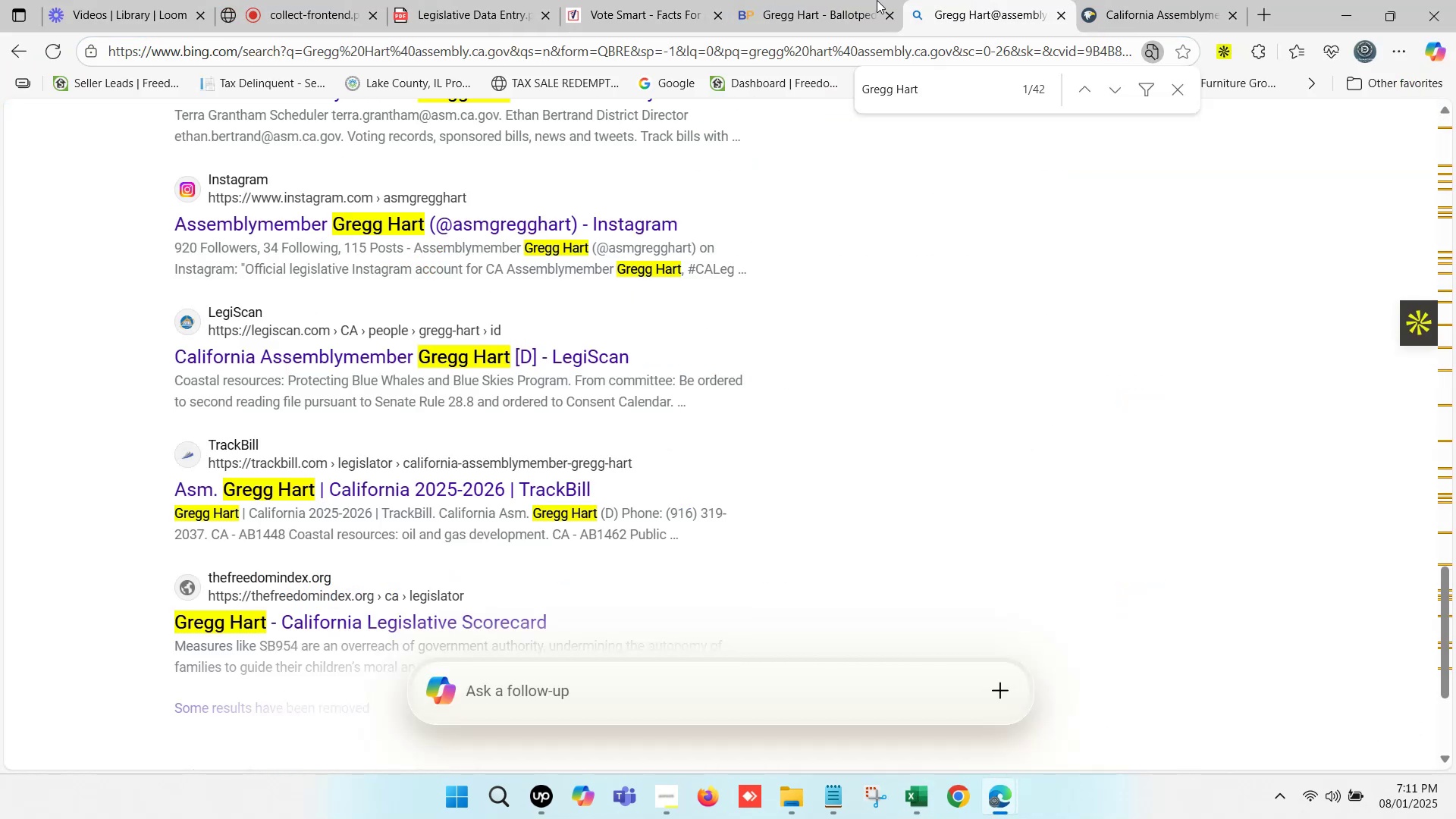 
left_click([827, 0])
 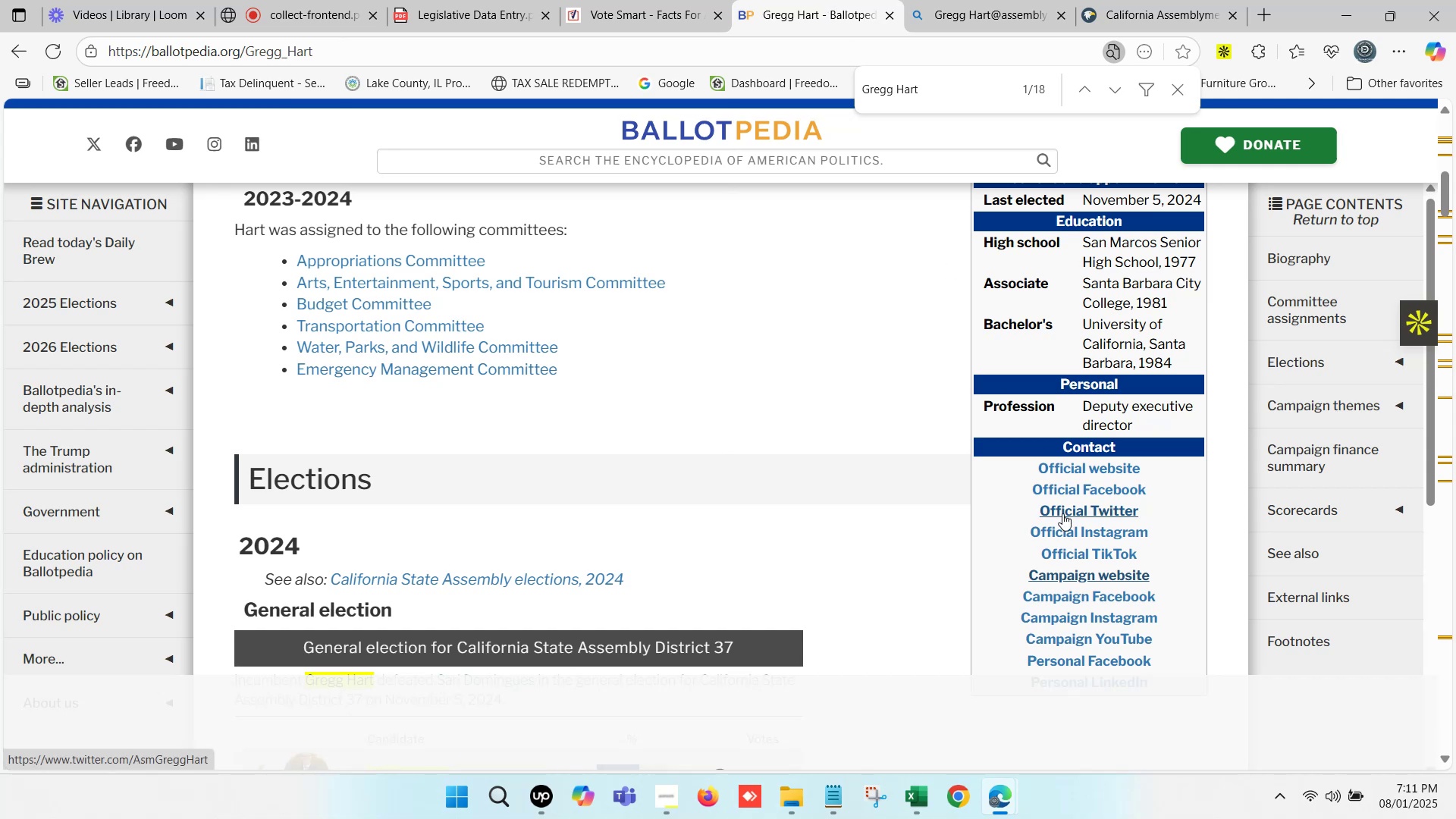 
hold_key(key=ControlLeft, duration=0.58)
left_click([1088, 466])
 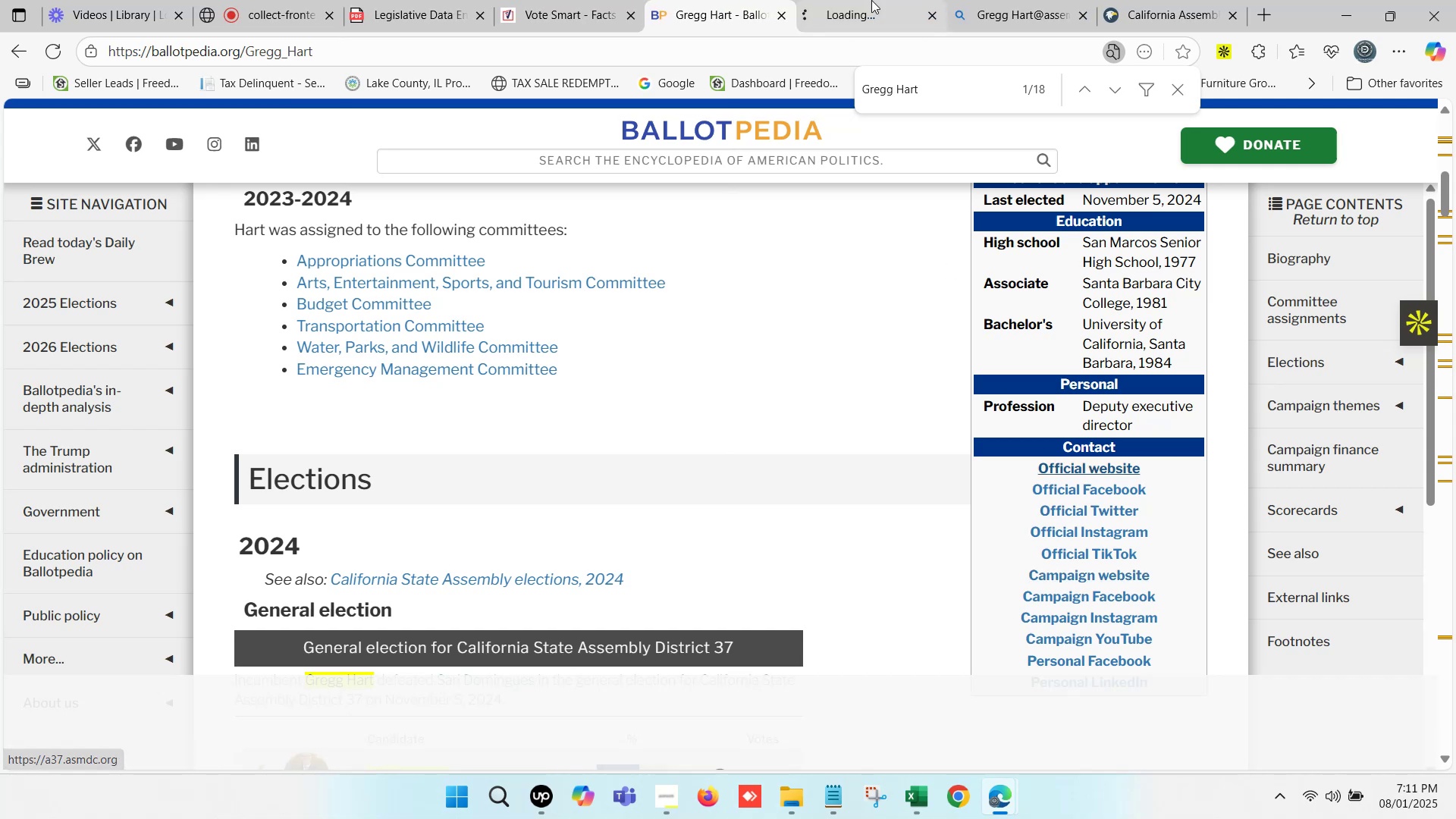 
double_click([871, 0])
 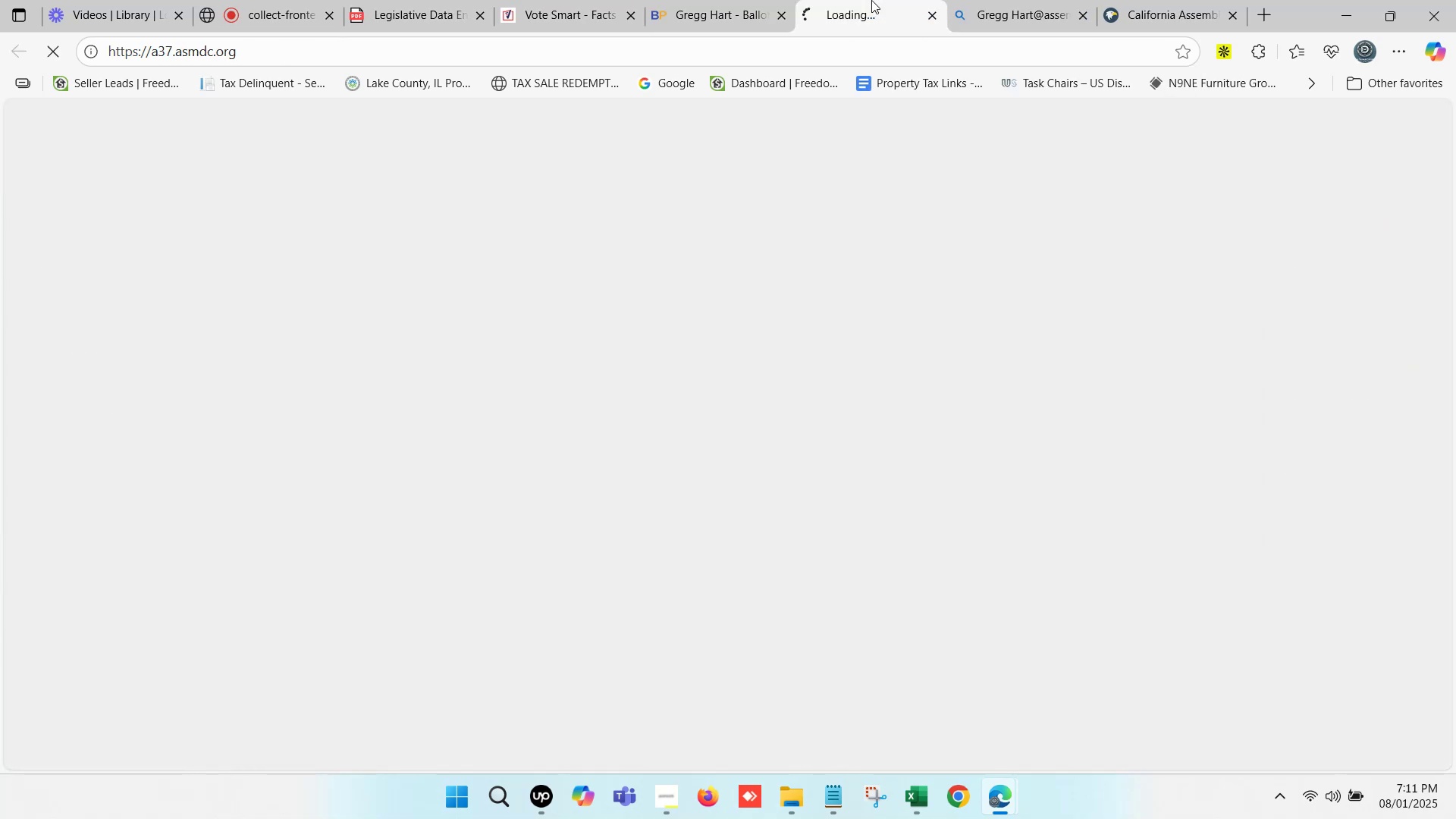 
triple_click([871, 0])
 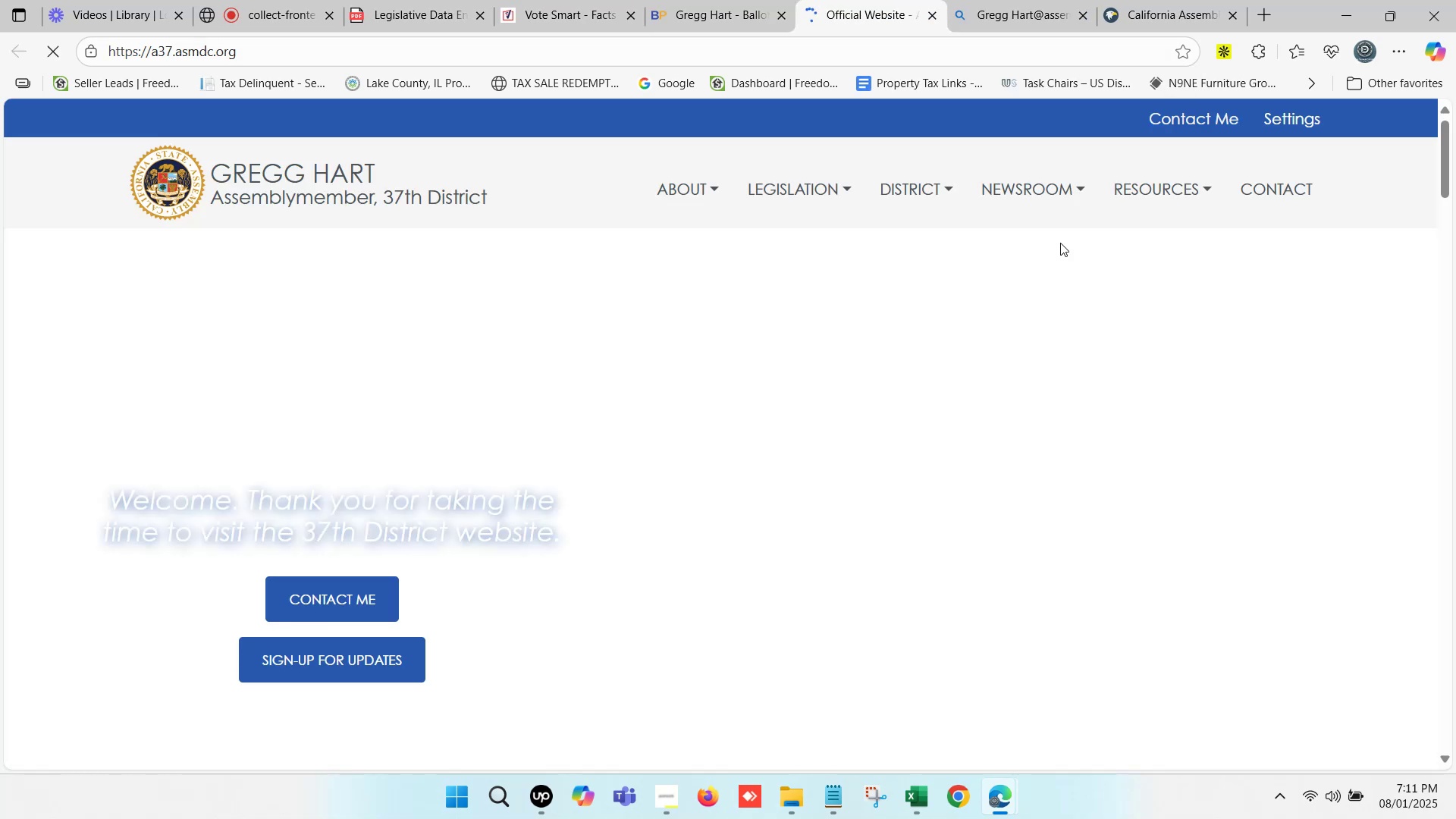 
scroll: coordinate [1085, 456], scroll_direction: down, amount: 12.0
 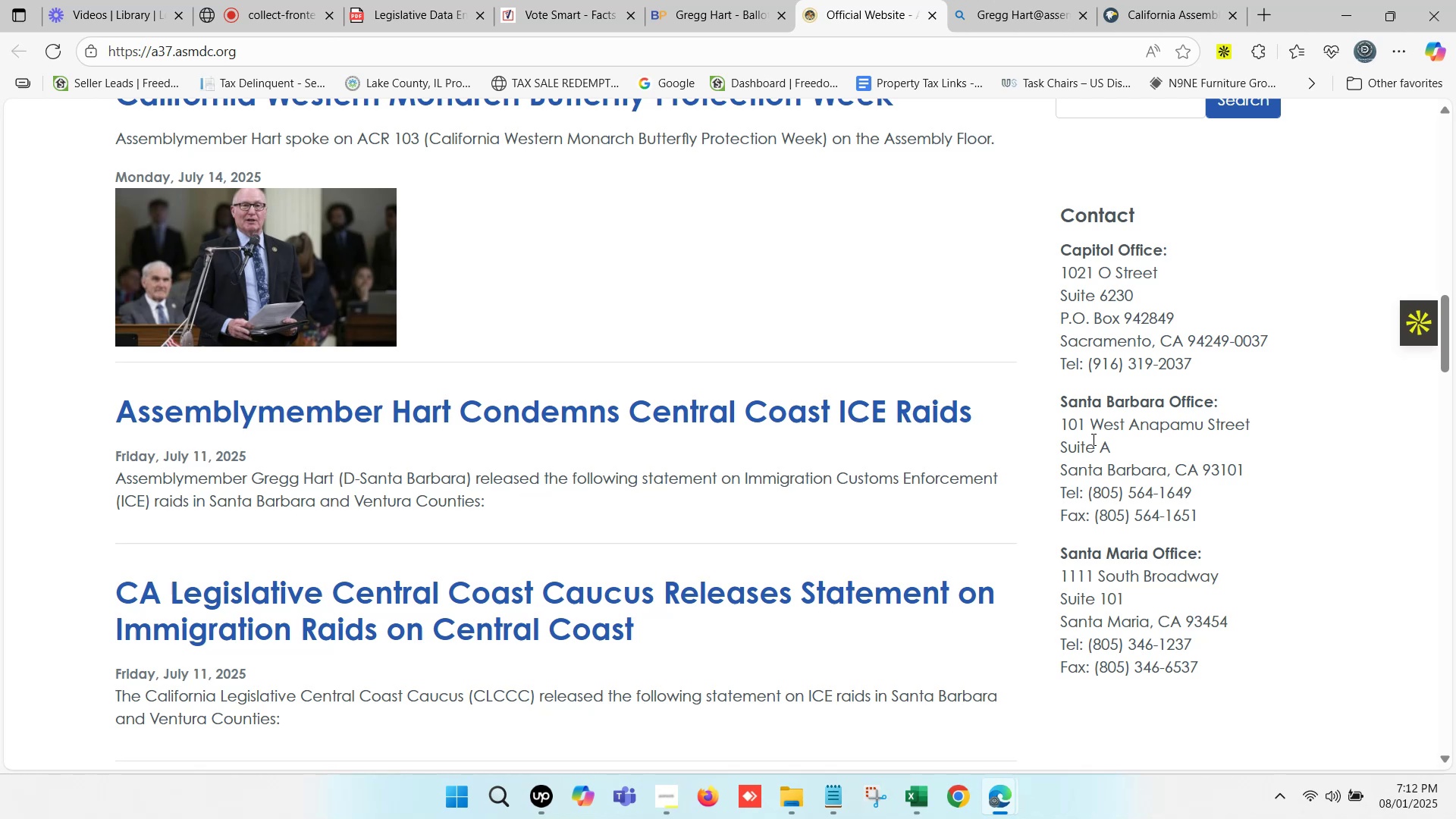 
wait(20.98)
 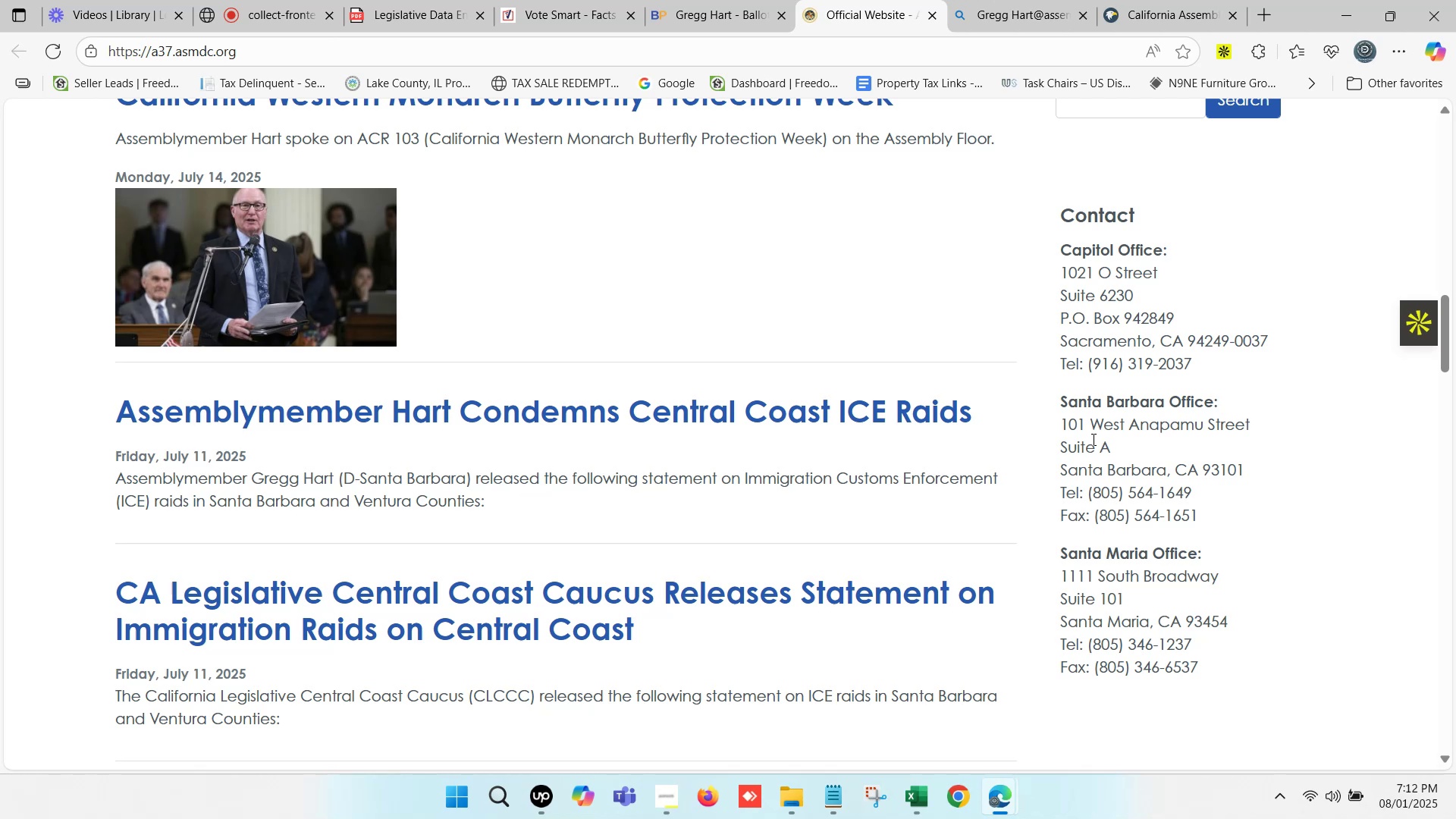 
left_click([1112, 0])
 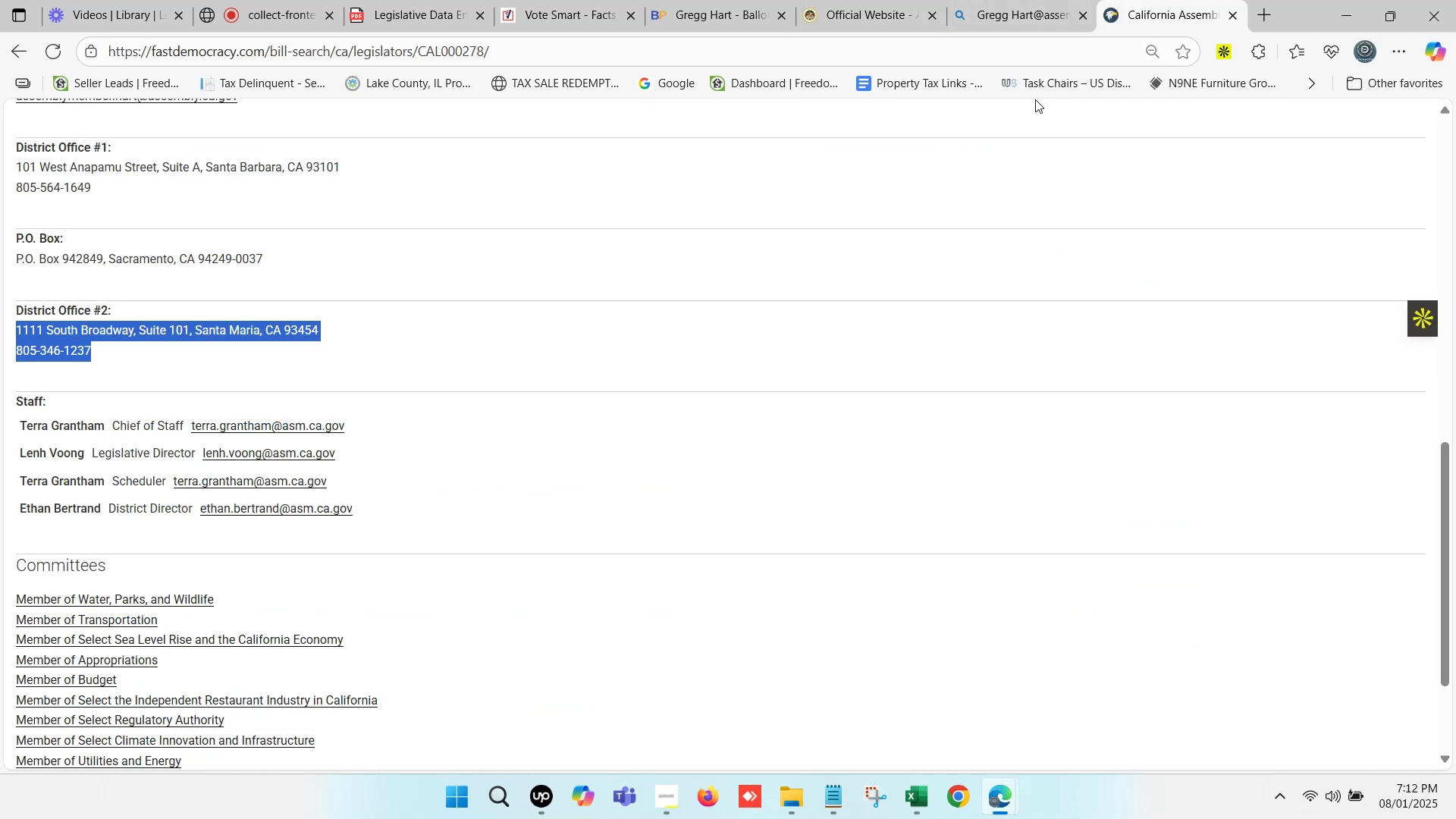 
scroll: coordinate [1012, 125], scroll_direction: up, amount: 1.0
 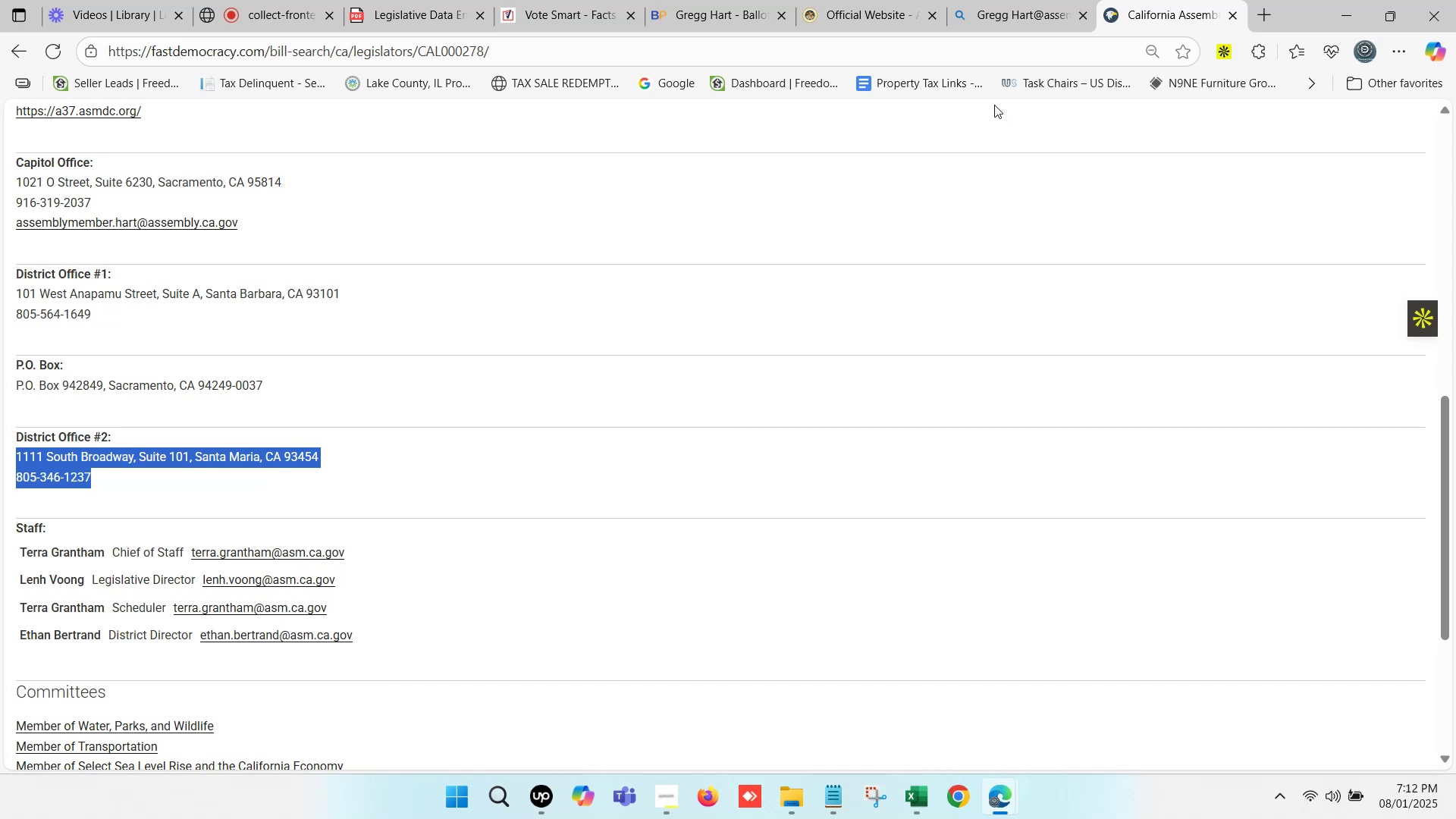 
wait(12.62)
 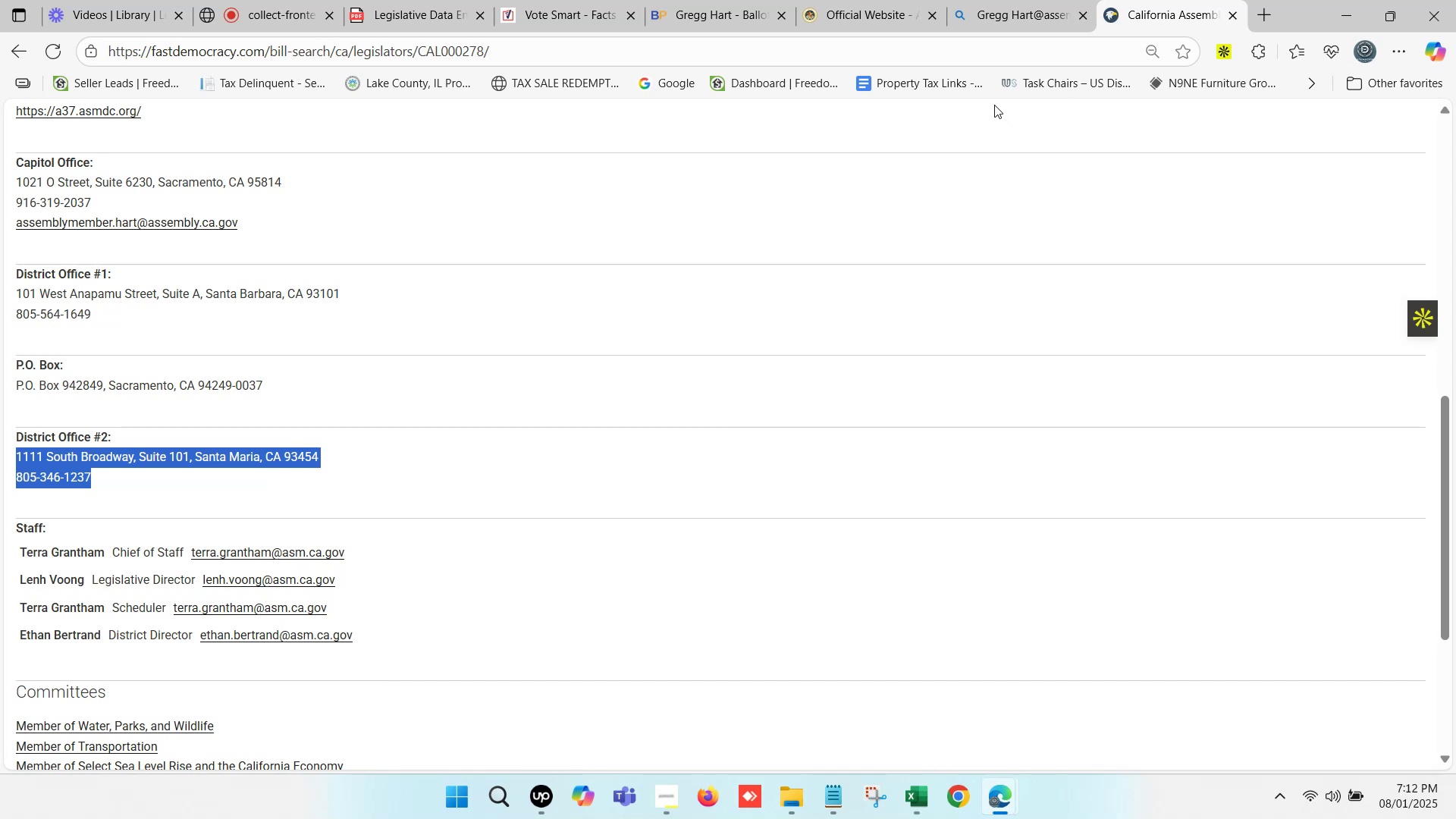 
left_click([1009, 0])
 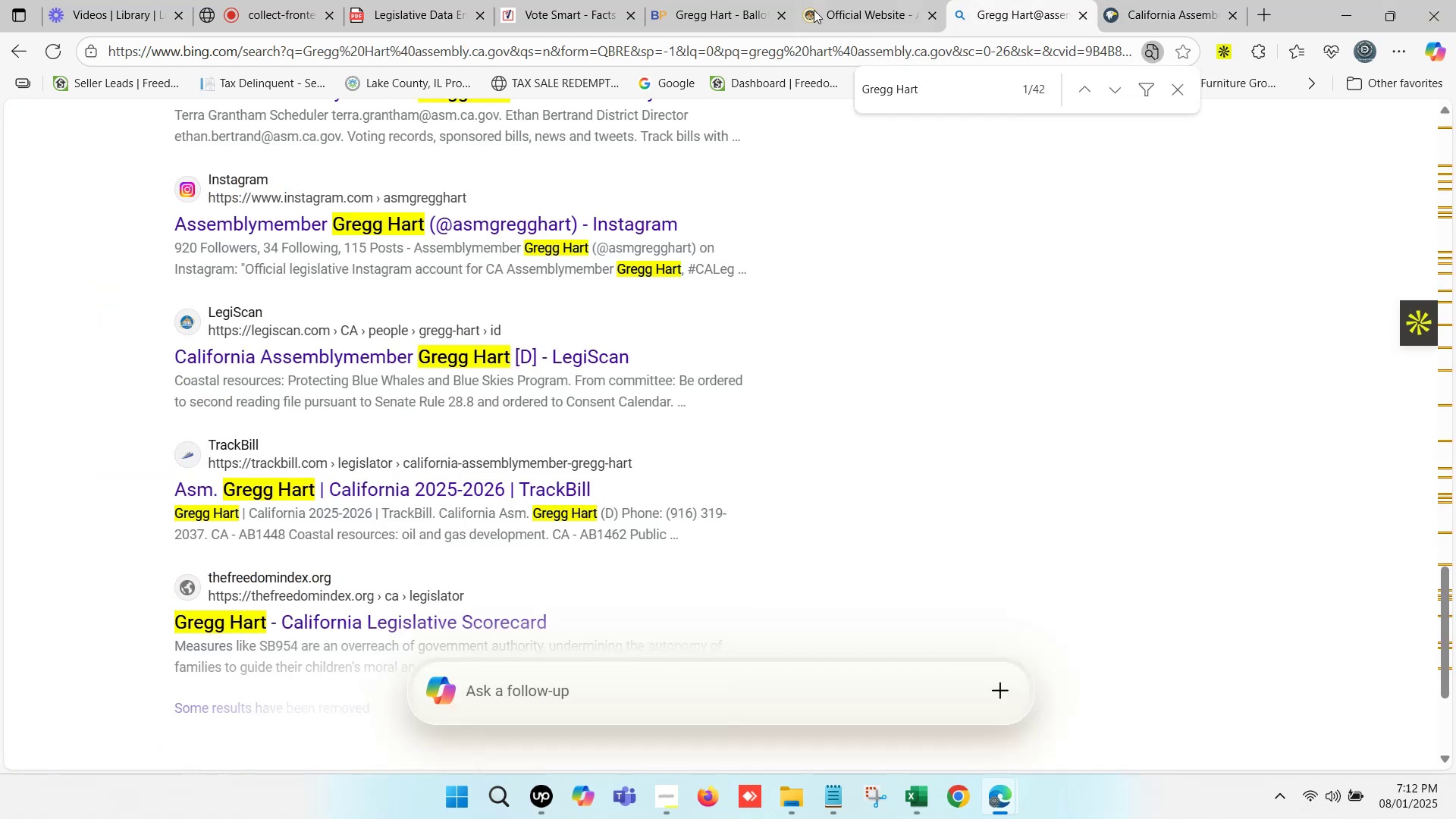 
left_click([854, 0])
 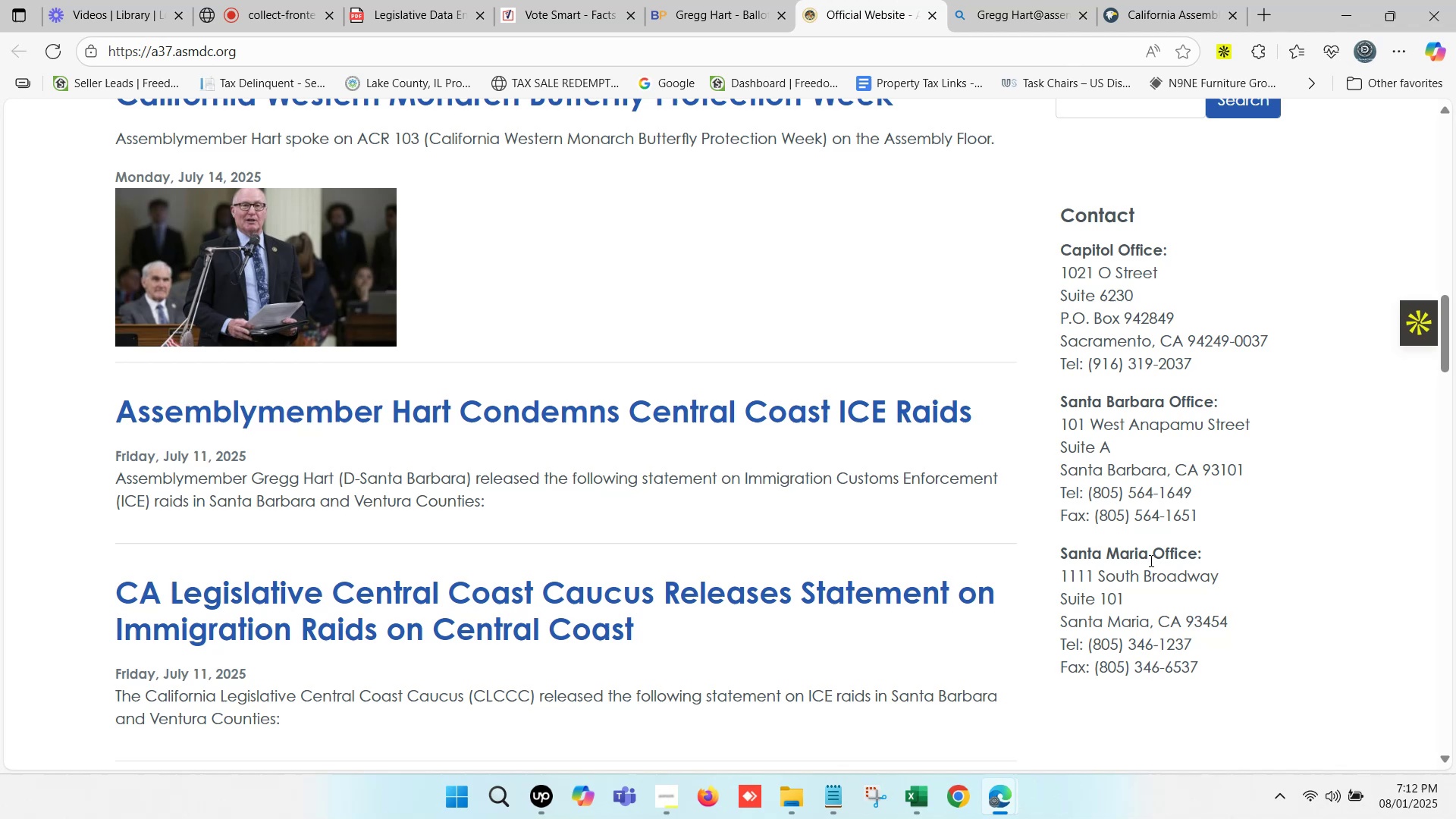 
wait(11.25)
 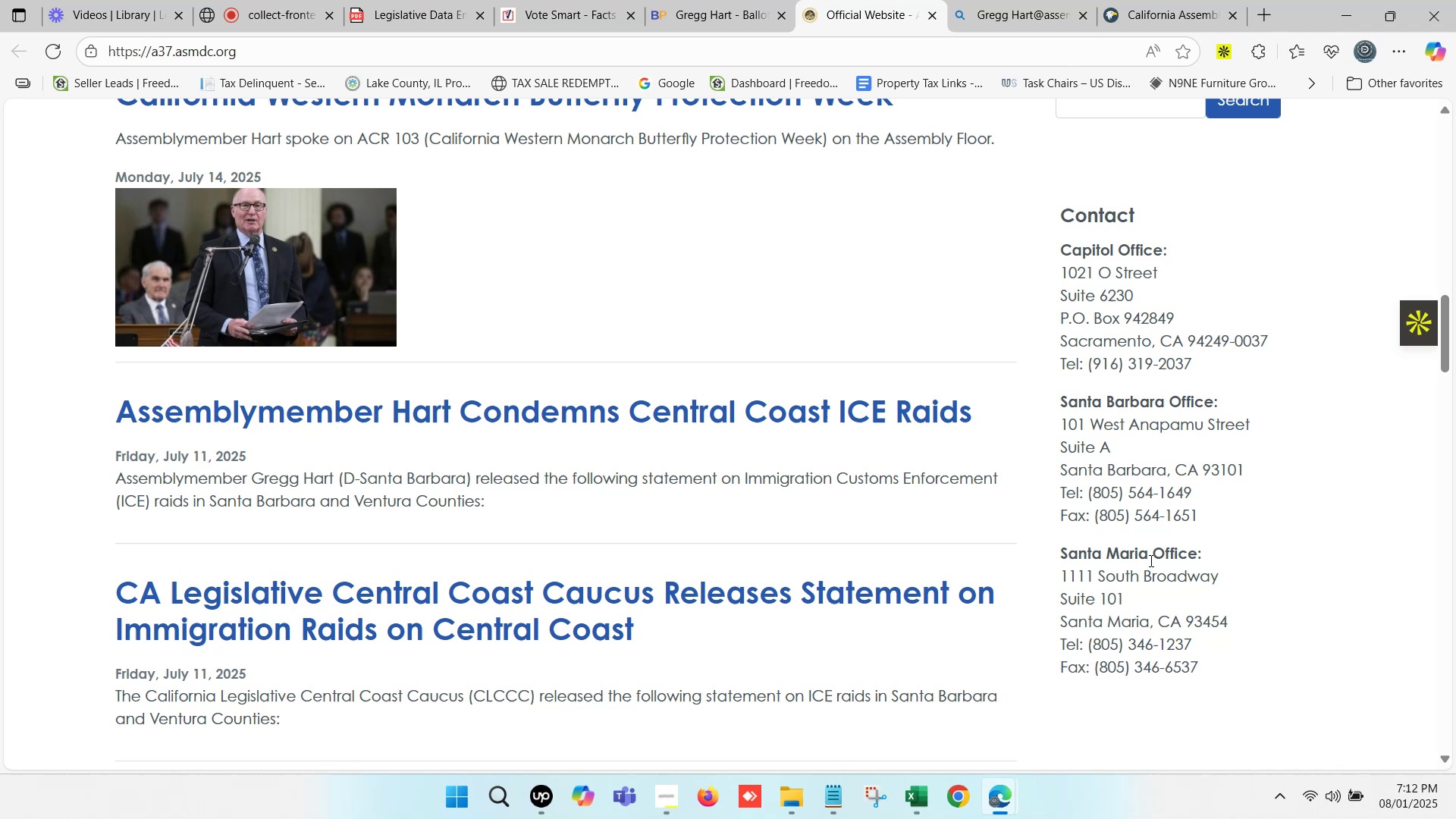 
scroll: coordinate [1199, 507], scroll_direction: up, amount: 1.0
 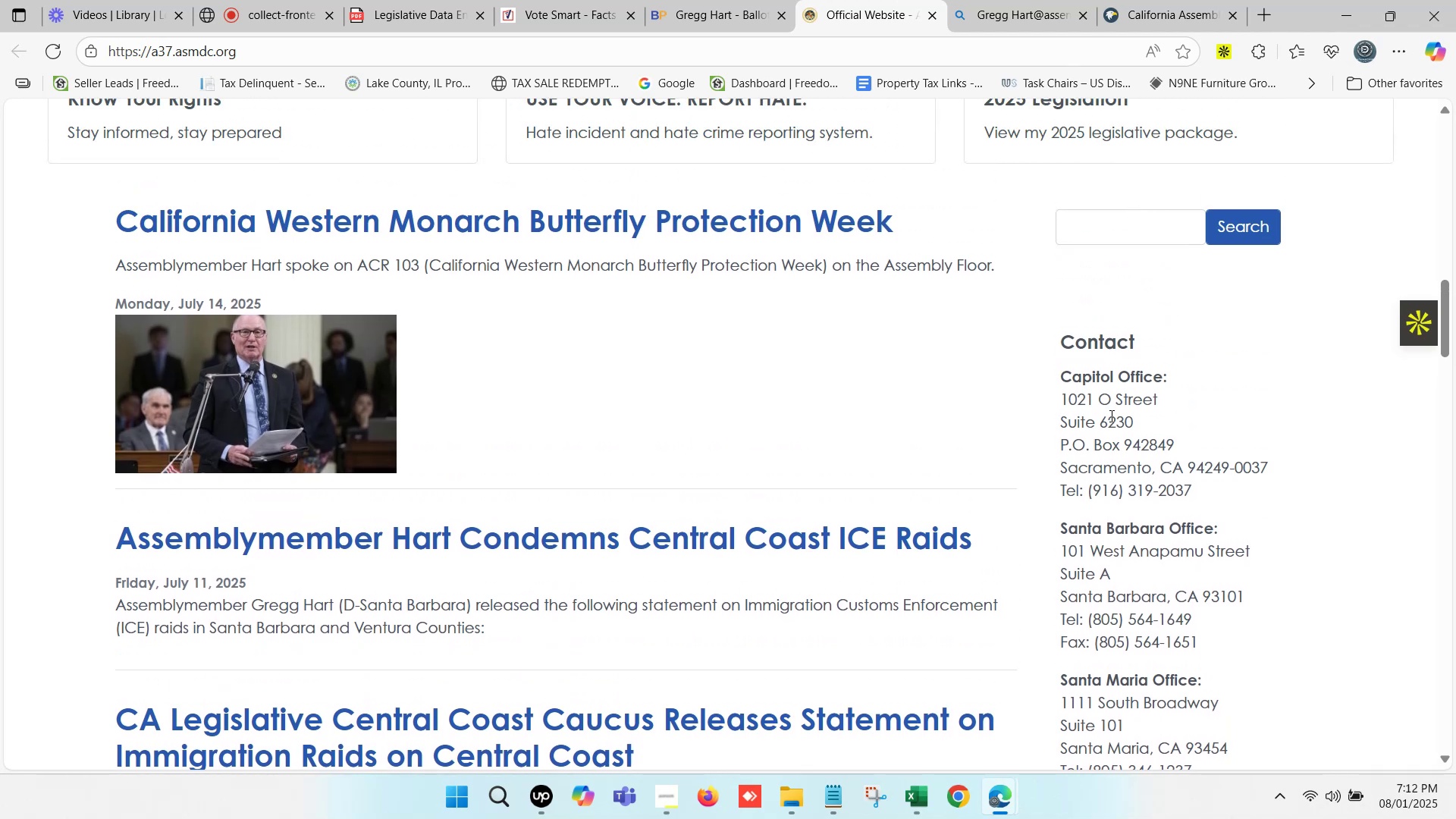 
scroll: coordinate [356, 383], scroll_direction: down, amount: 10.0
 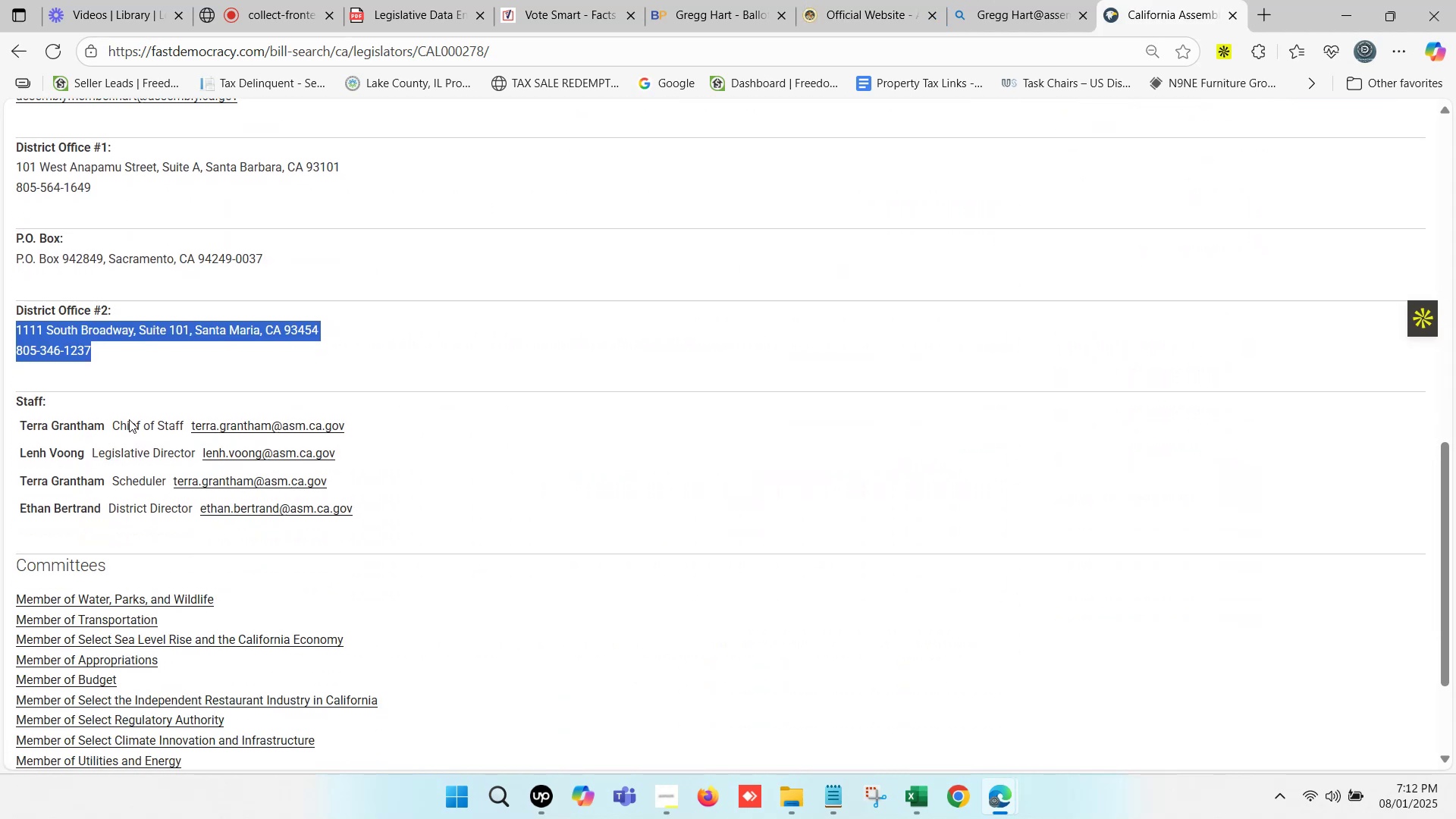 
left_click_drag(start_coordinate=[113, 350], to_coordinate=[0, 325])
 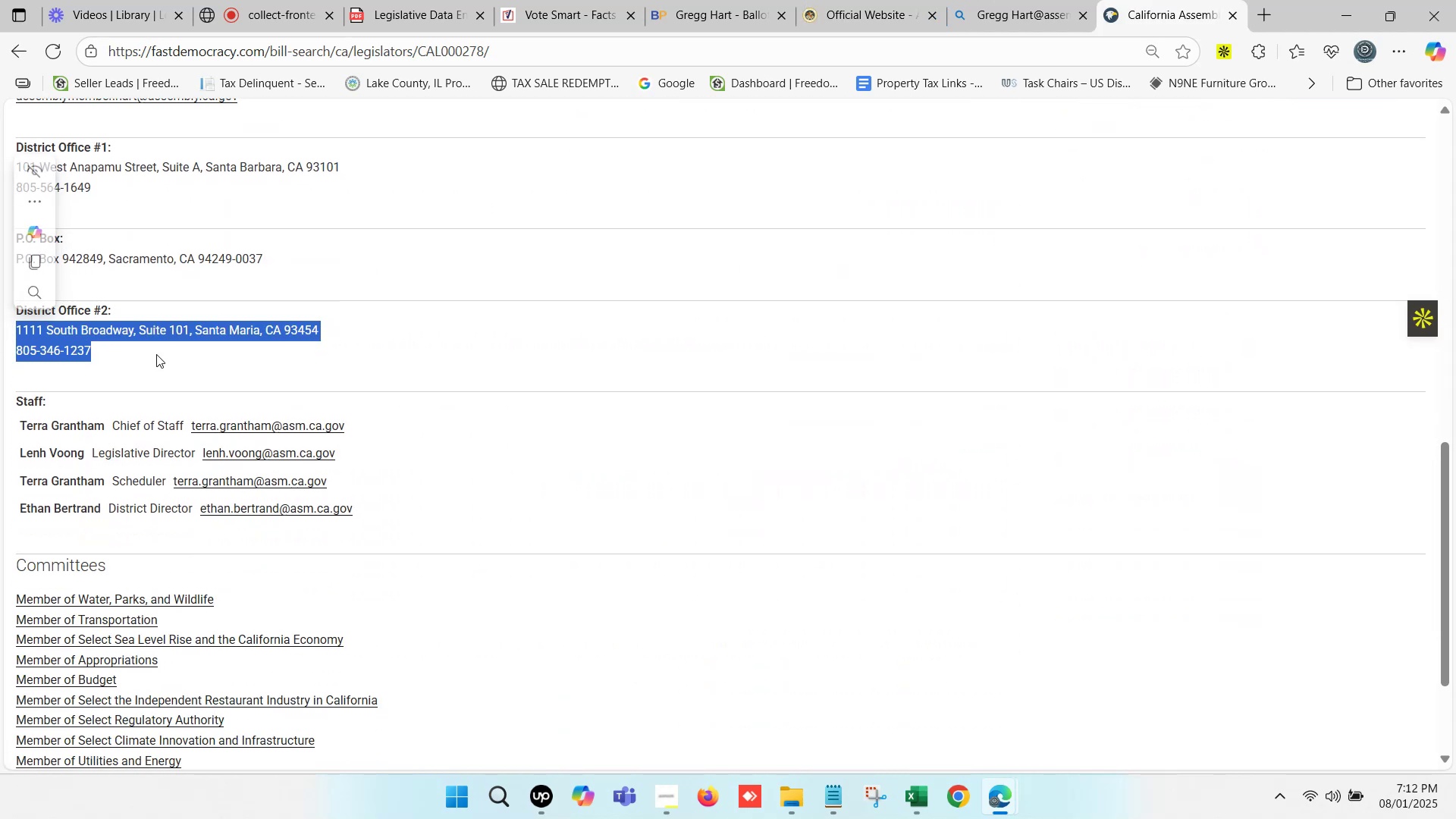 
scroll: coordinate [172, 350], scroll_direction: up, amount: 1.0
 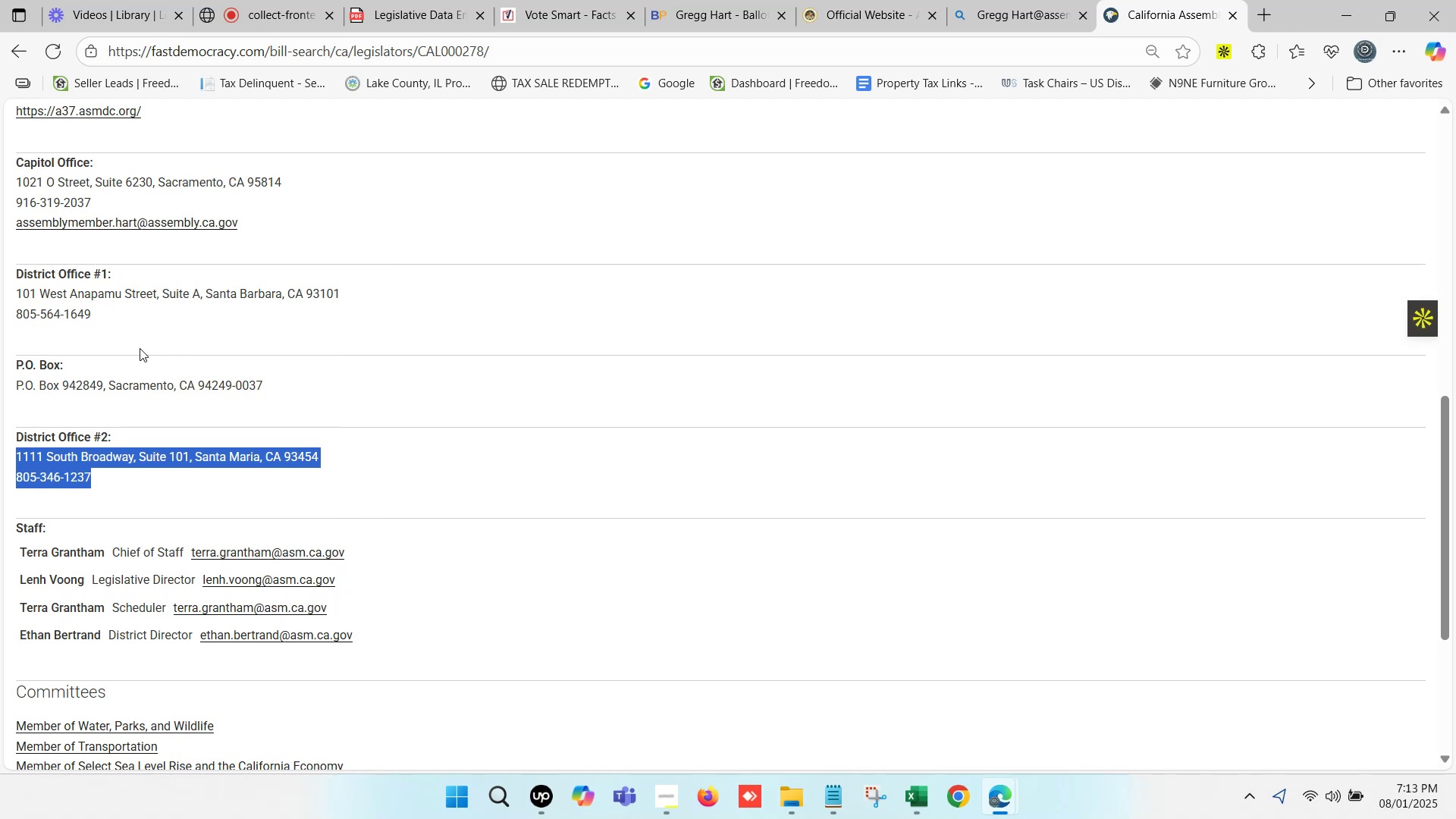 
wait(15.52)
 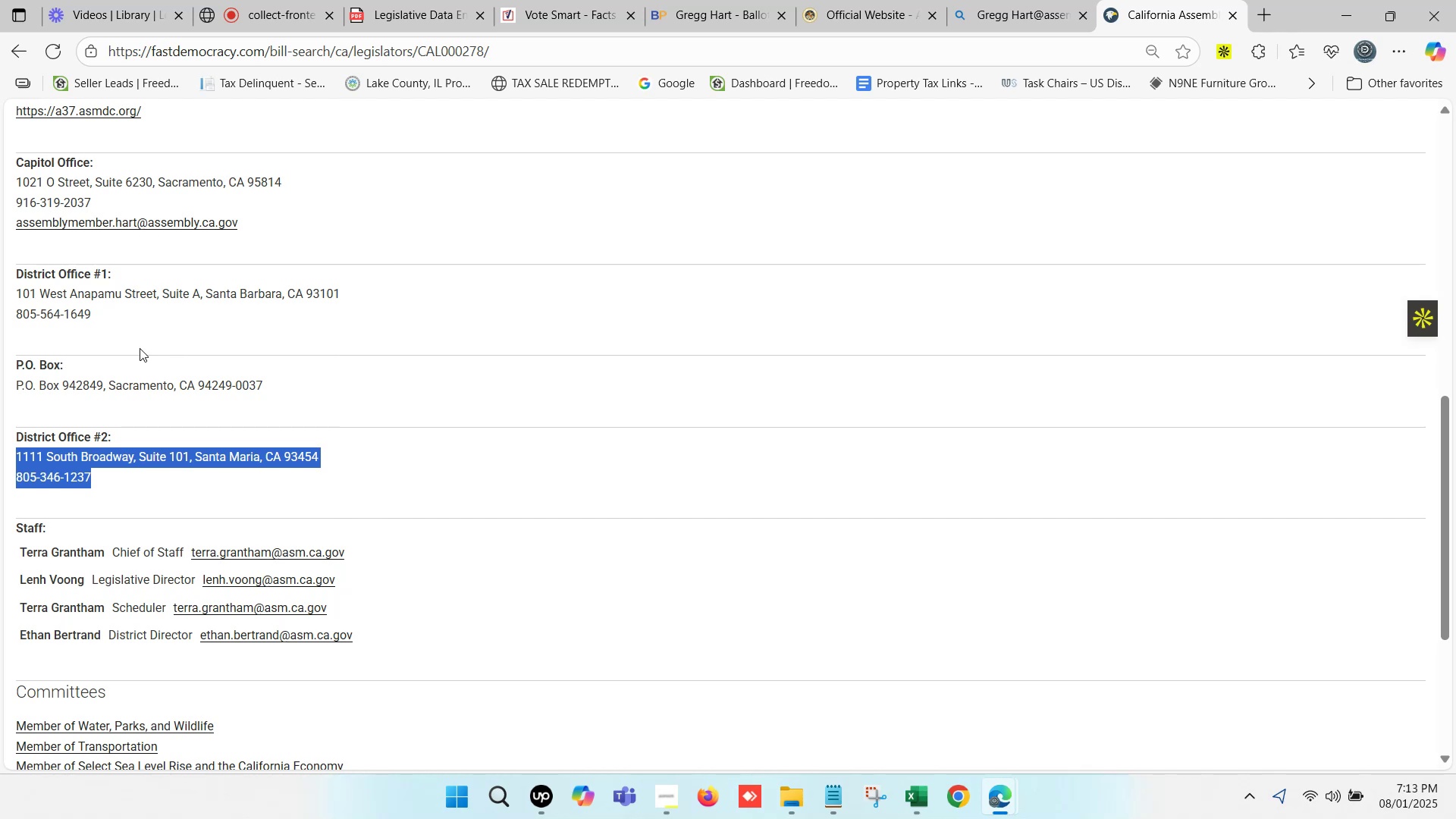 
left_click([1023, 0])
 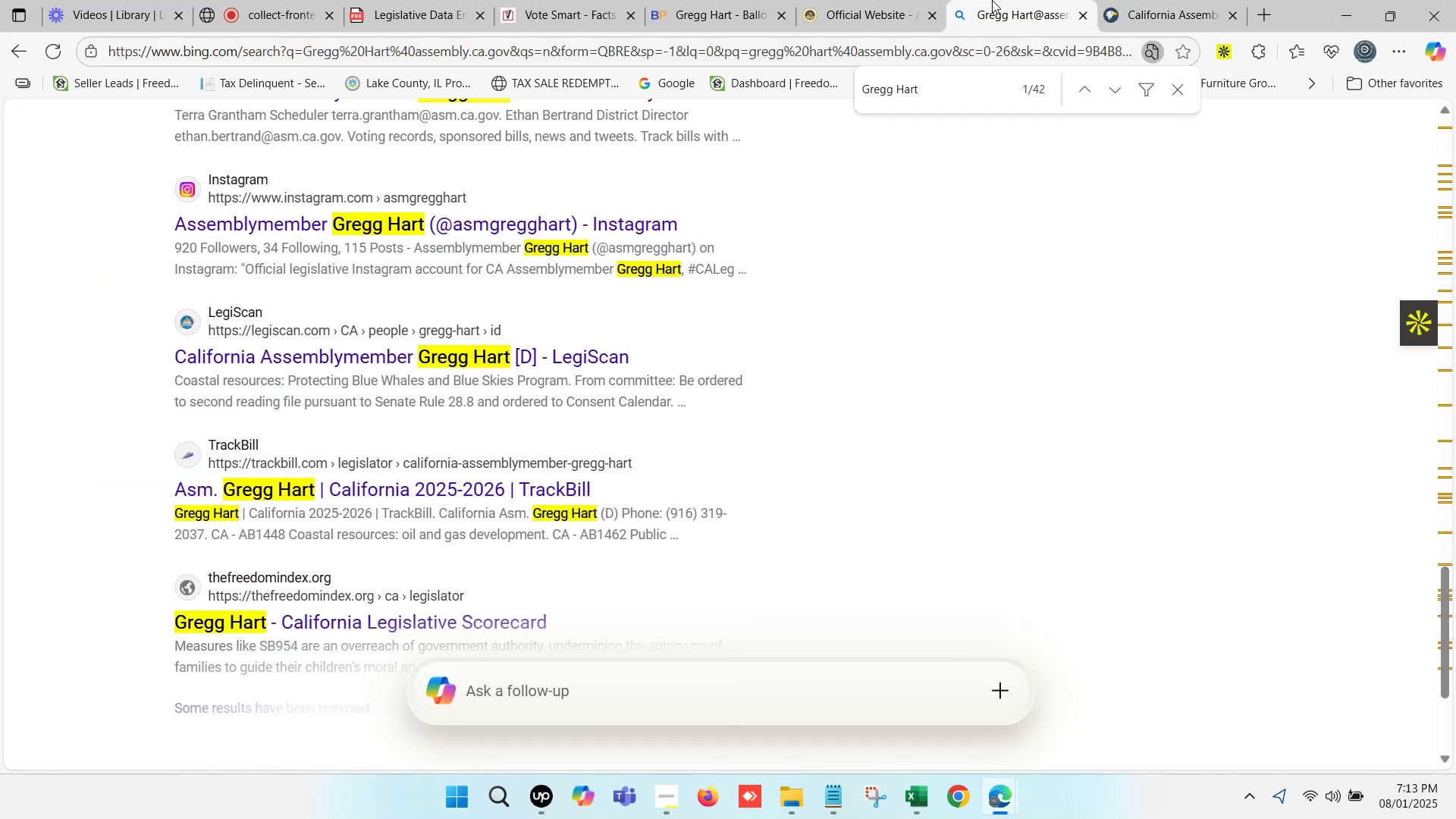 
left_click([845, 0])
 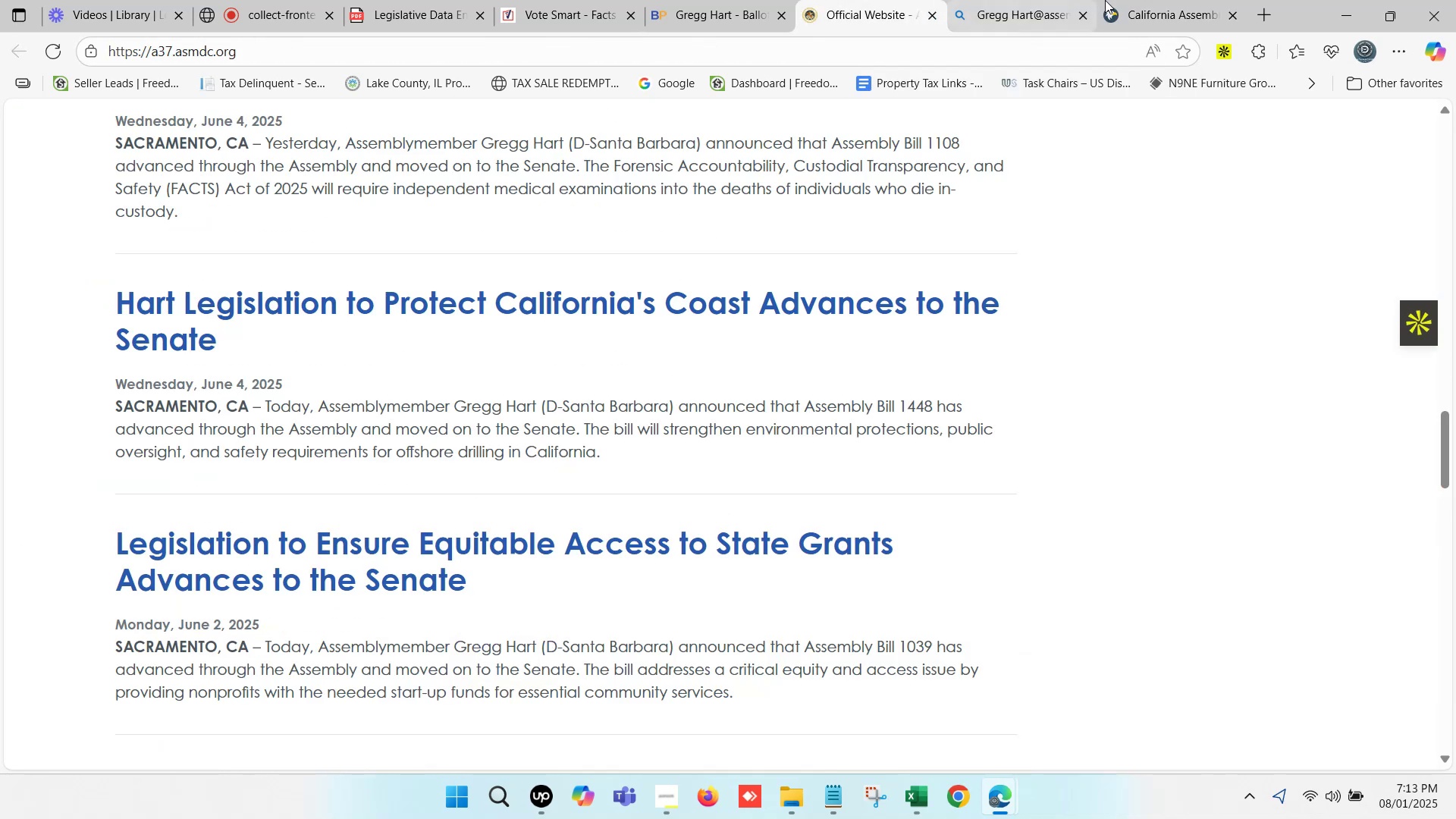 
left_click([1191, 0])
 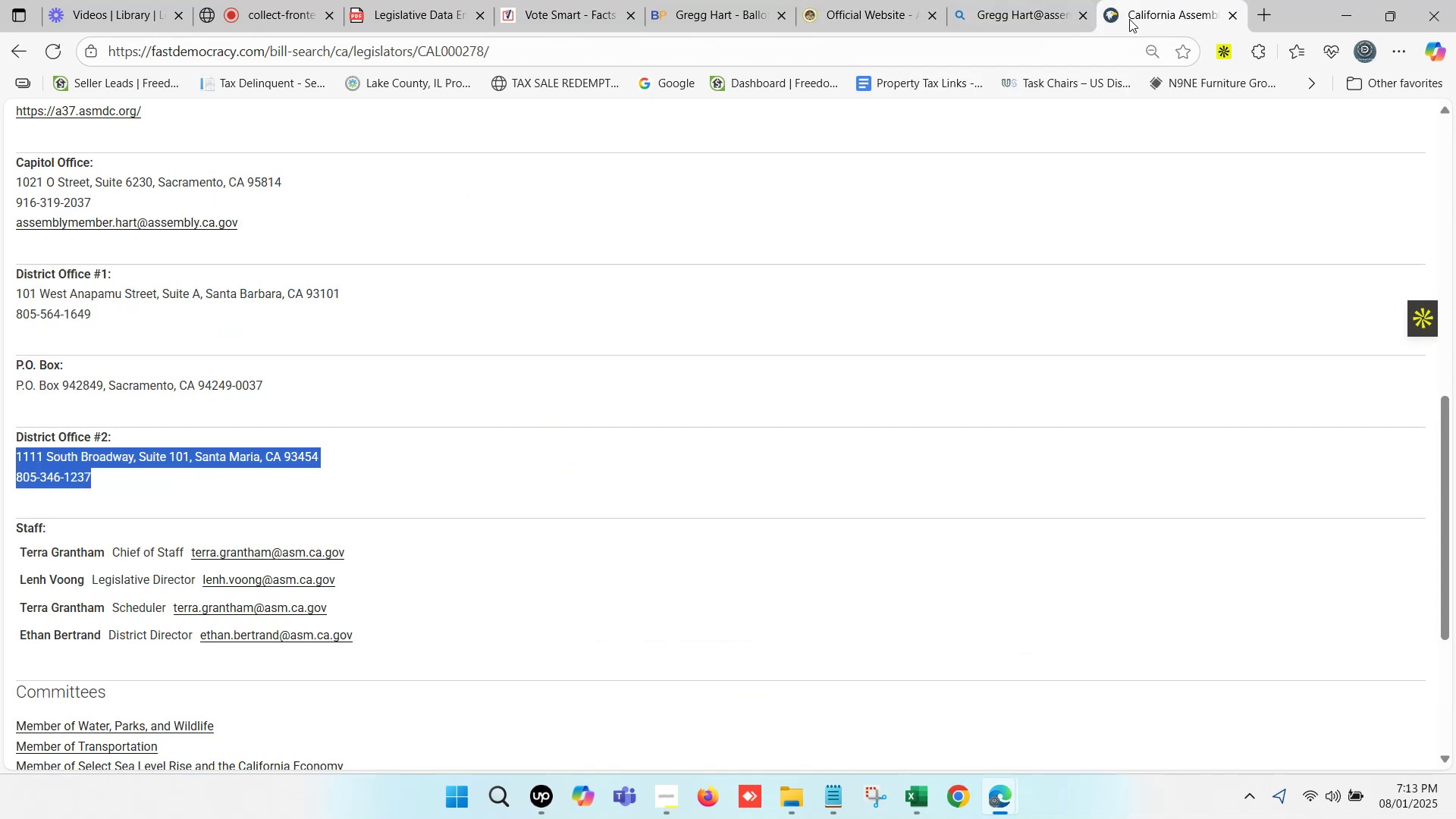 
scroll: coordinate [170, 513], scroll_direction: down, amount: 4.0
 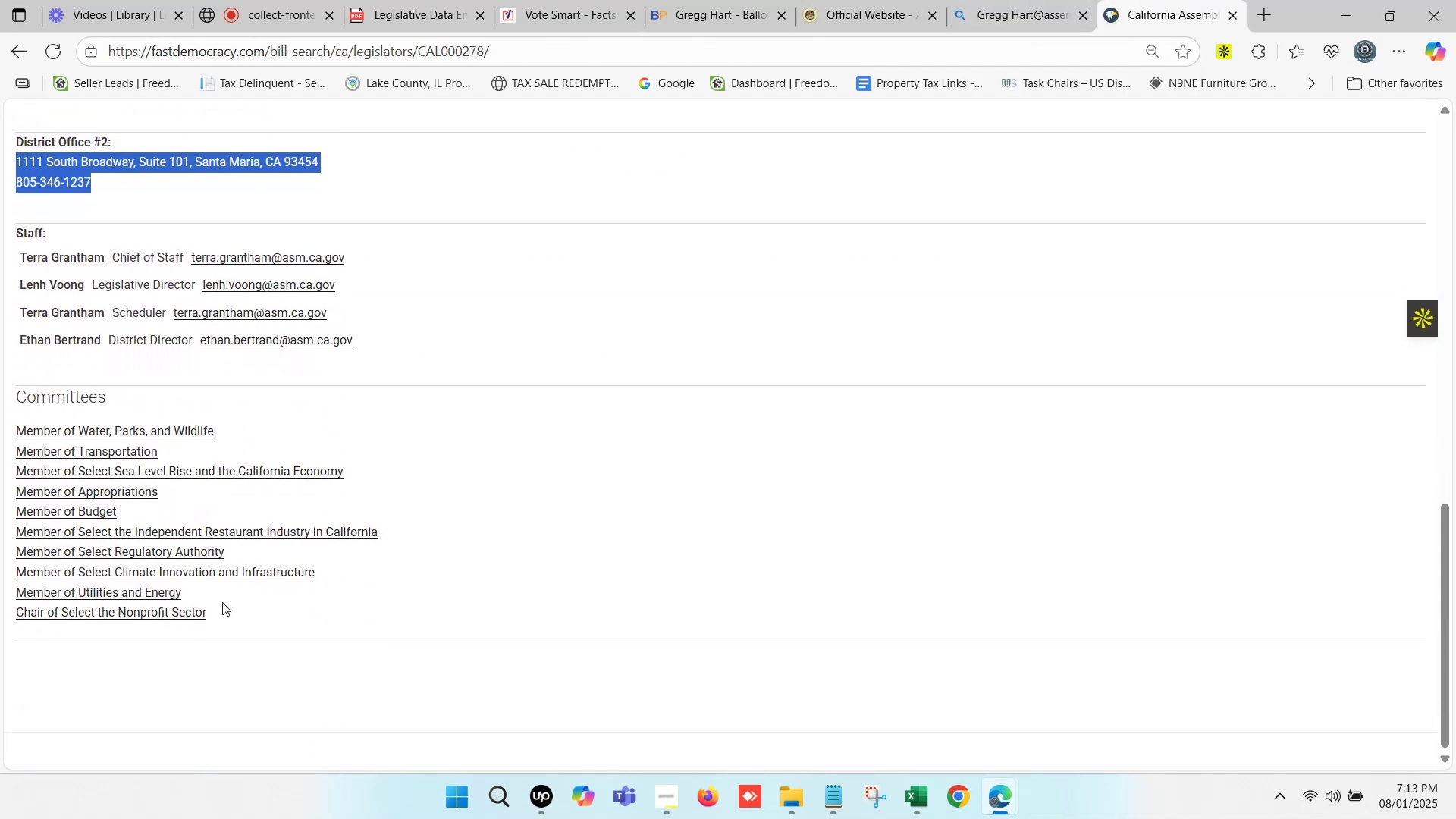 
left_click_drag(start_coordinate=[220, 611], to_coordinate=[5, 431])
 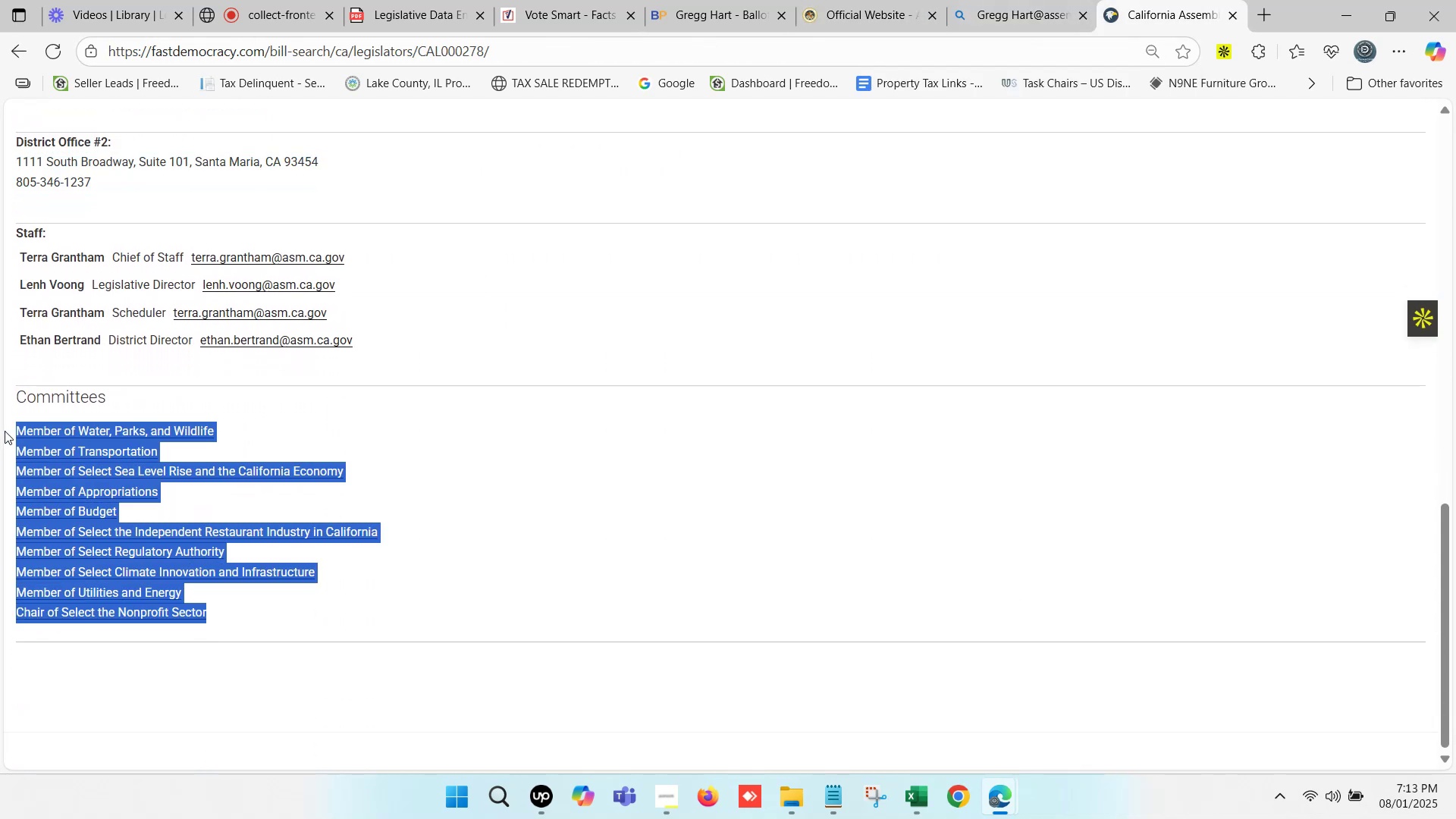 
key(Control+C)
 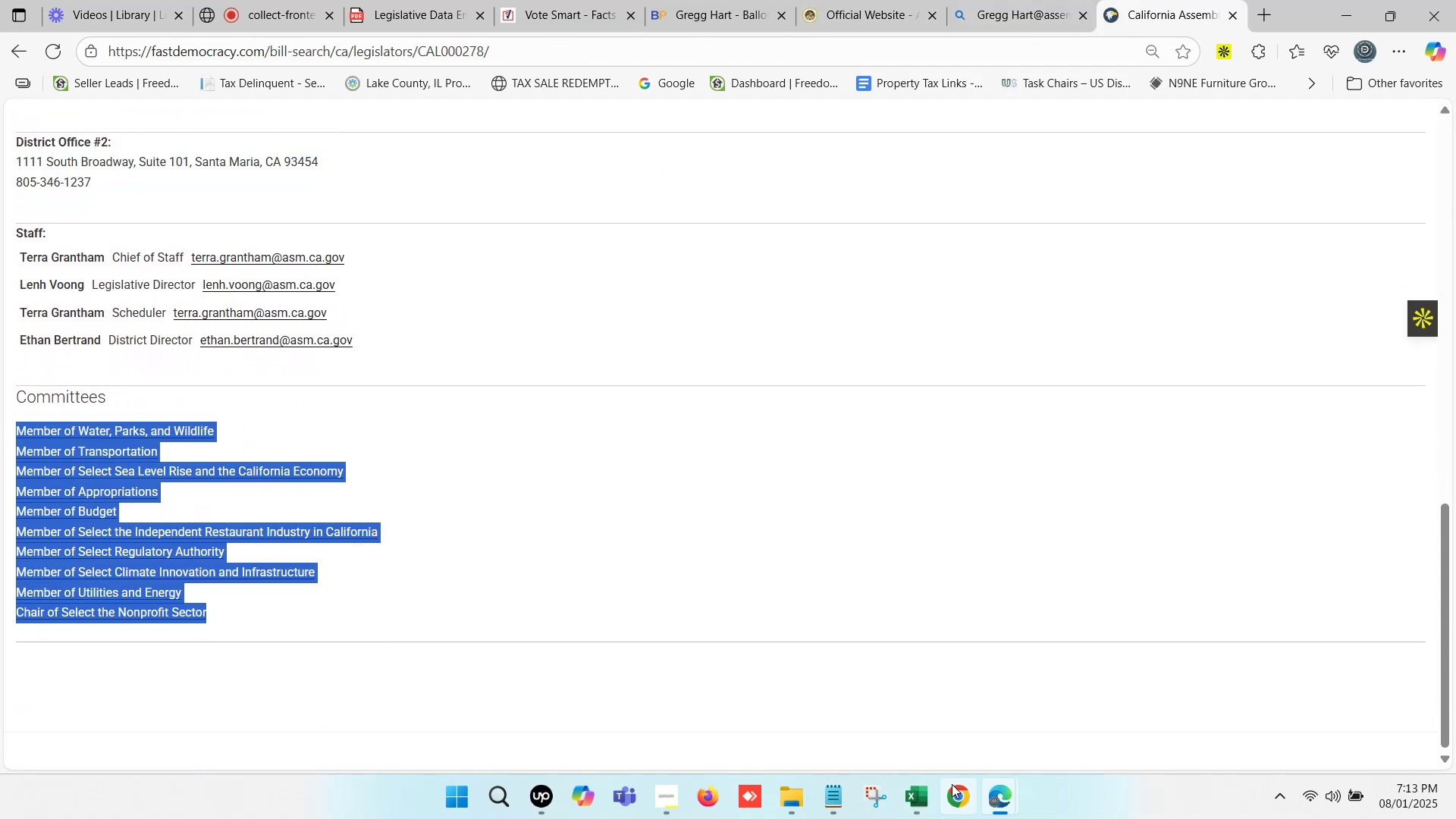 
left_click([908, 793])
 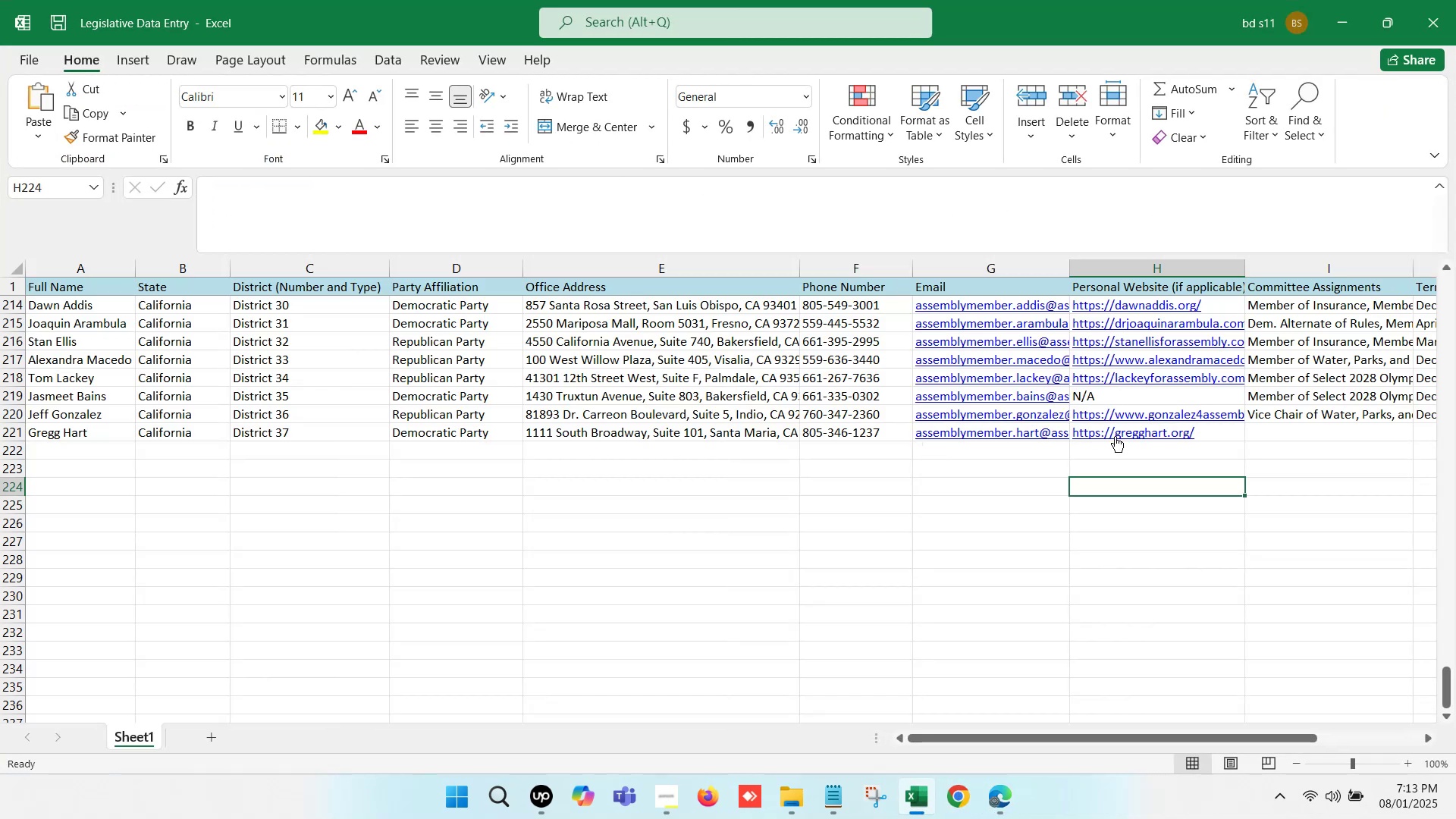 
left_click([1286, 438])
 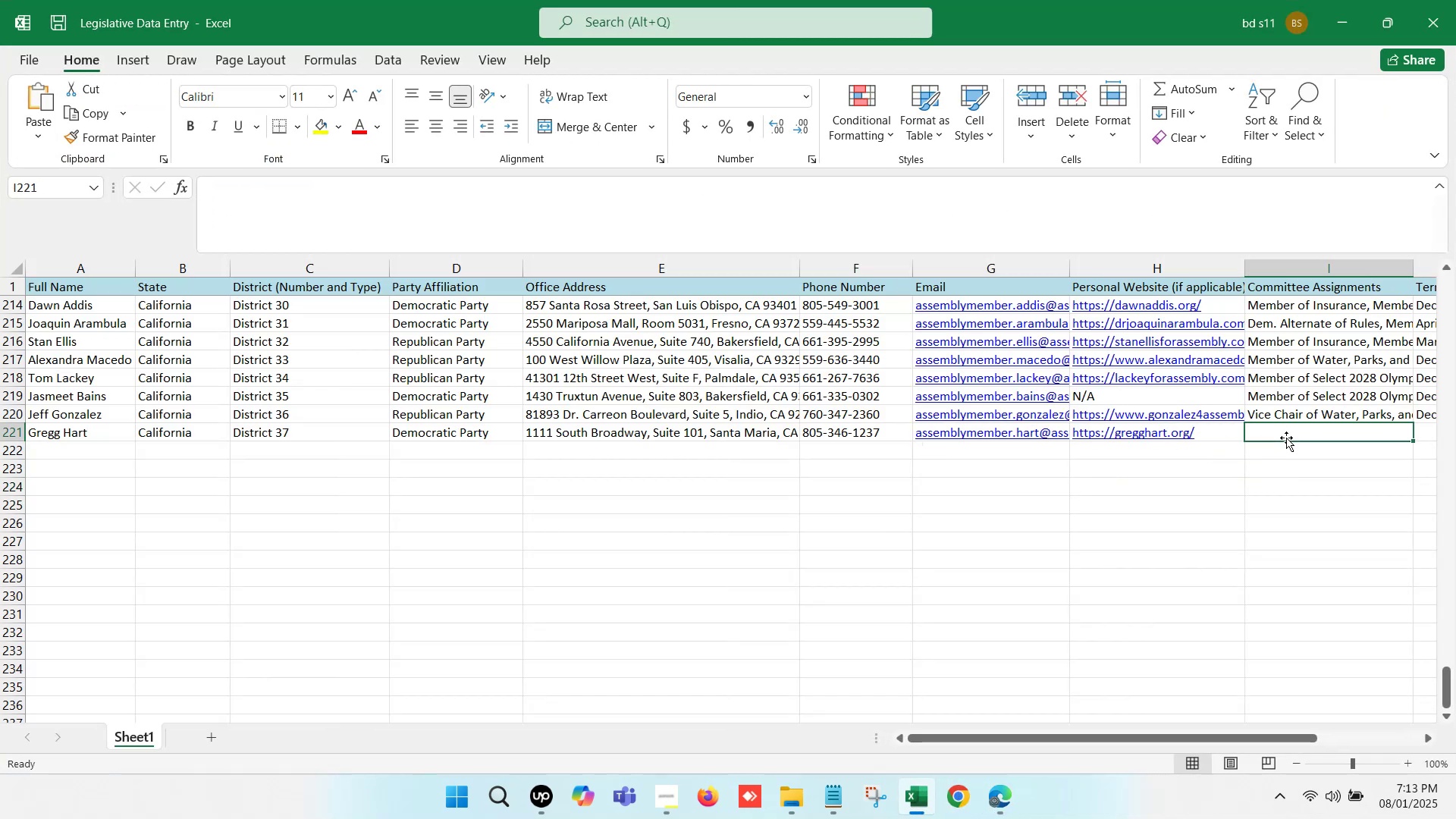 
key(ArrowRight)
 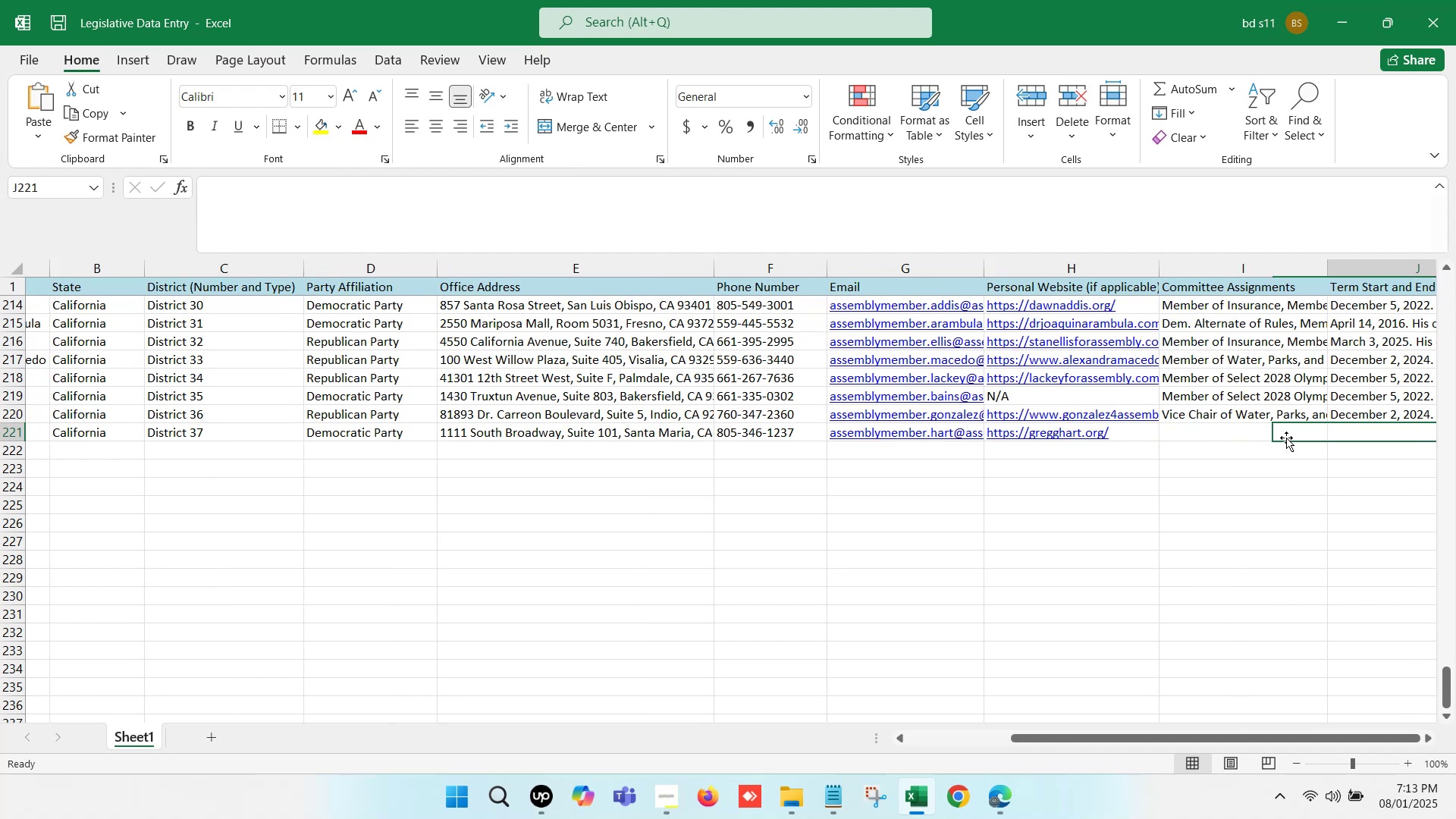 
key(ArrowRight)
 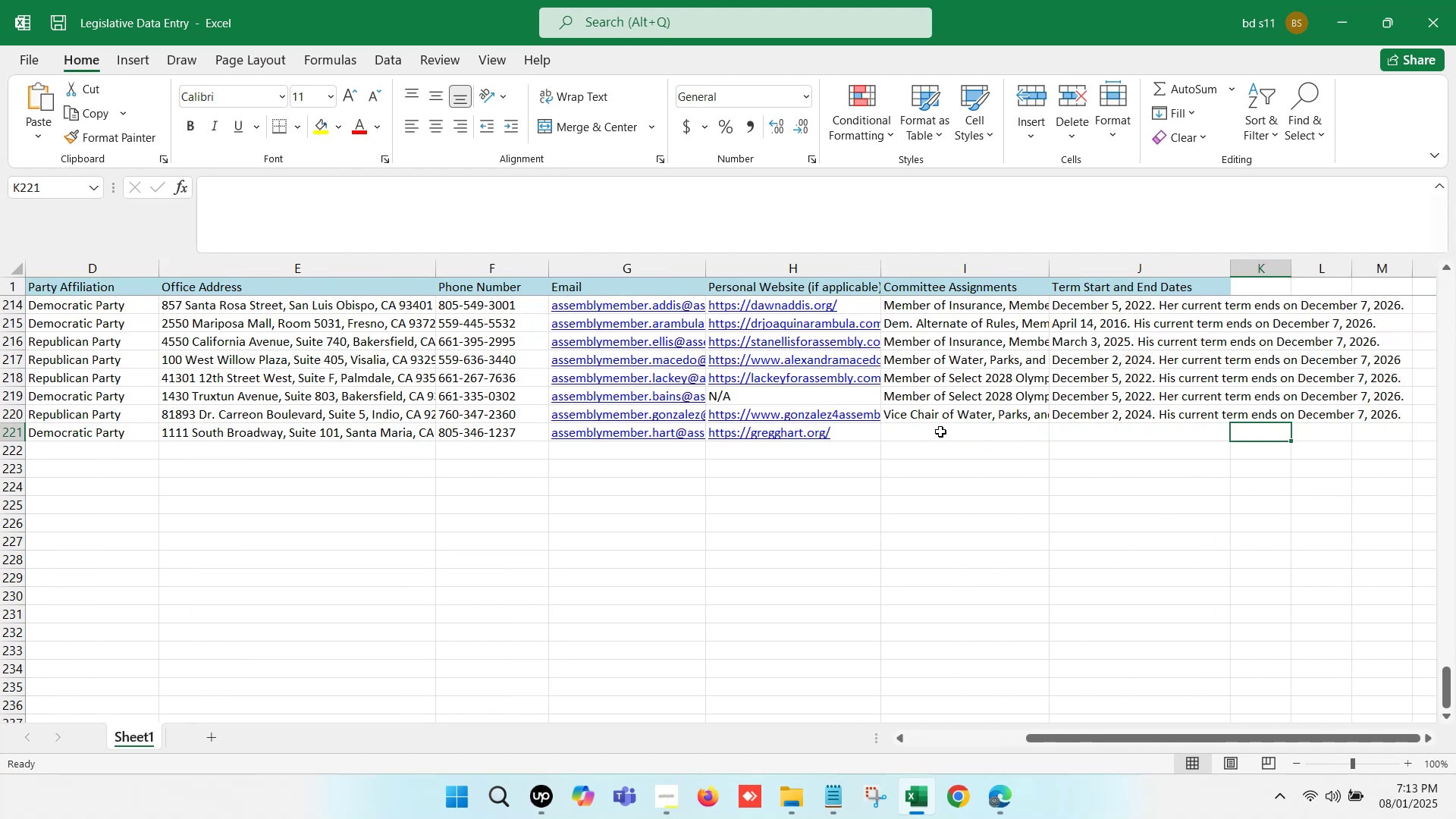 
double_click([940, 431])
 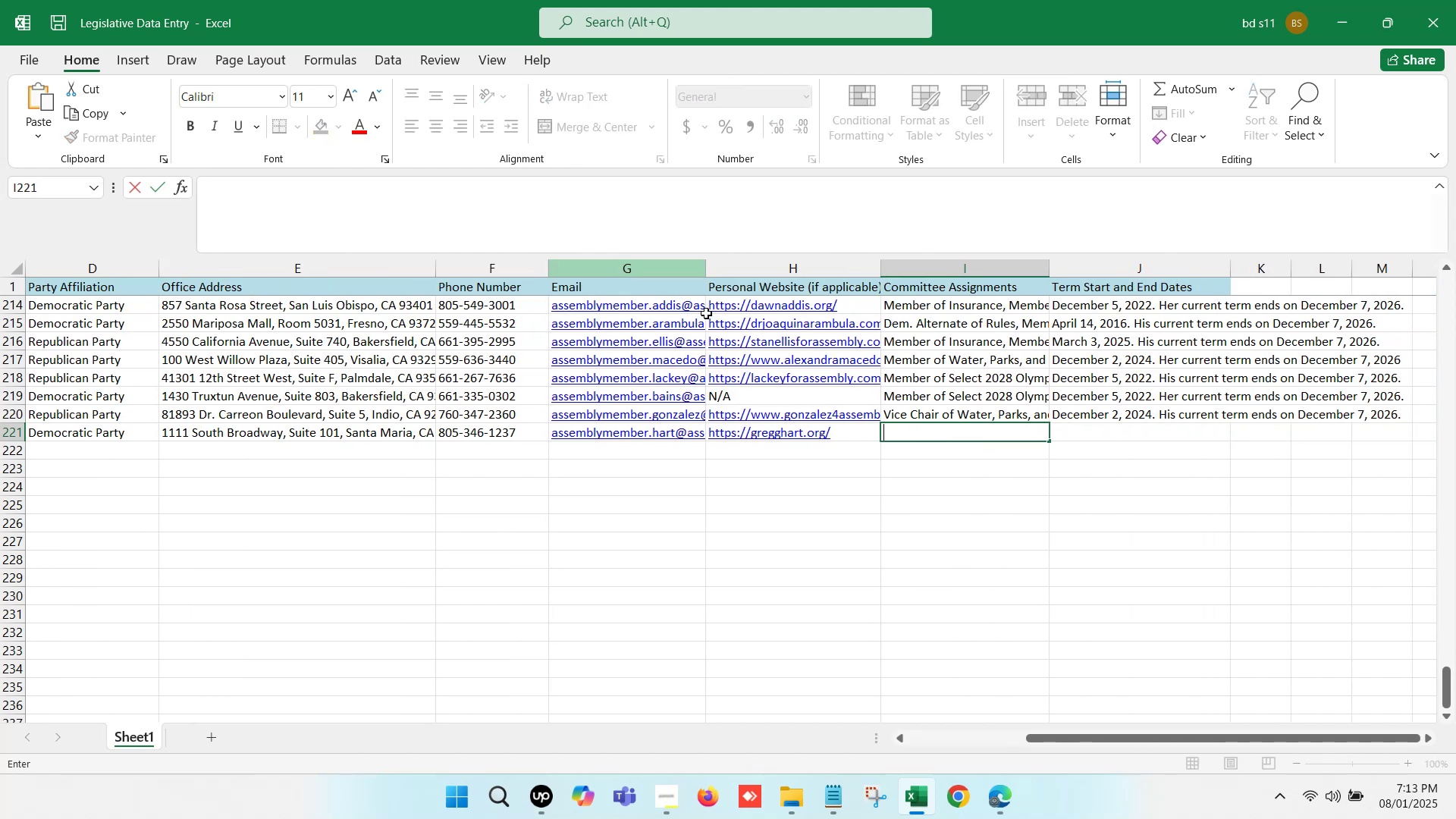 
key(Control+V)
 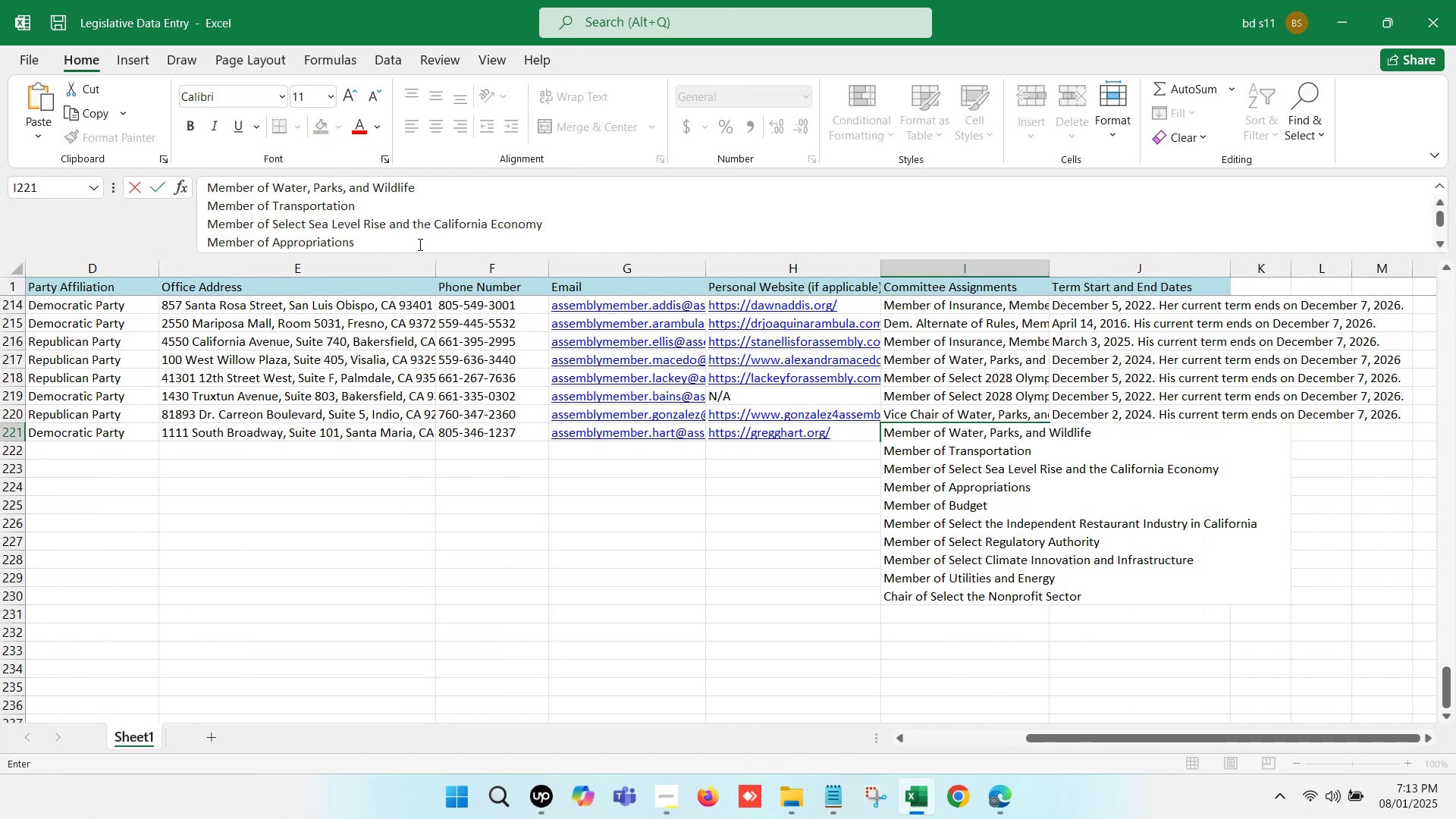 
scroll: coordinate [298, 199], scroll_direction: up, amount: 5.0
 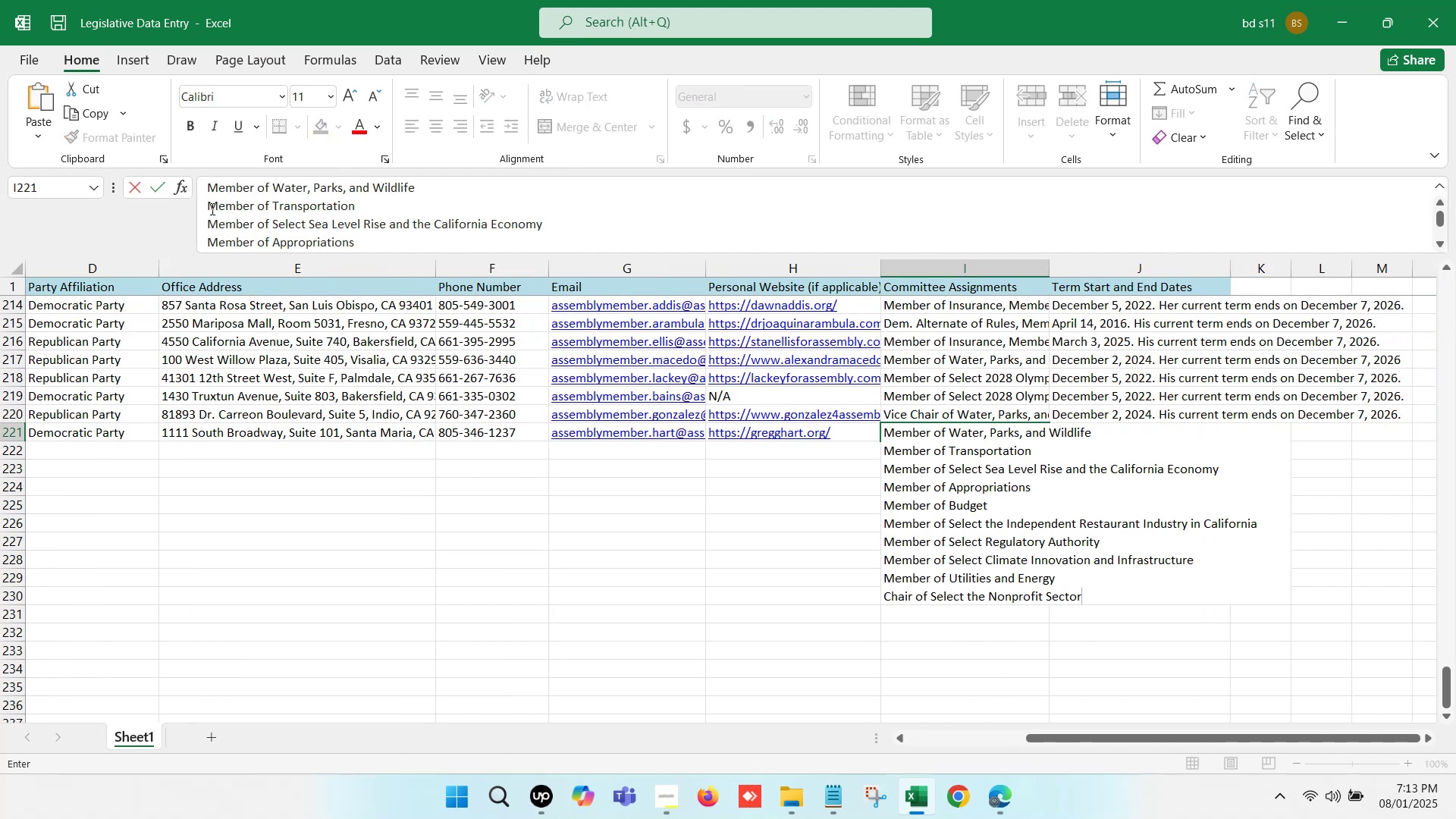 
left_click([208, 209])
 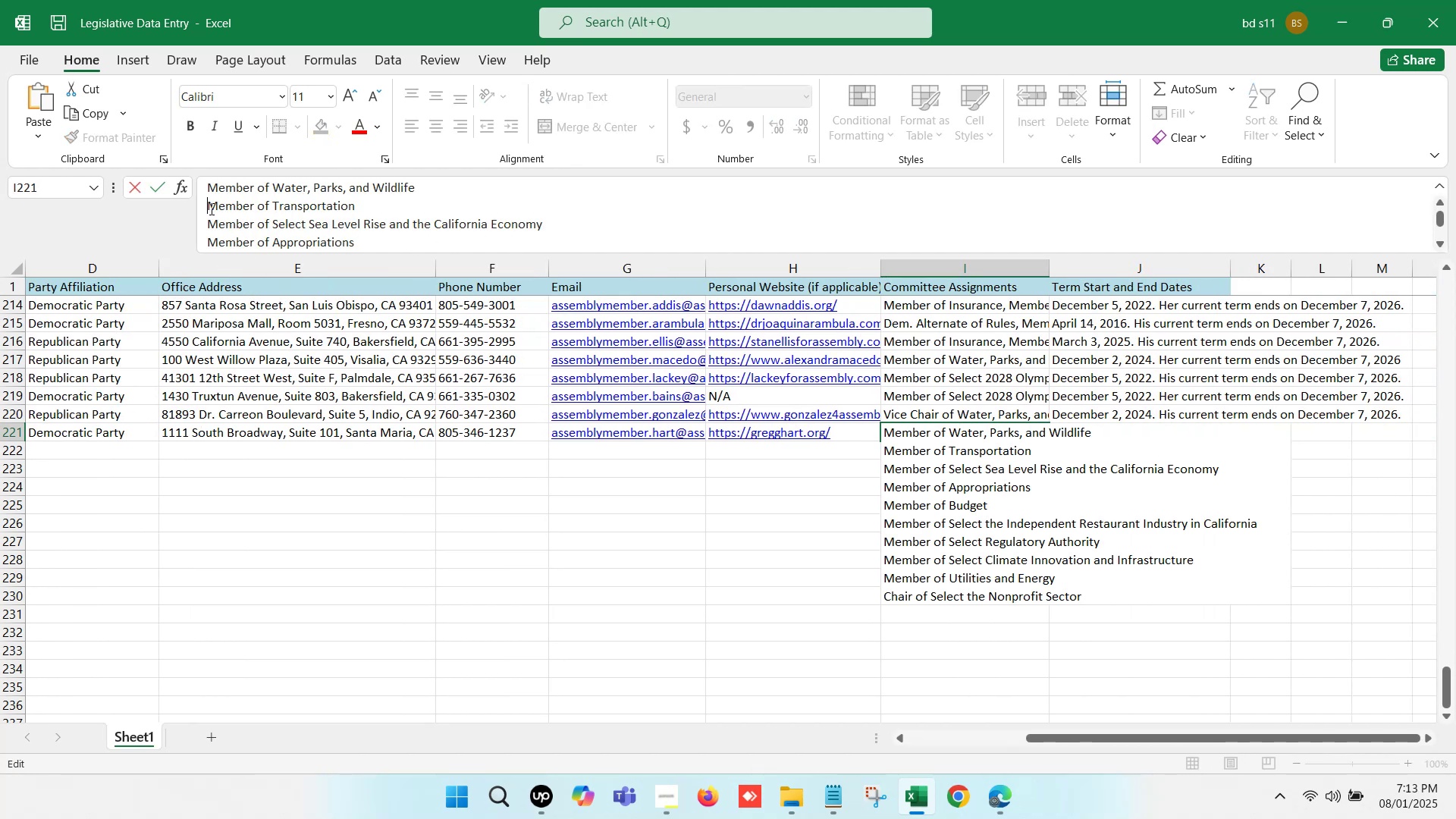 
key(Backspace)
 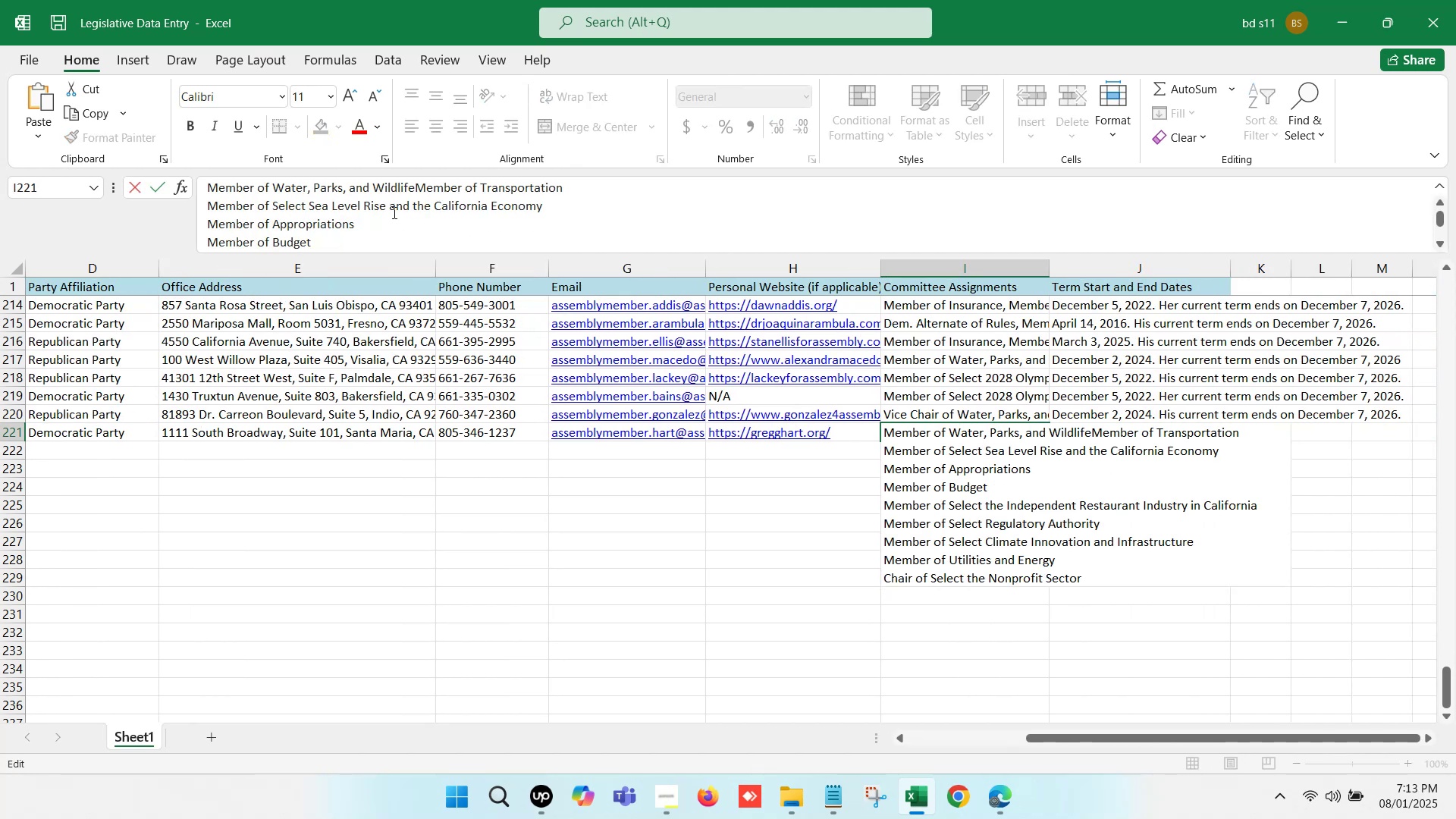 
key(Comma)
 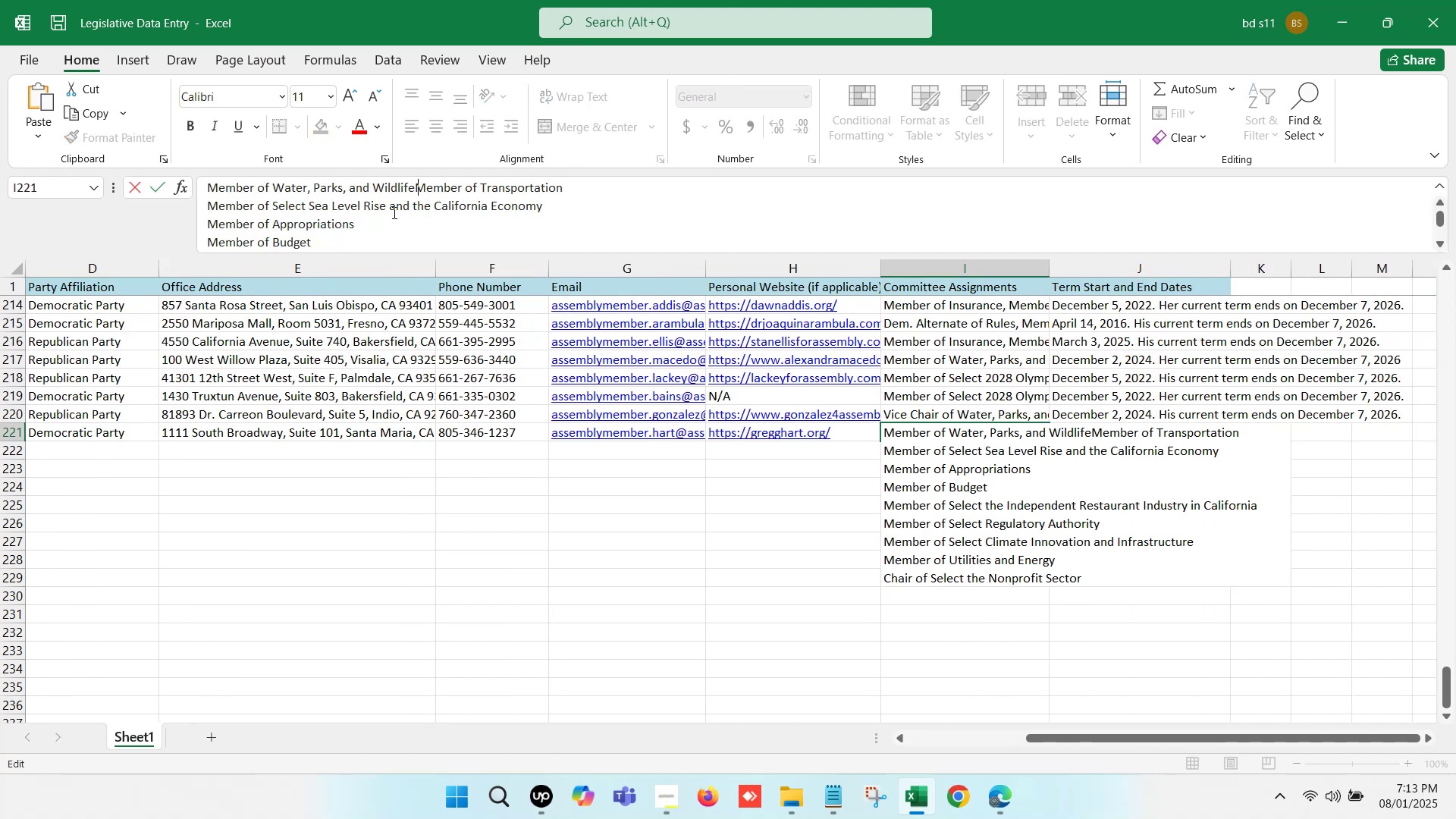 
key(Space)
 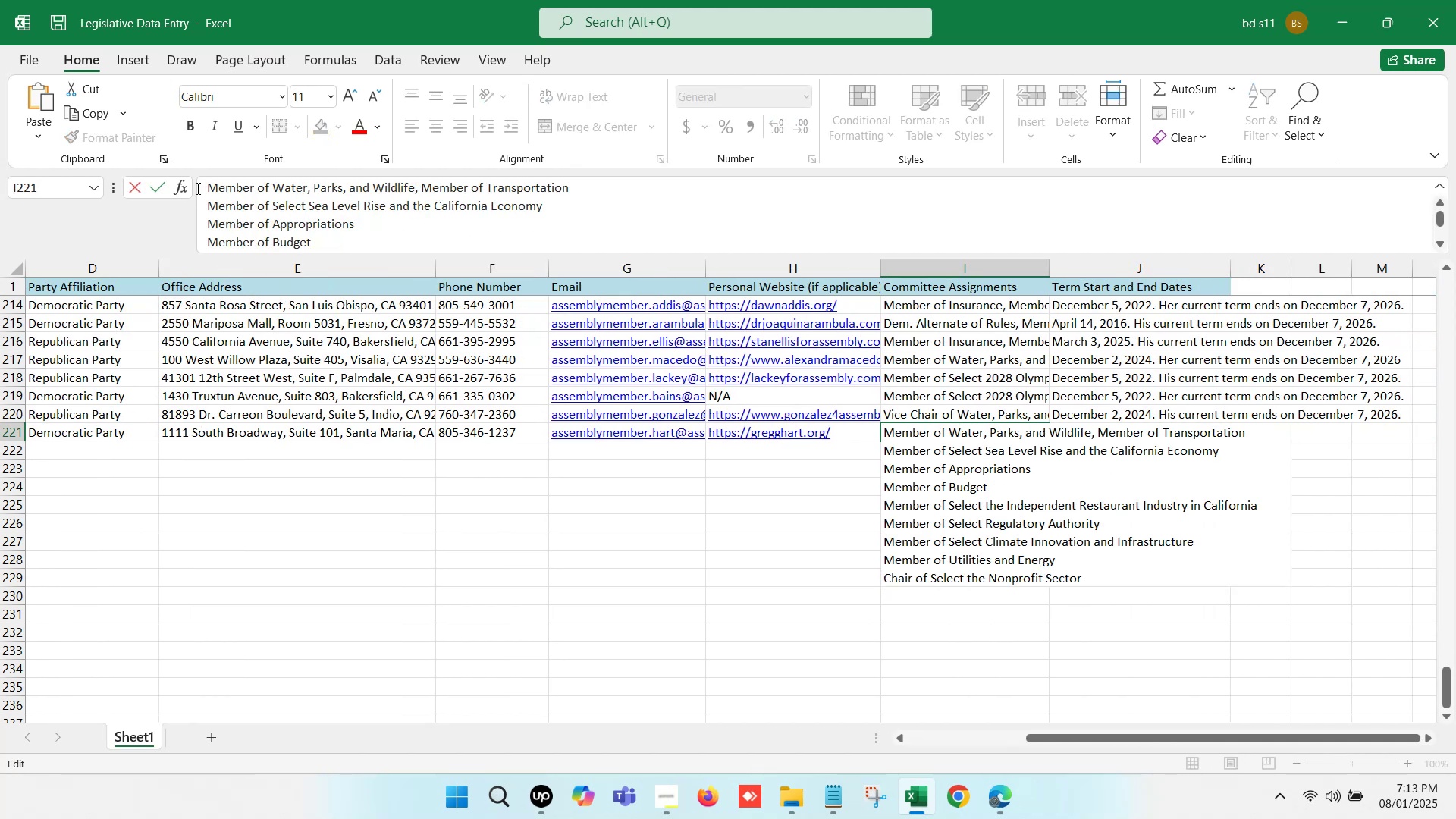 
left_click([212, 209])
 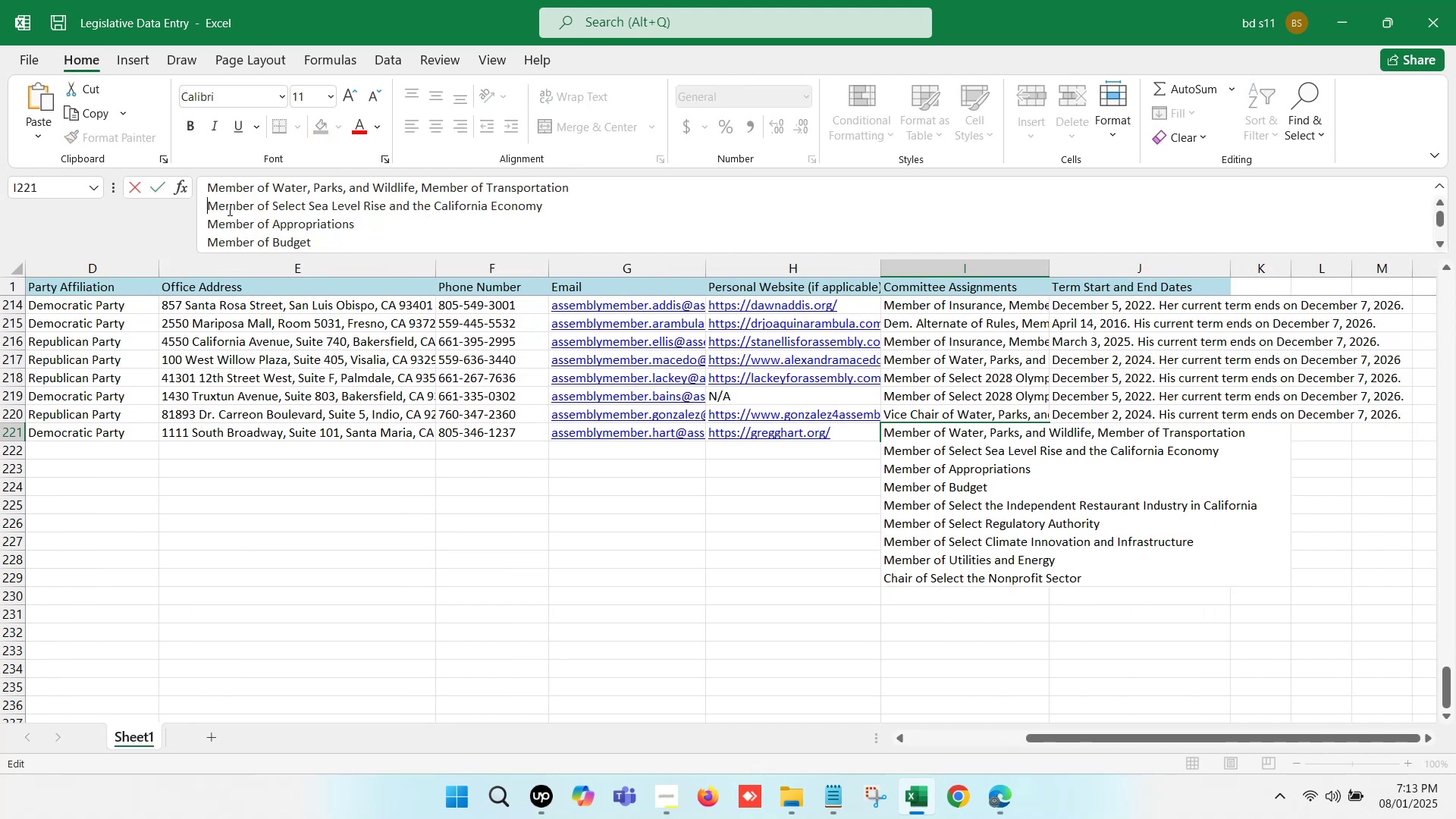 
key(Equal)
 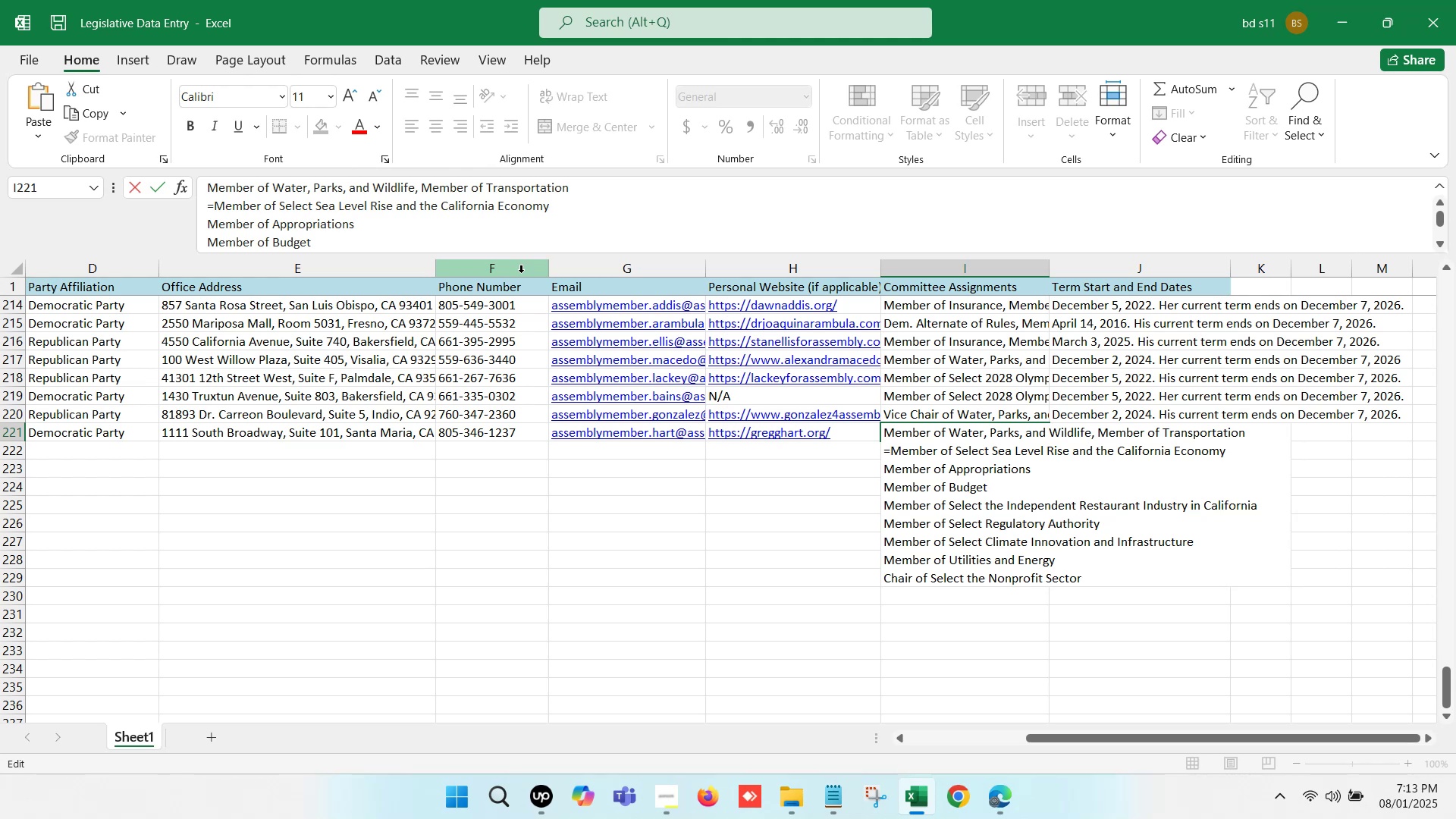 
key(Backspace)
 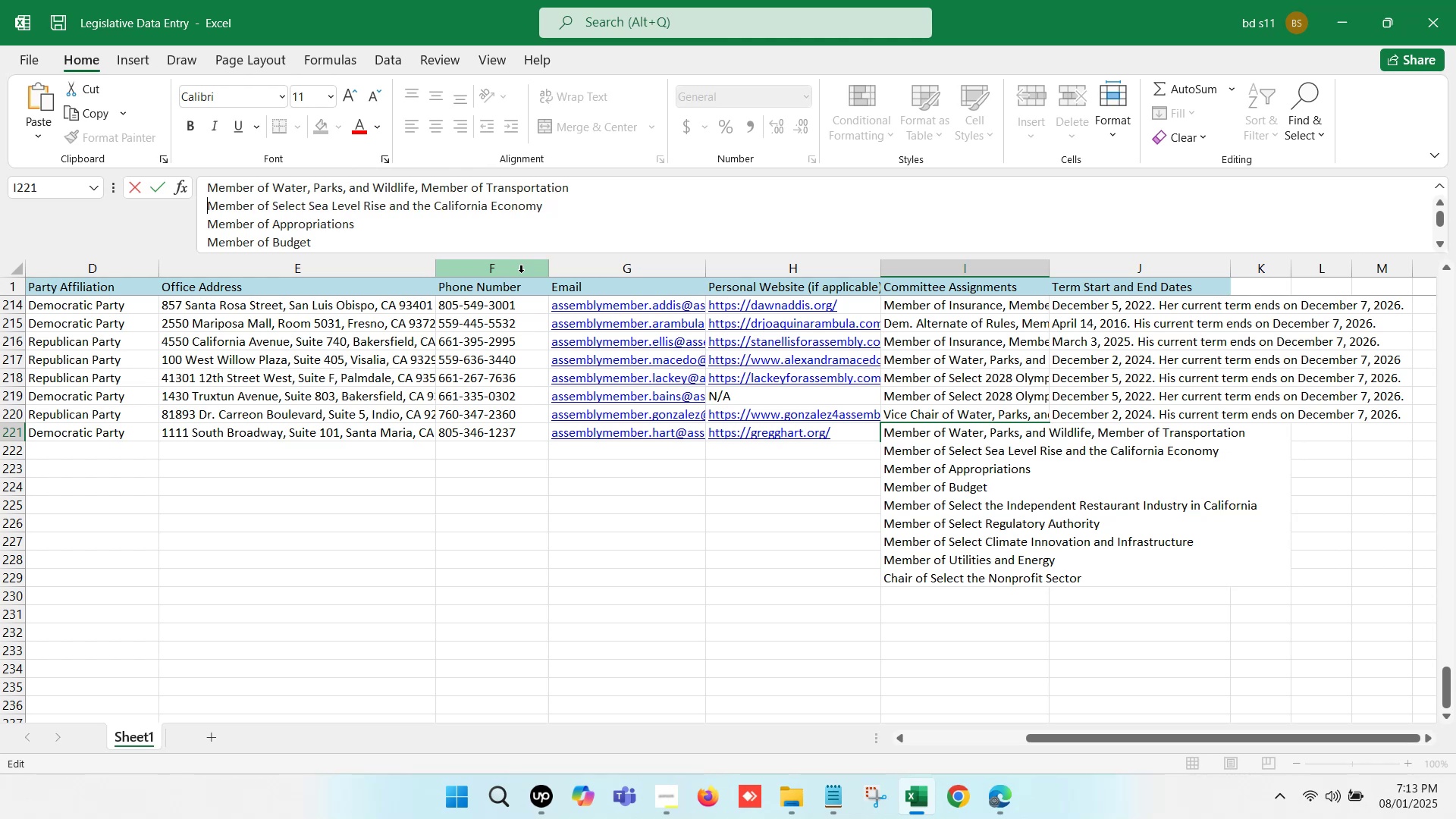 
key(Backspace)
 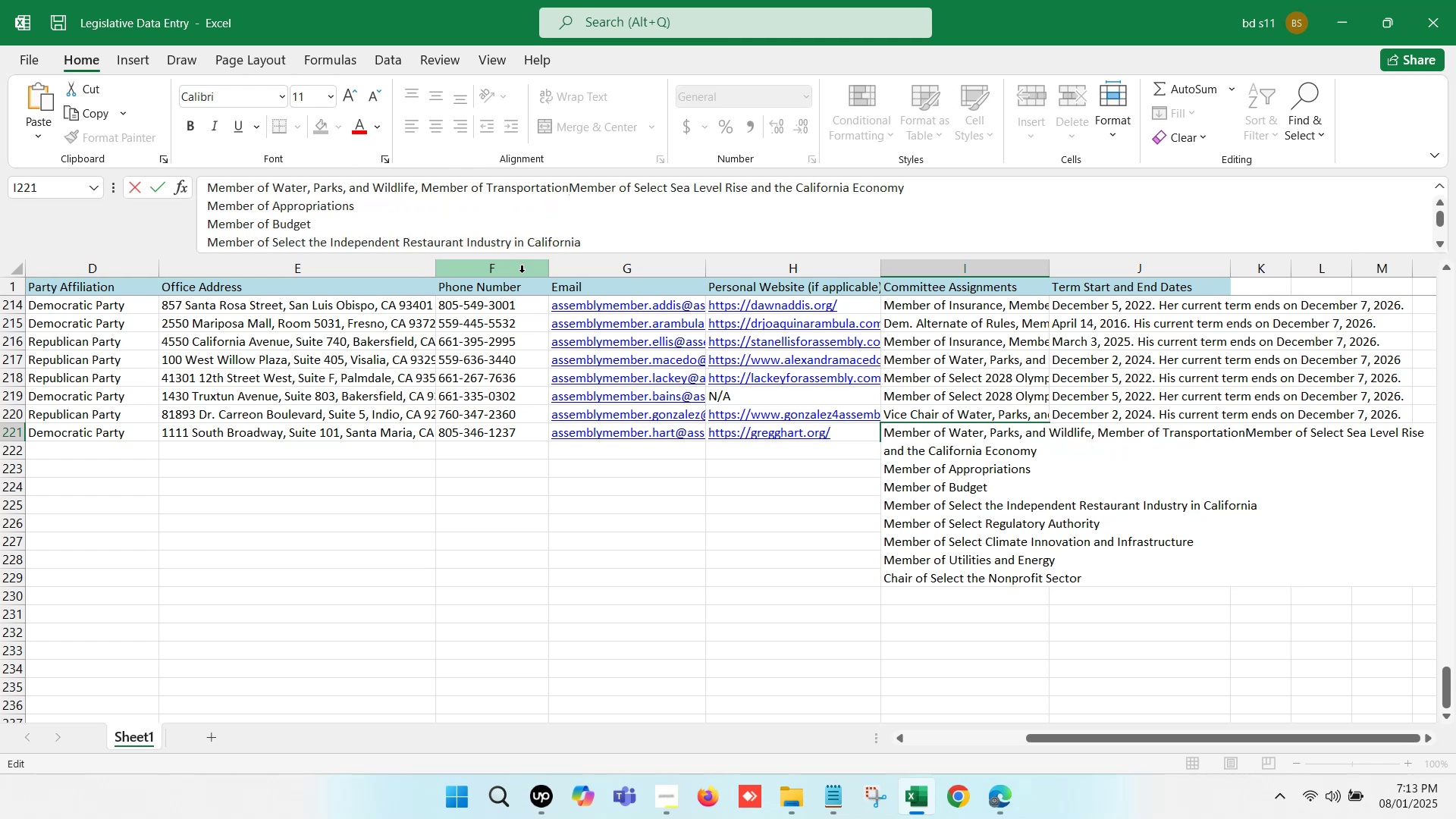 
key(Comma)
 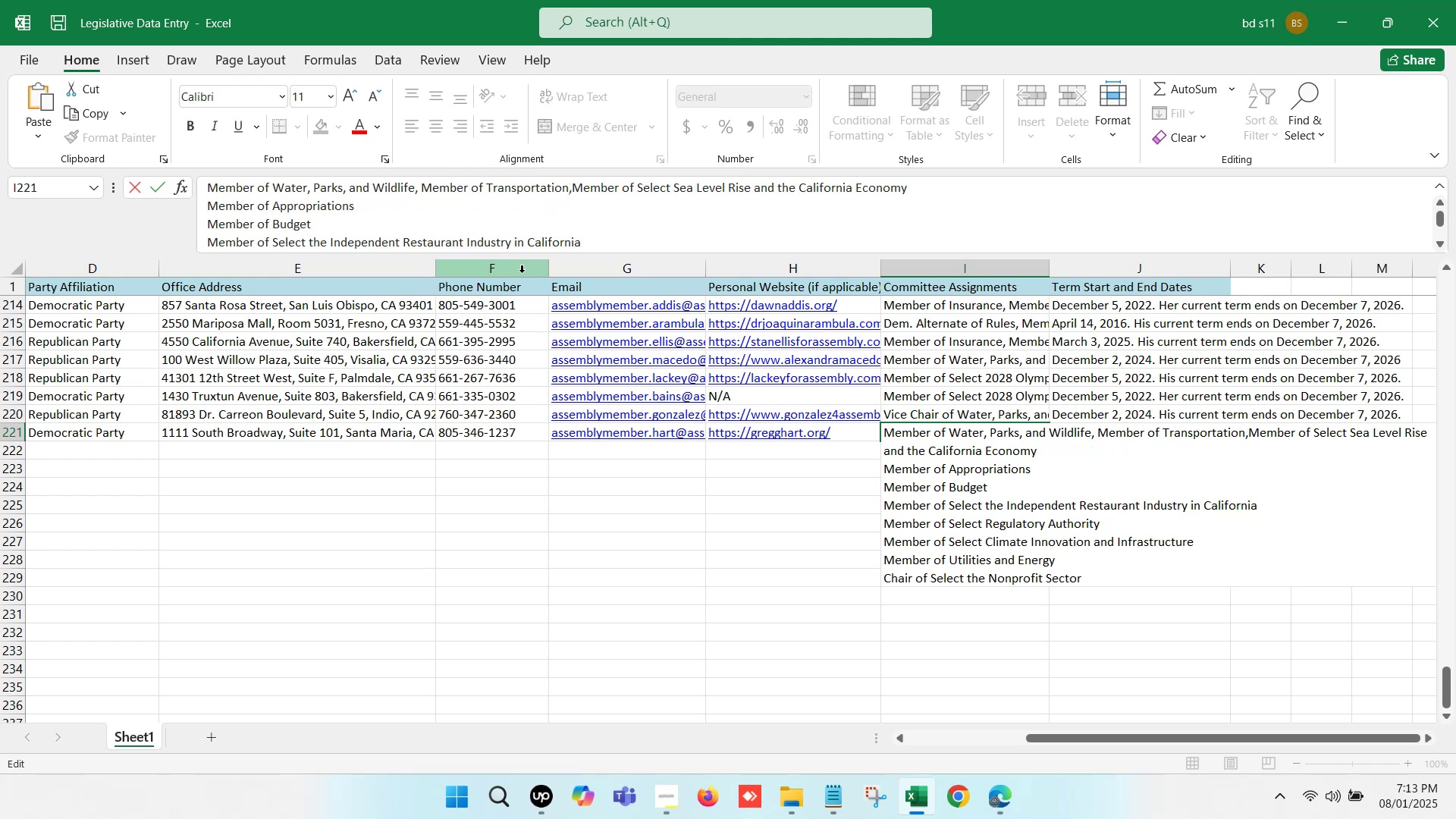 
key(Space)
 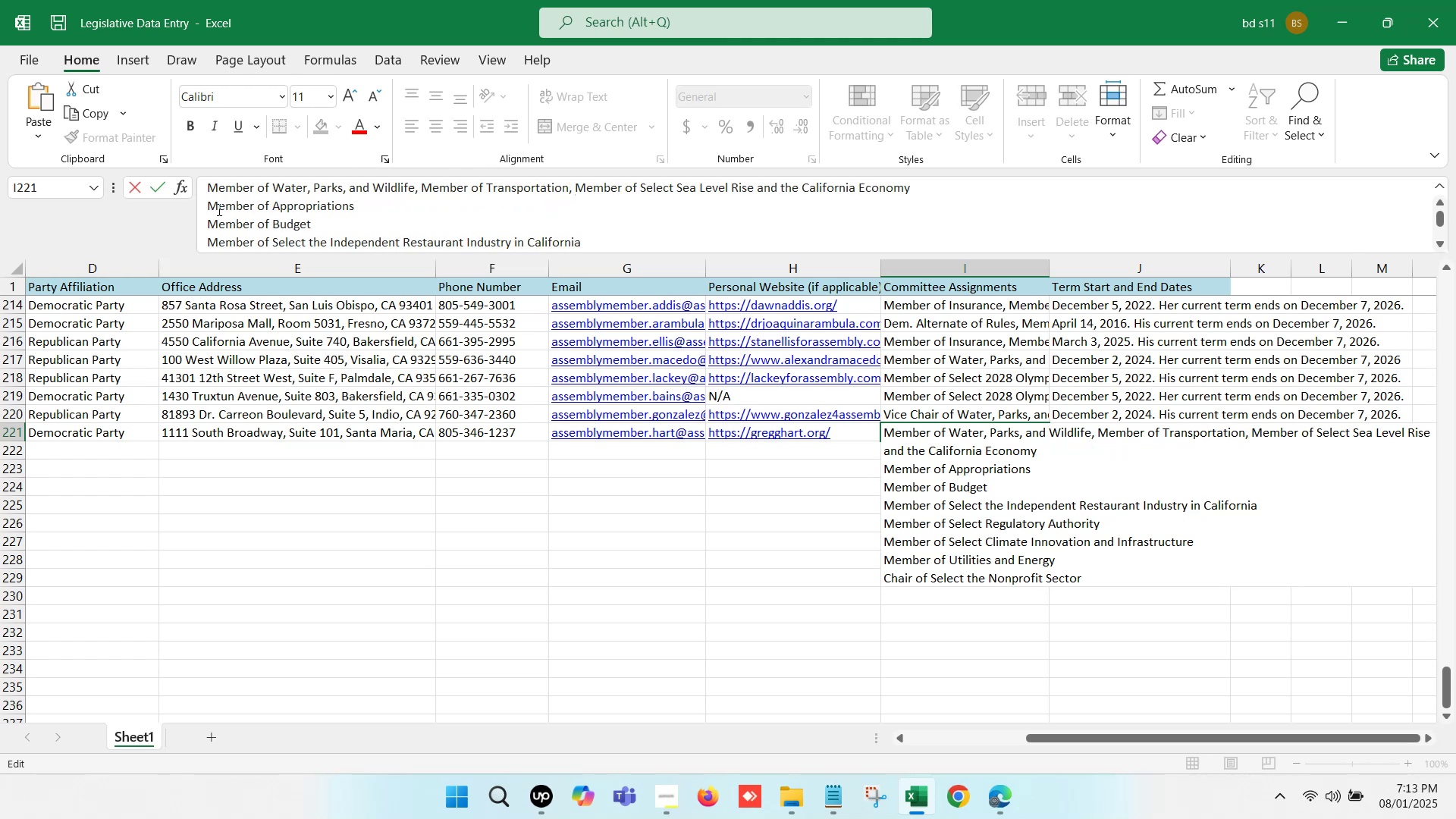 
left_click([204, 202])
 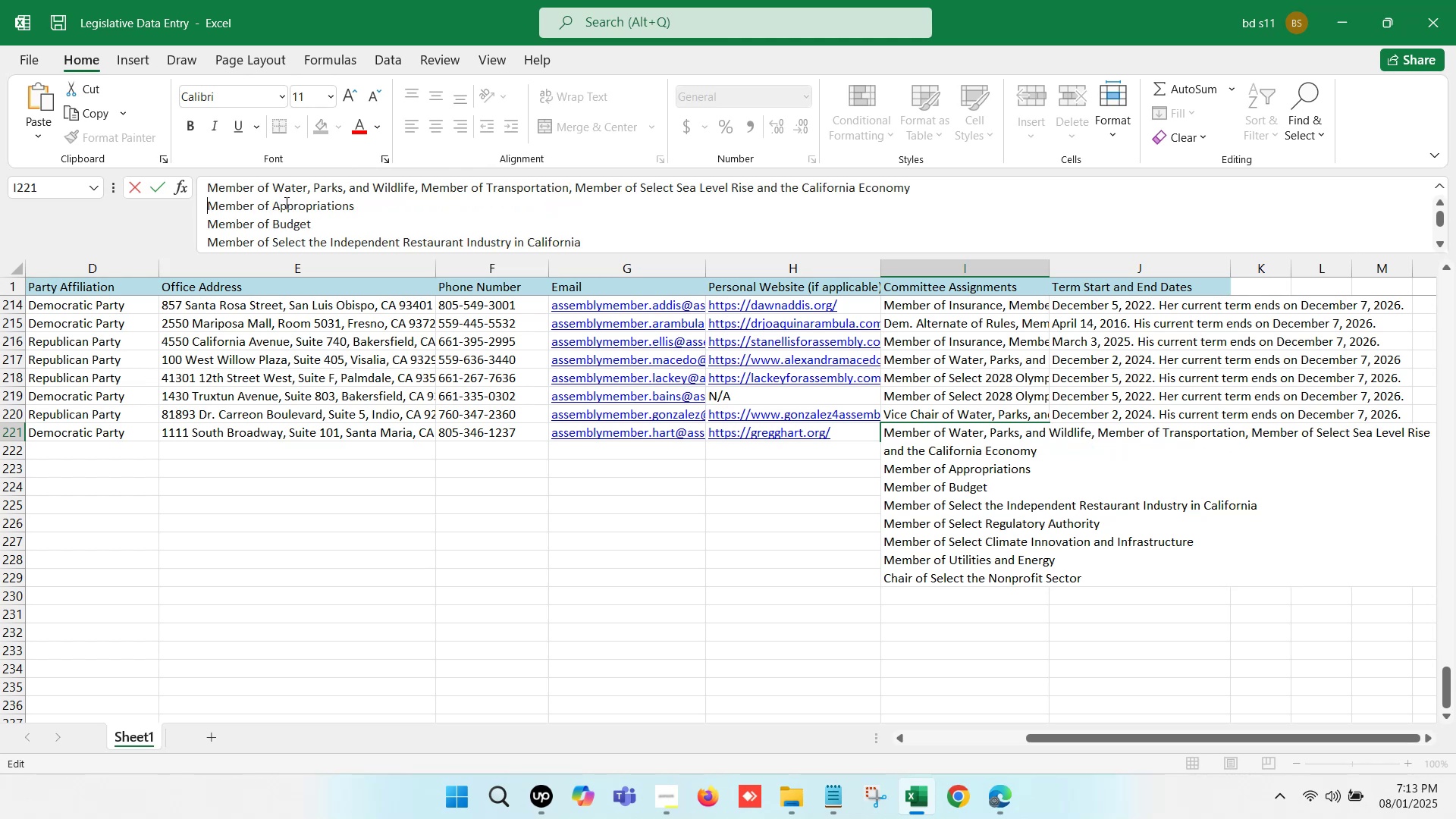 
key(Backspace)
 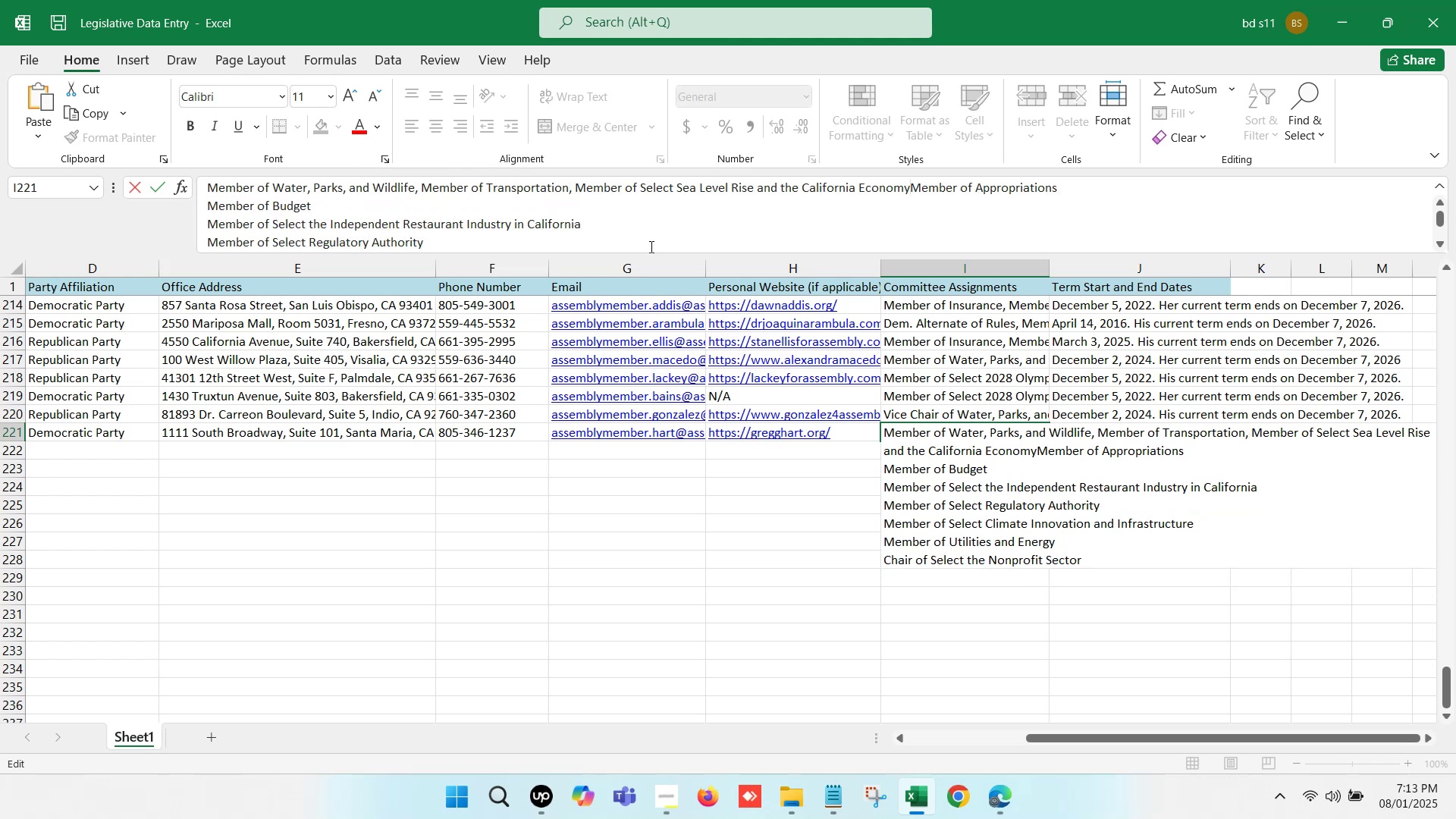 
key(Comma)
 